 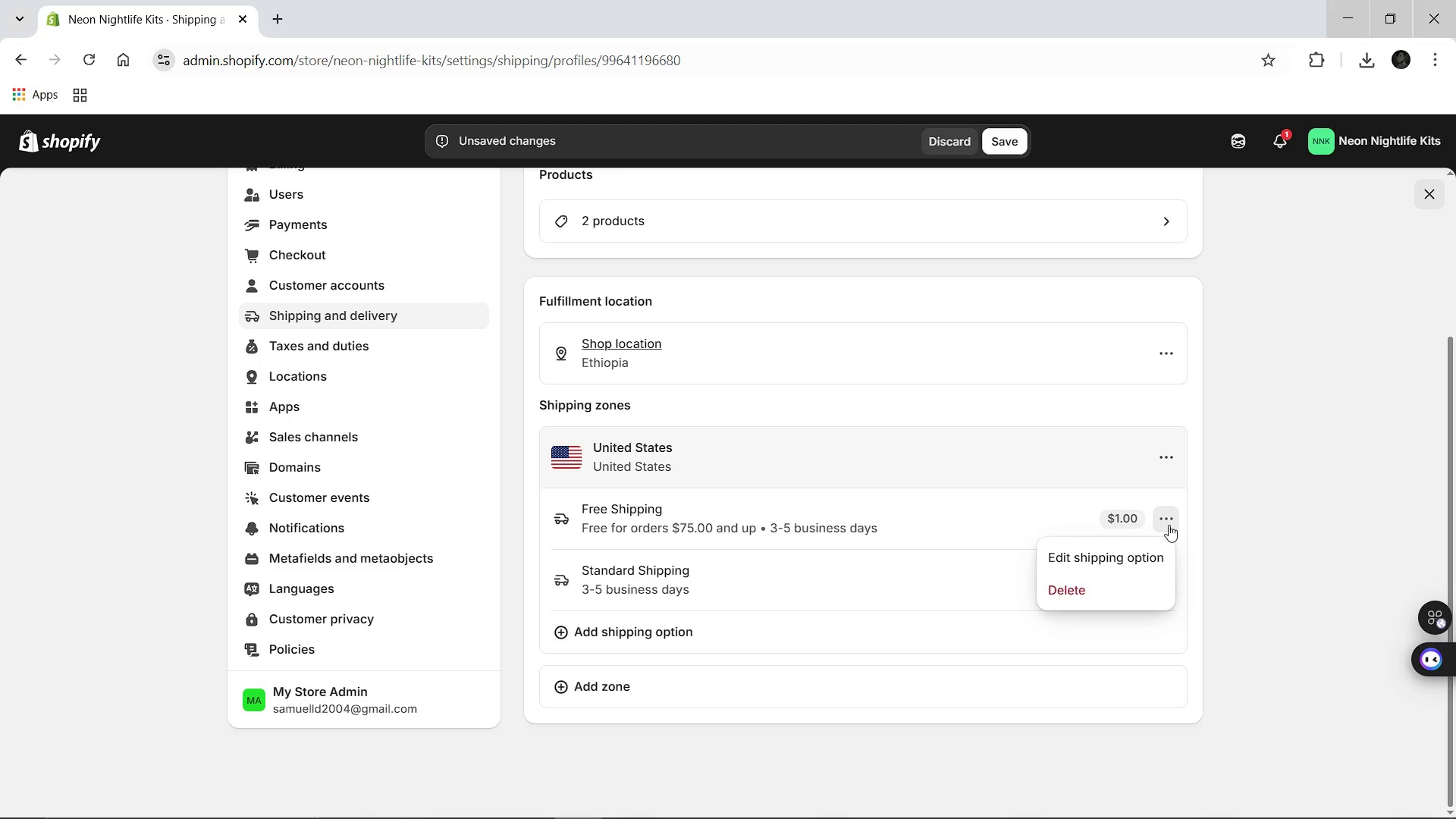 
left_click([1100, 551])
 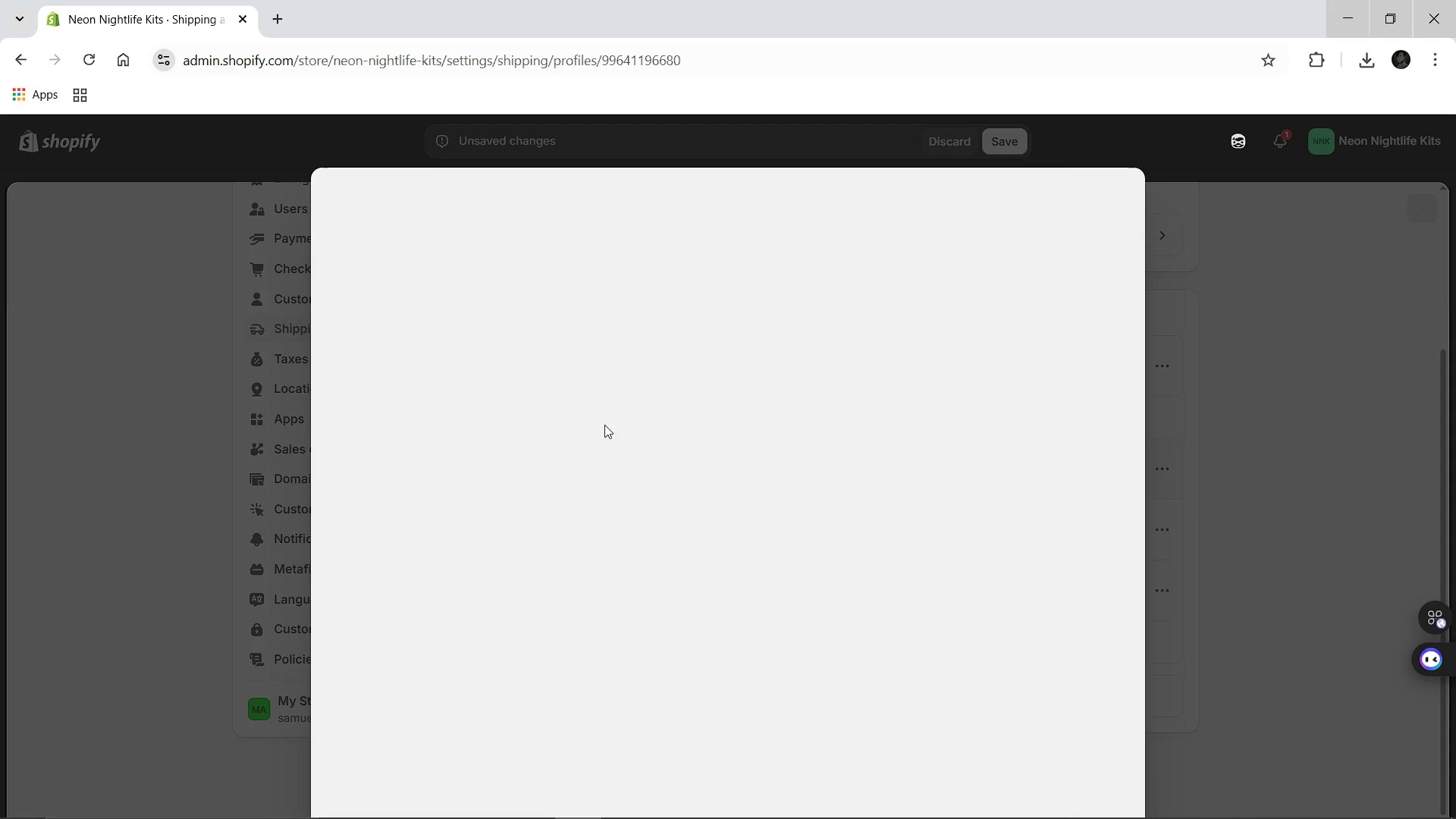 
mouse_move([641, 414])
 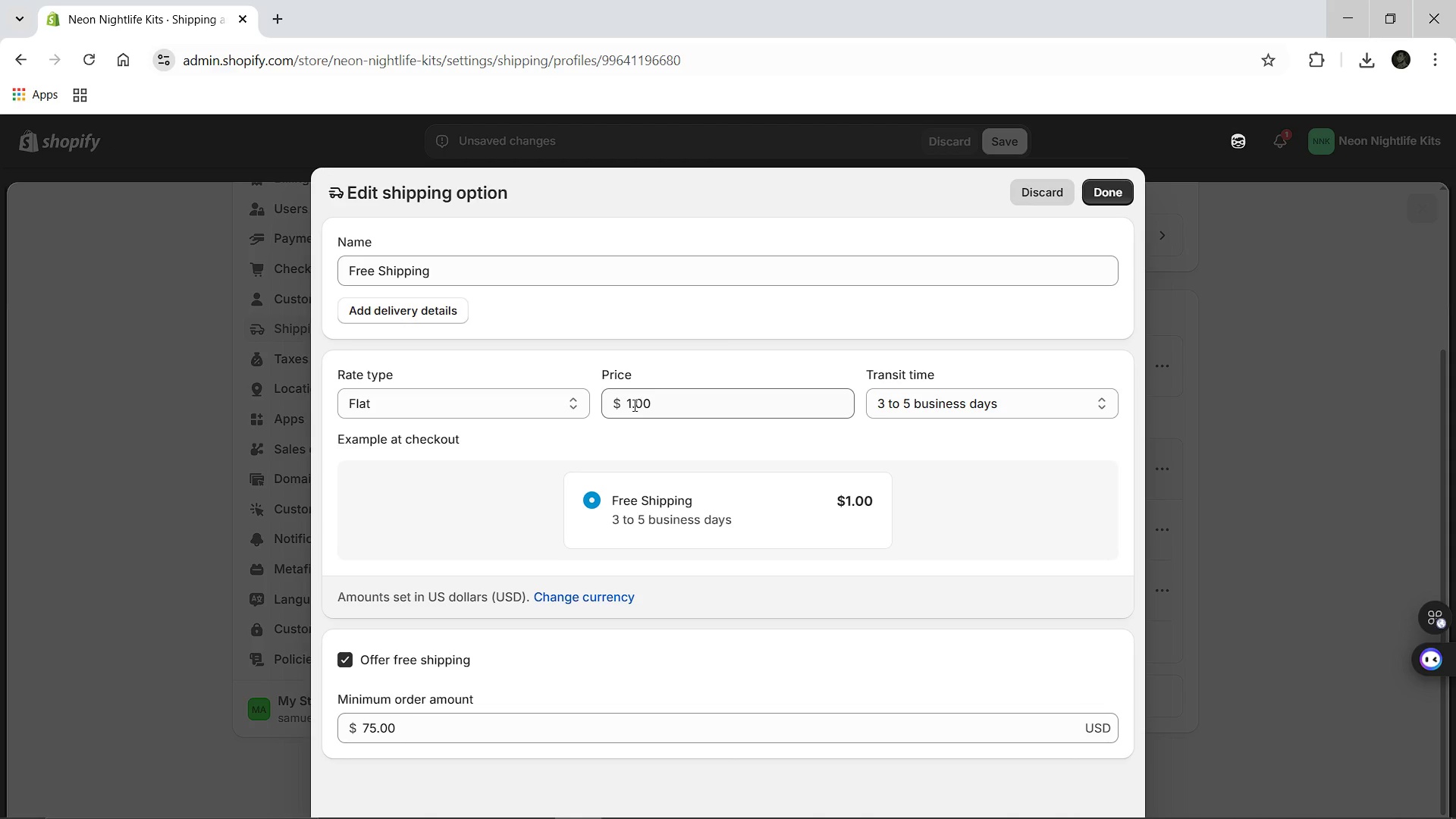 
left_click([633, 405])
 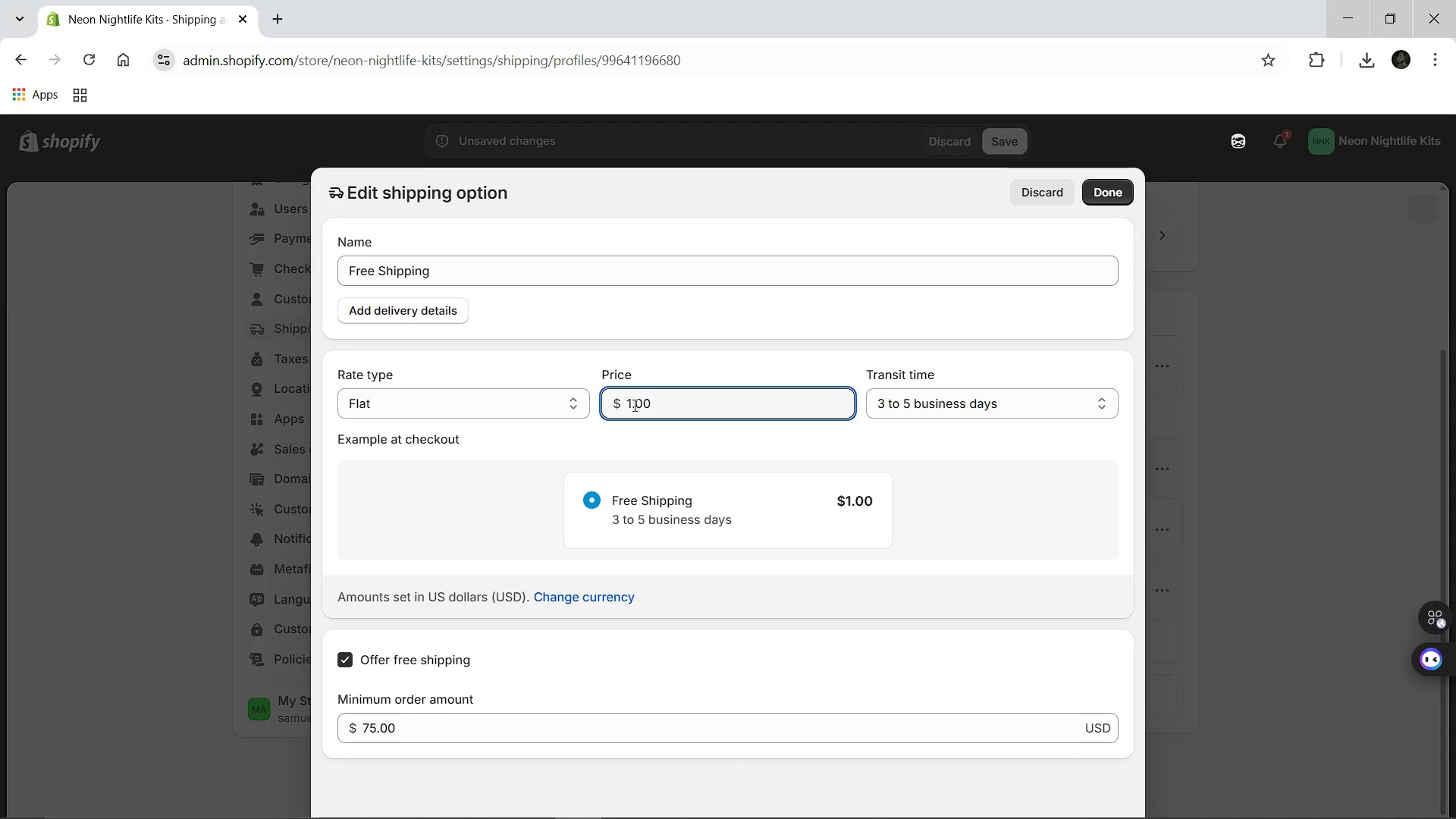 
key(Backspace)
 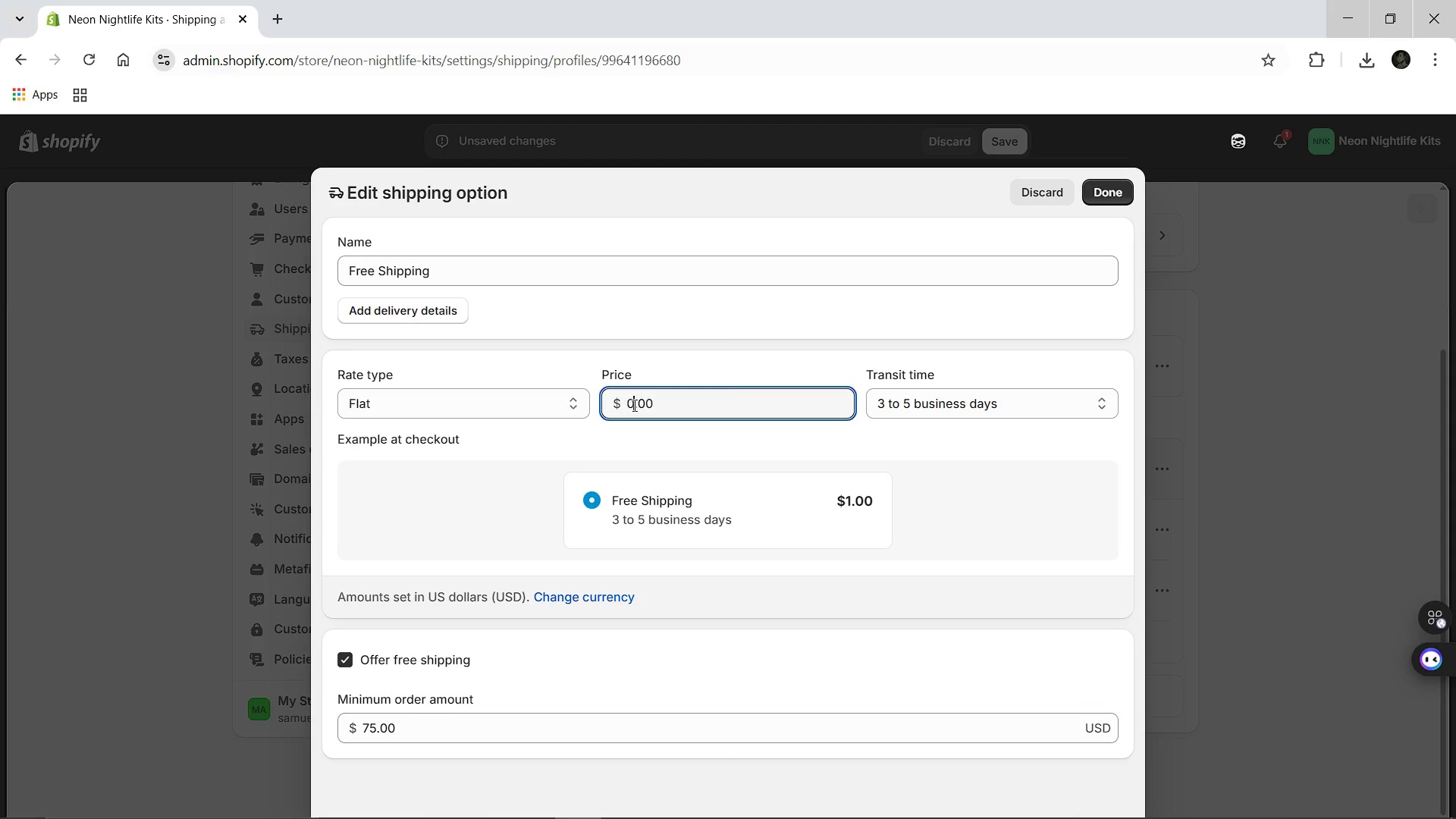 
key(0)
 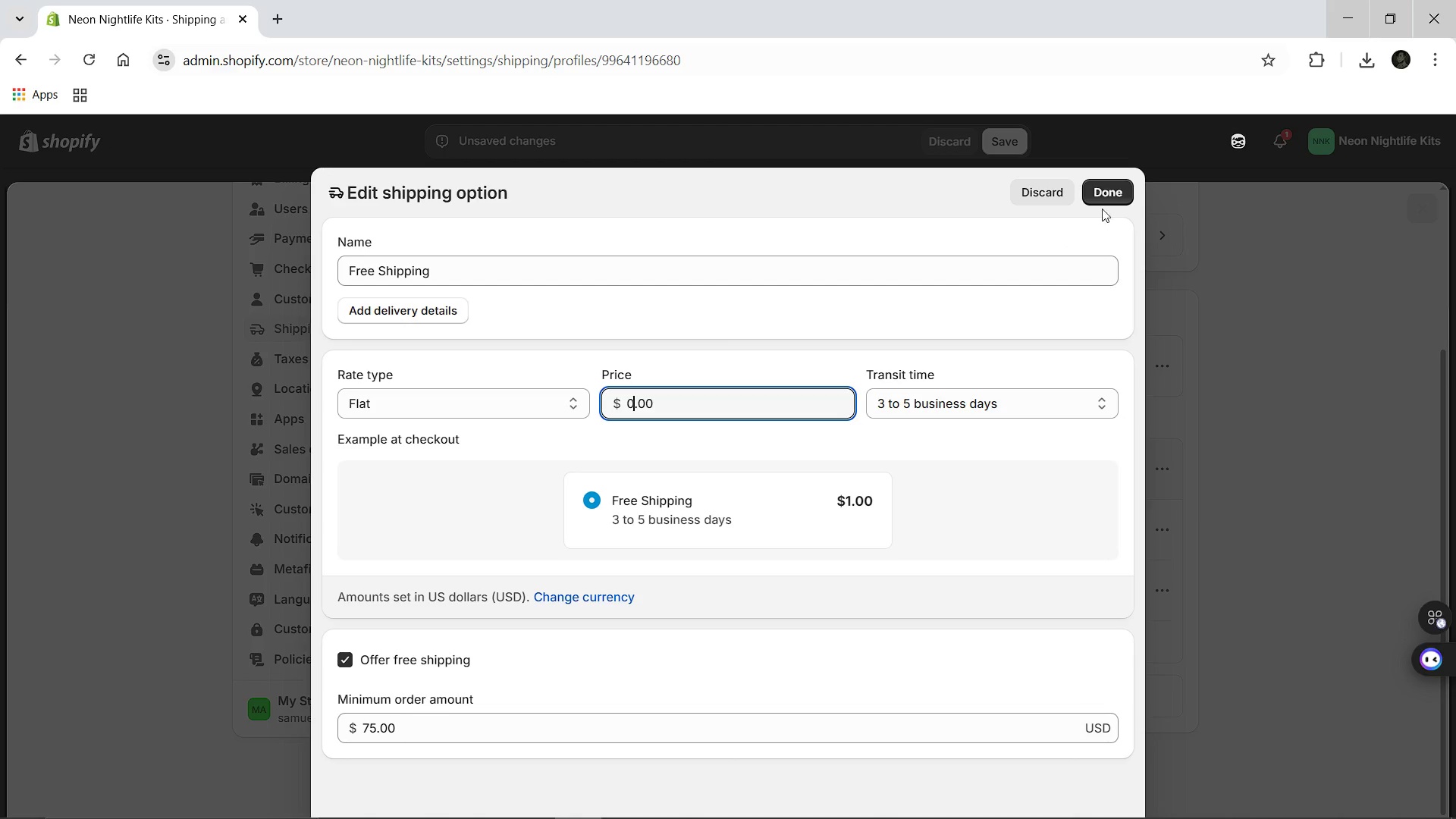 
left_click([1112, 192])
 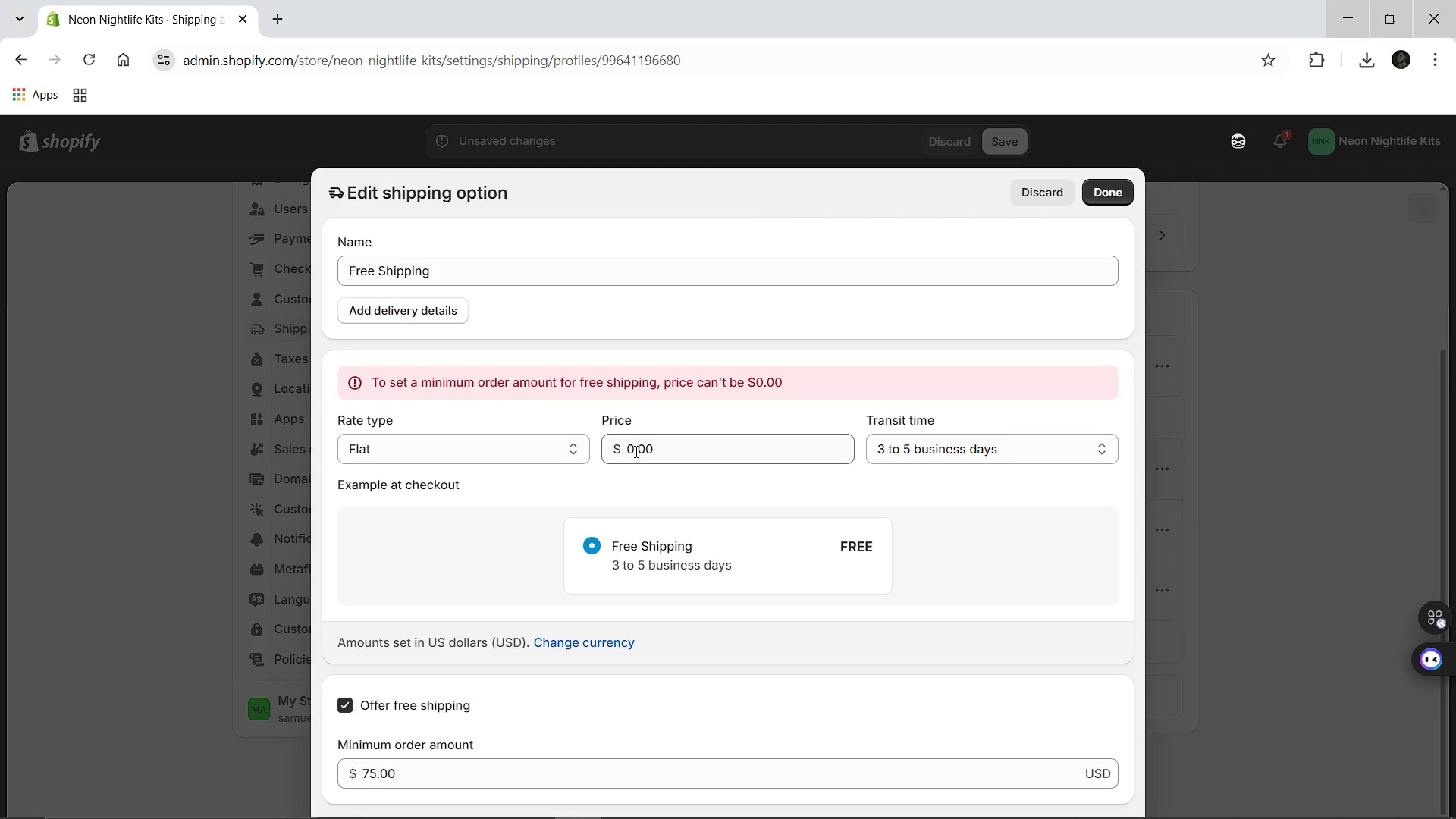 
left_click([635, 448])
 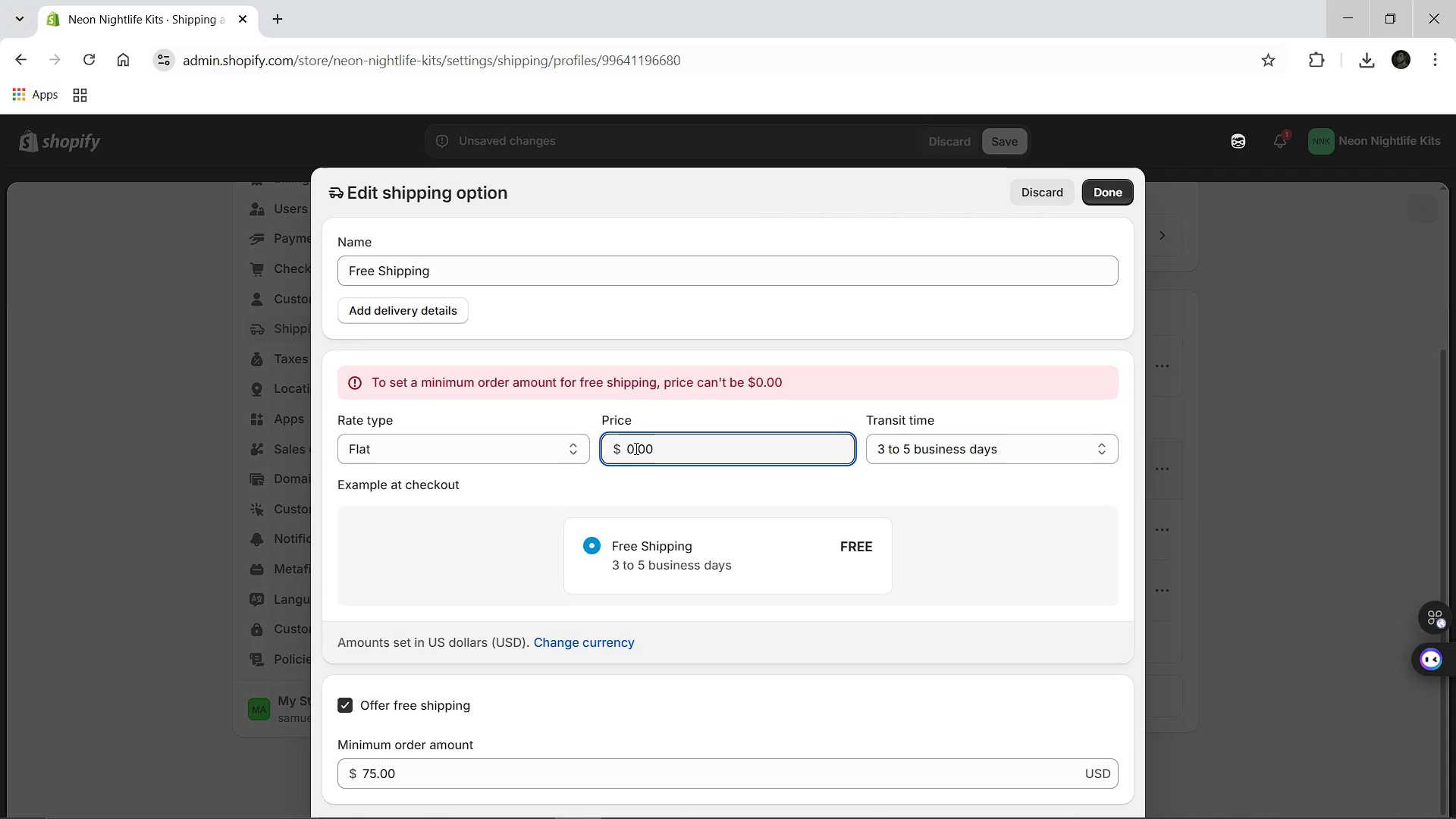 
key(Backspace)
 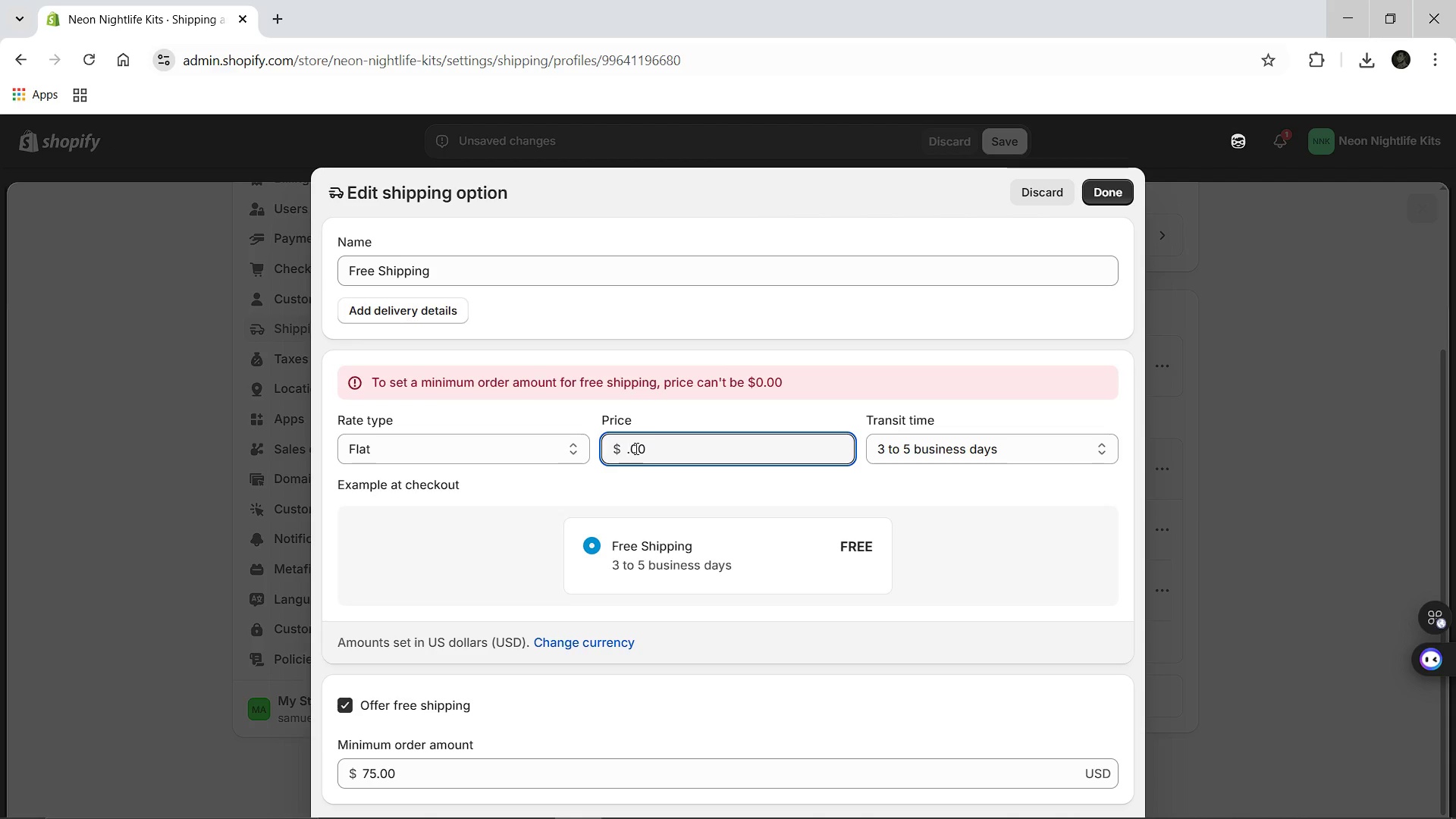 
key(1)
 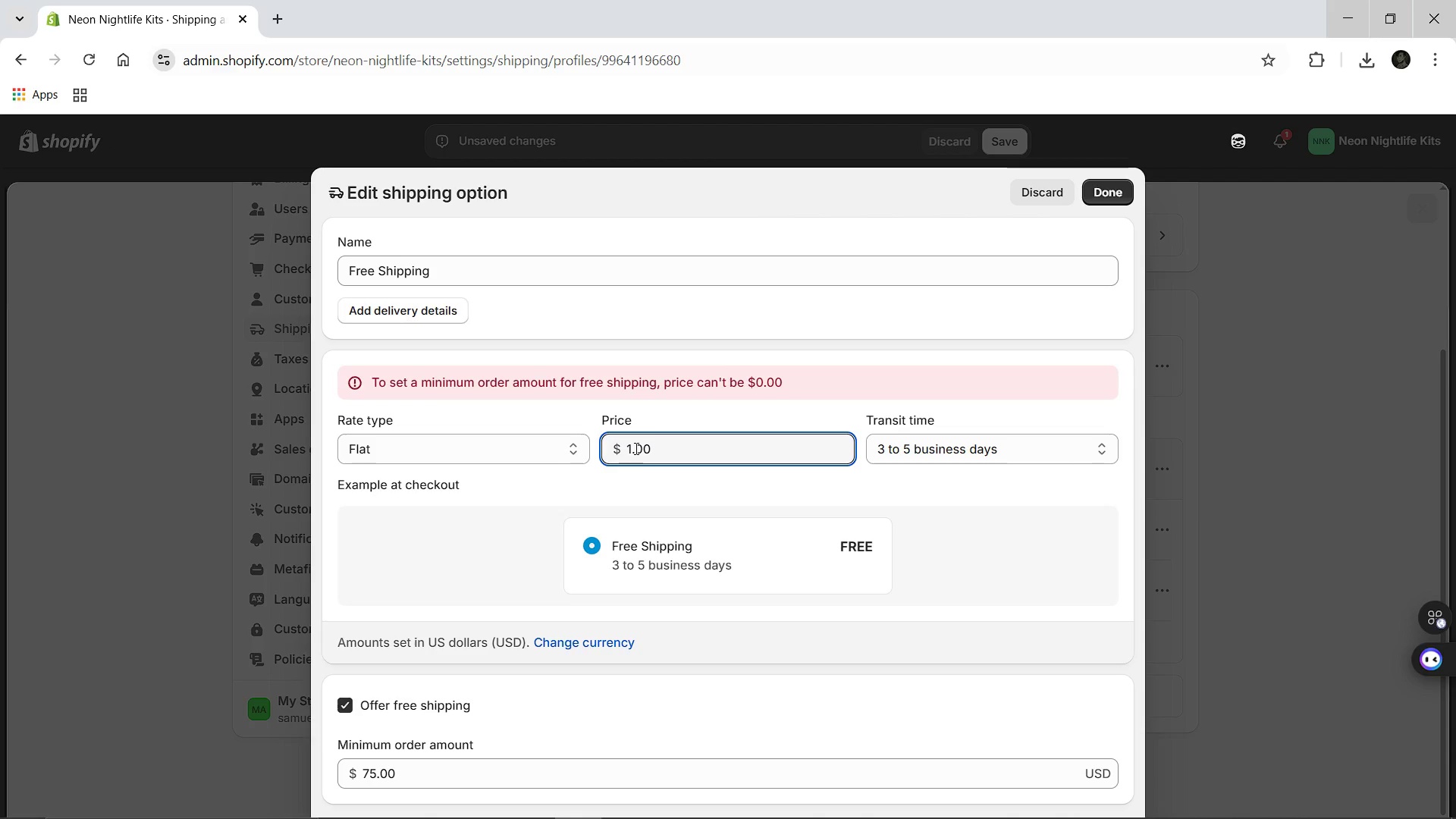 
key(ArrowRight)
 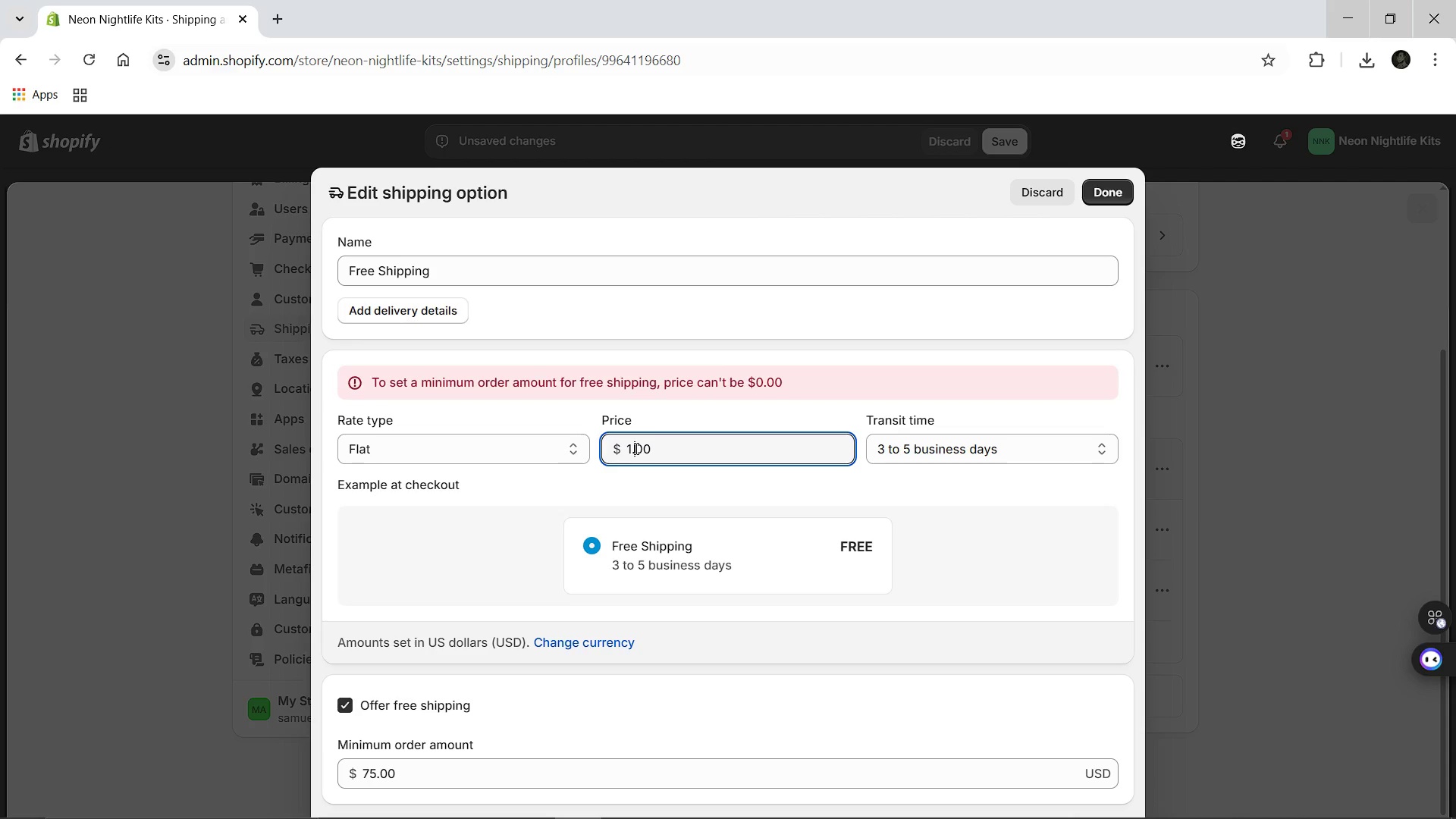 
key(ArrowLeft)
 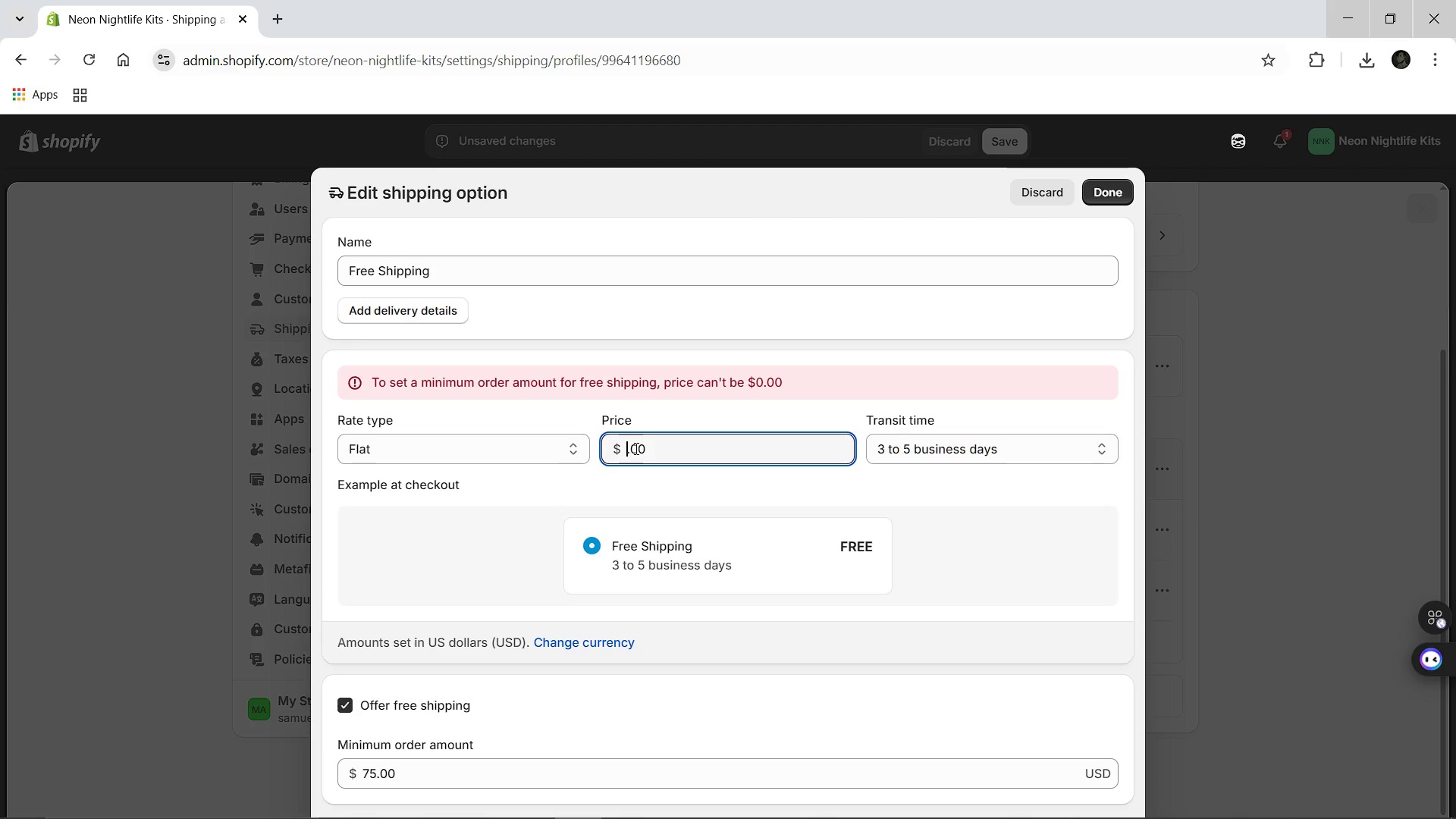 
key(Backspace)
 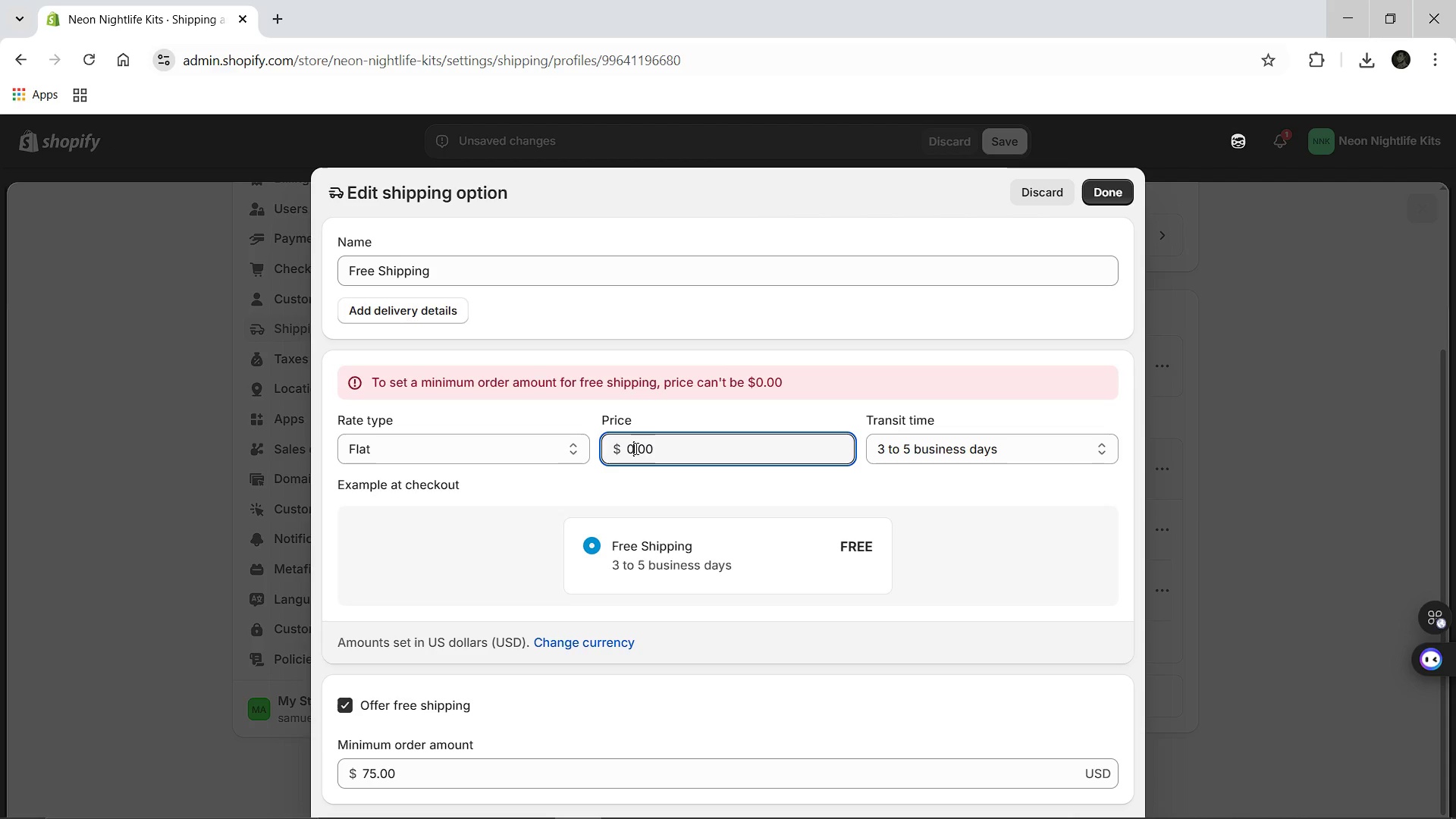 
key(0)
 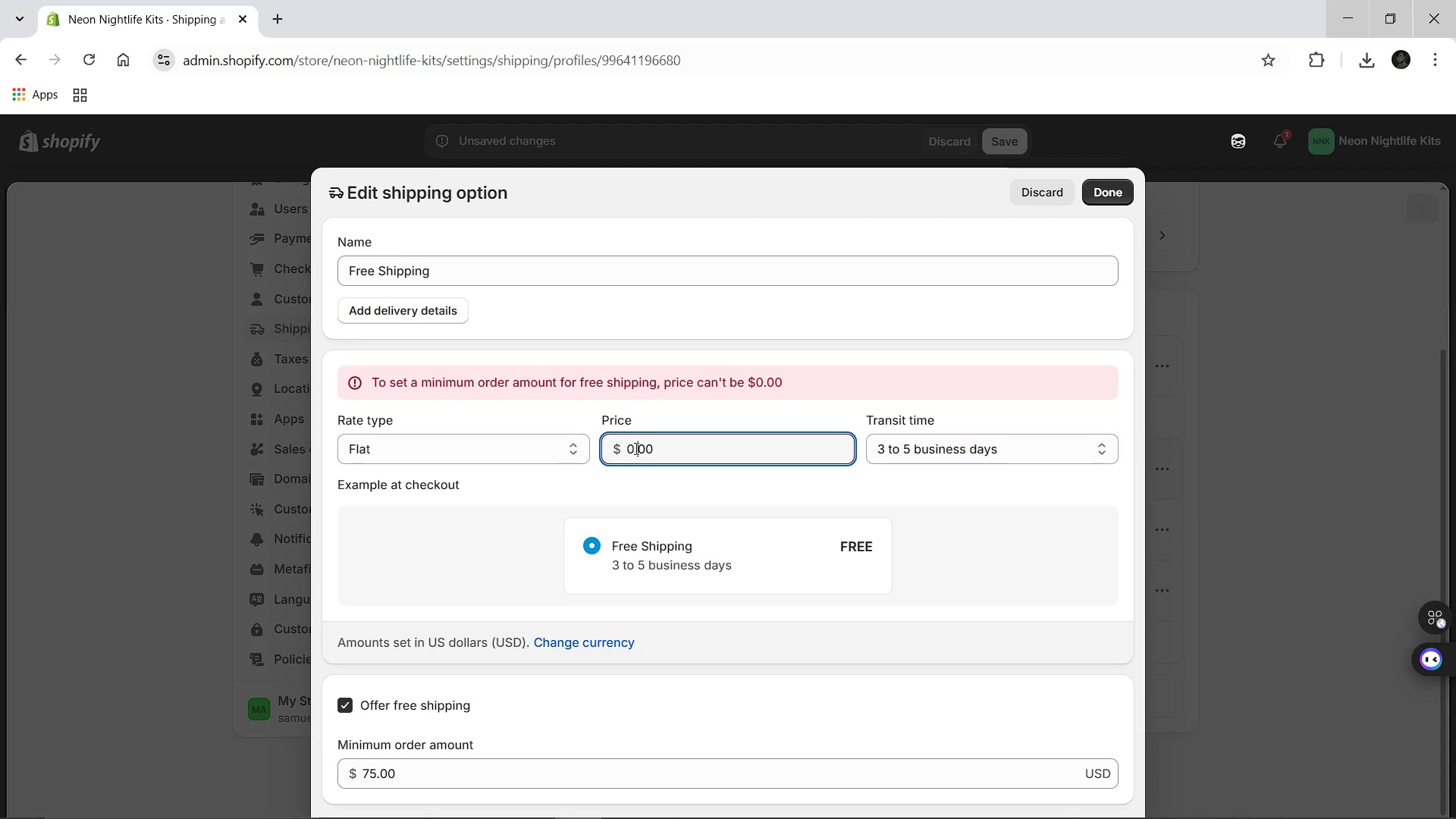 
key(ArrowRight)
 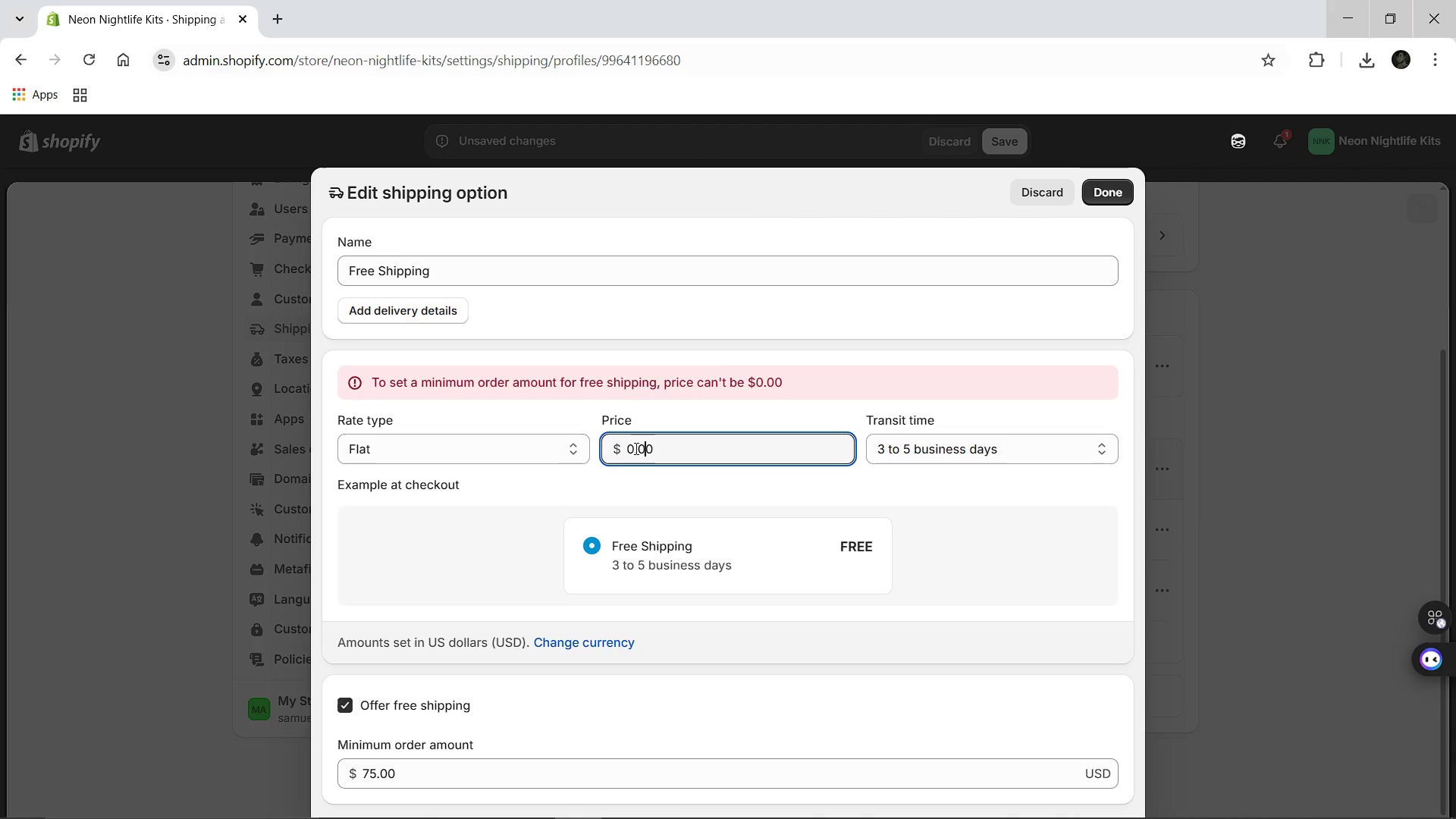 
key(ArrowRight)
 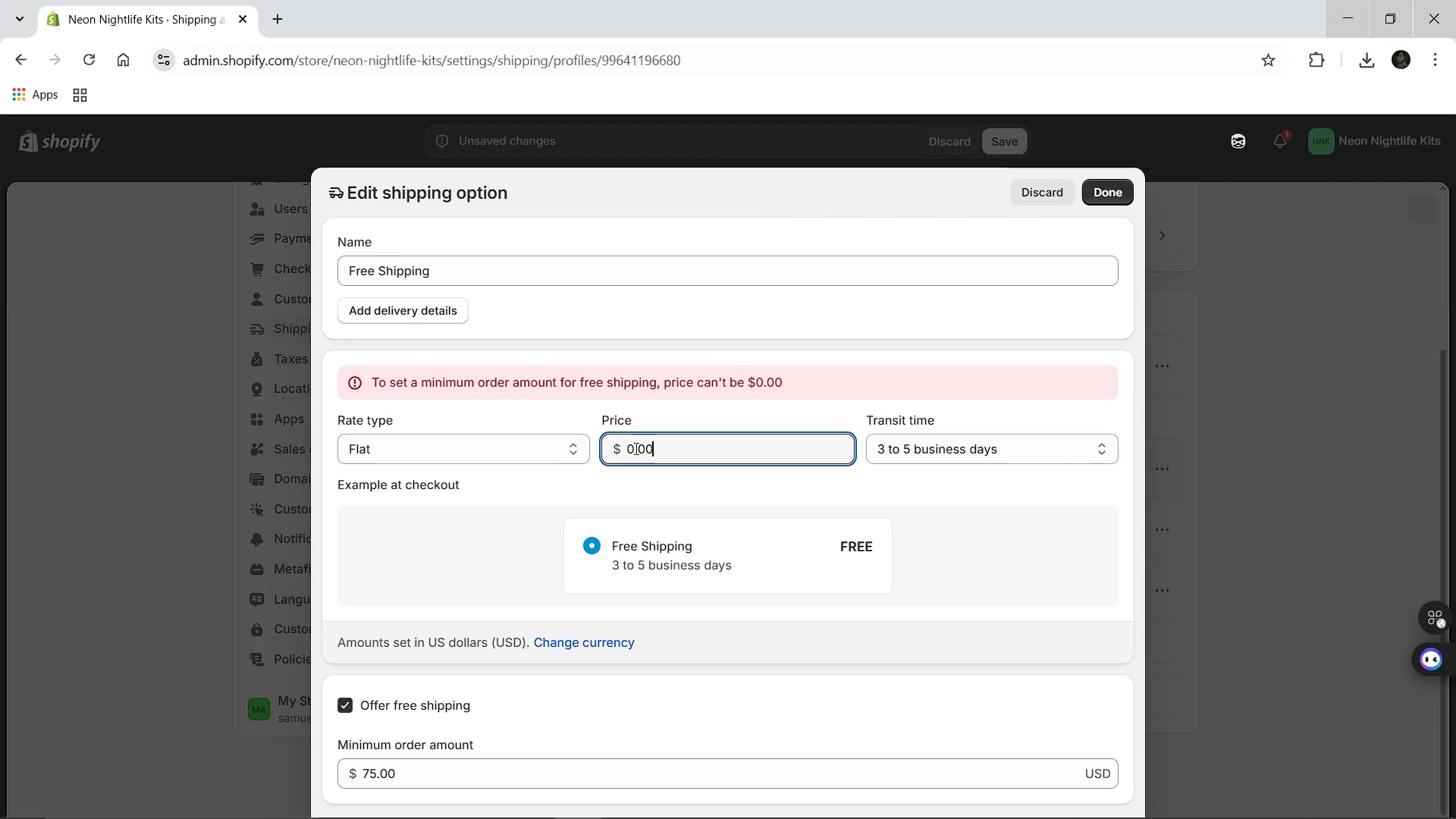 
key(ArrowRight)
 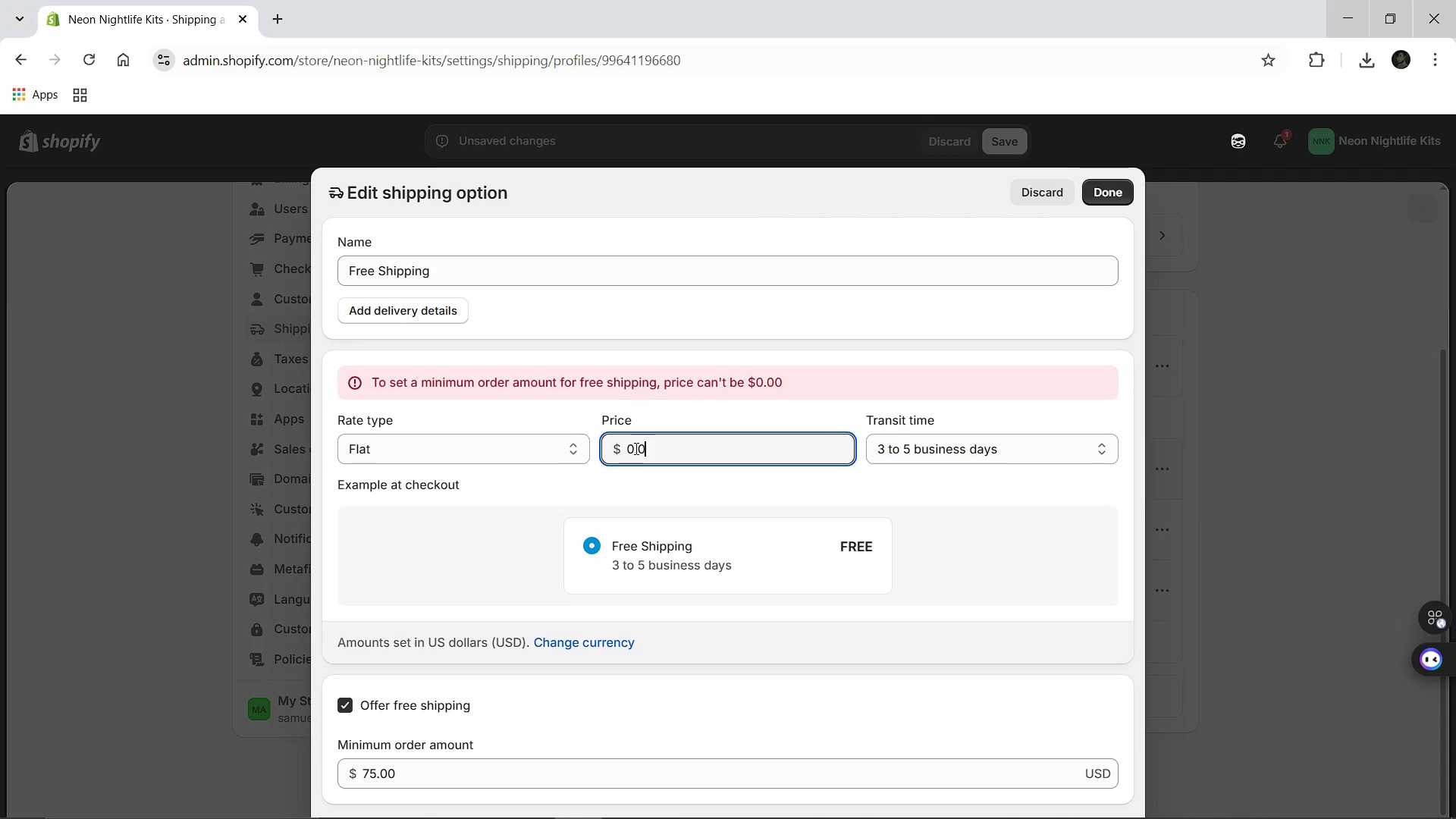 
key(Backspace)
 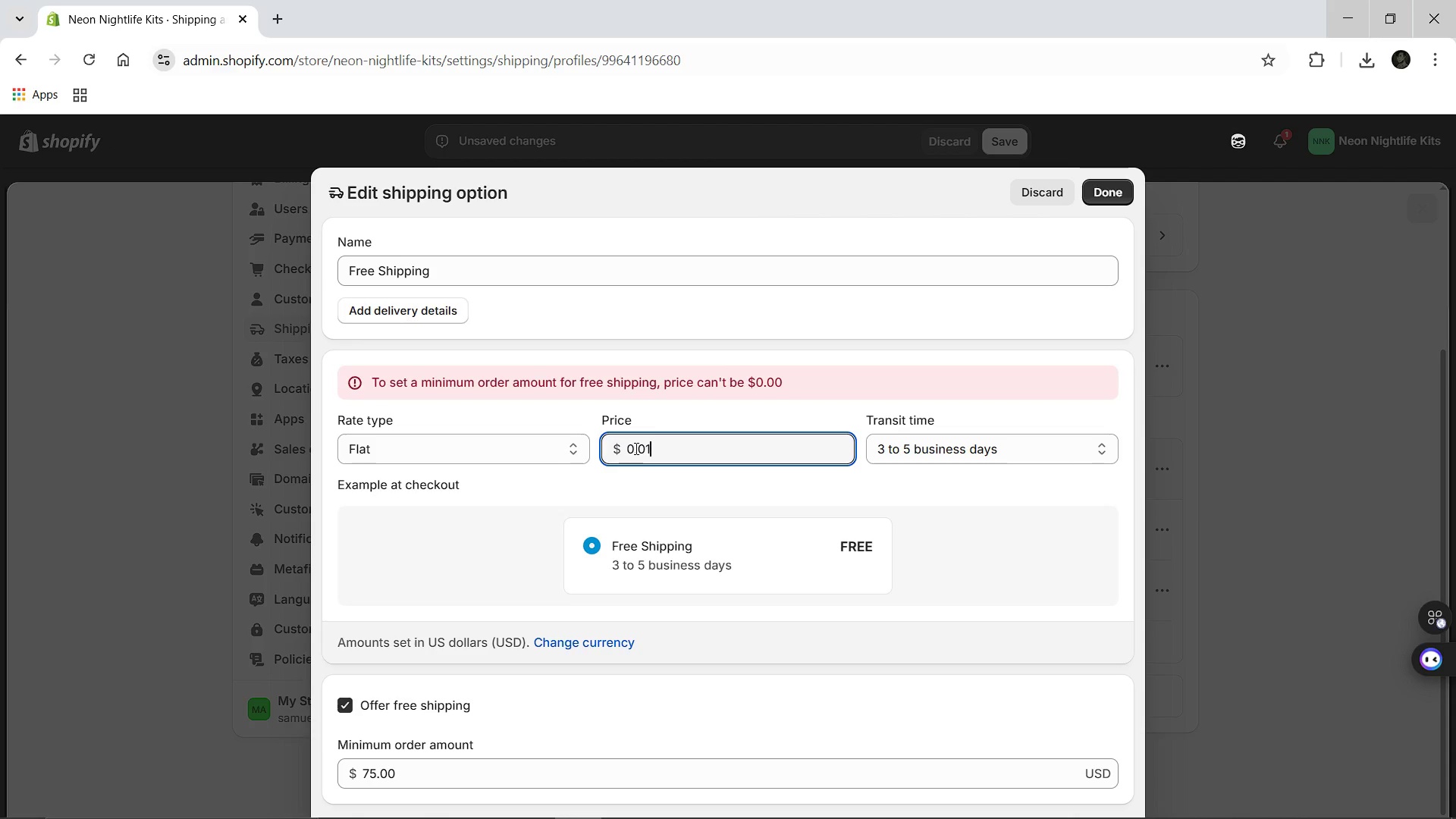 
key(1)
 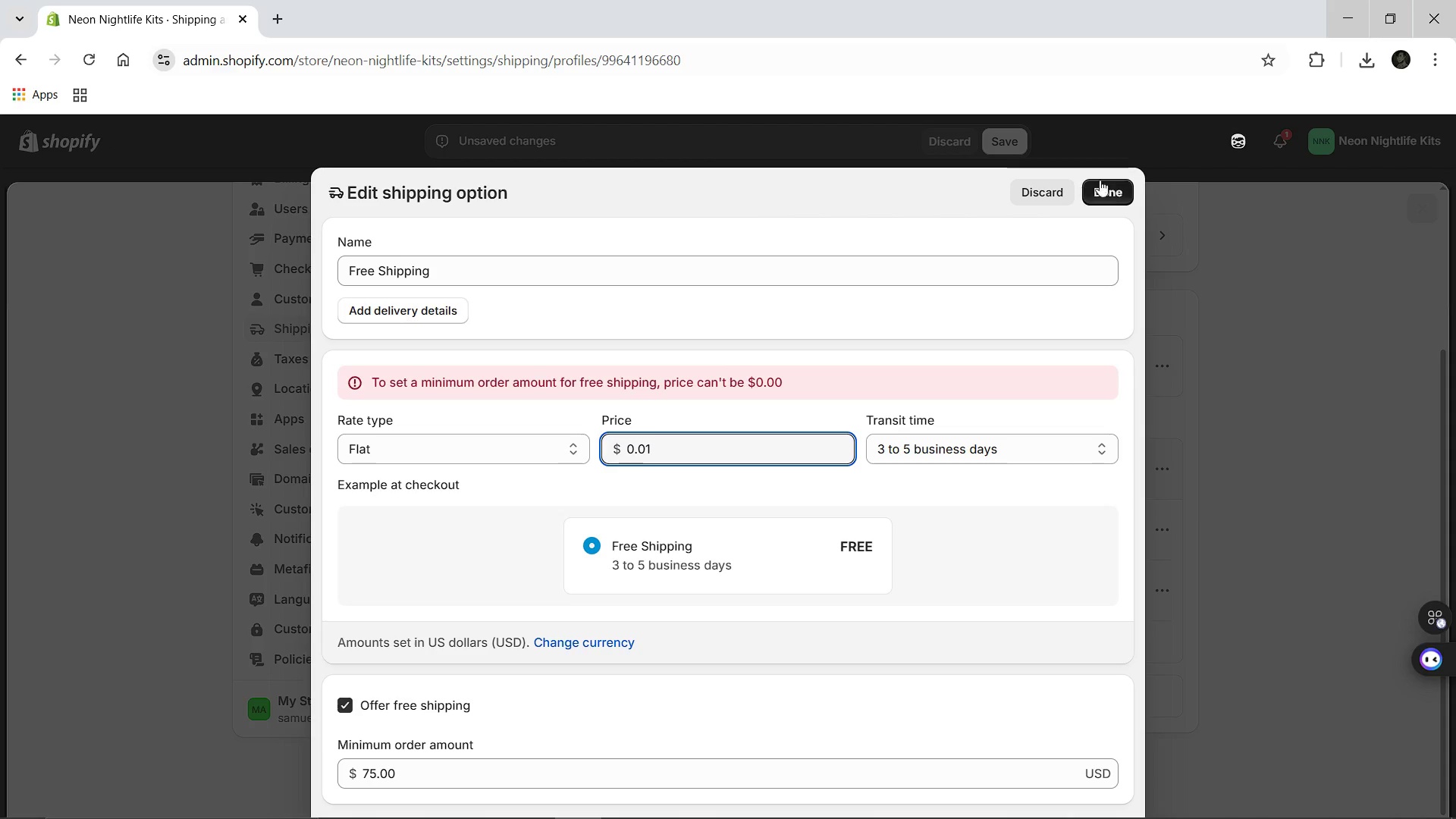 
left_click([1100, 189])
 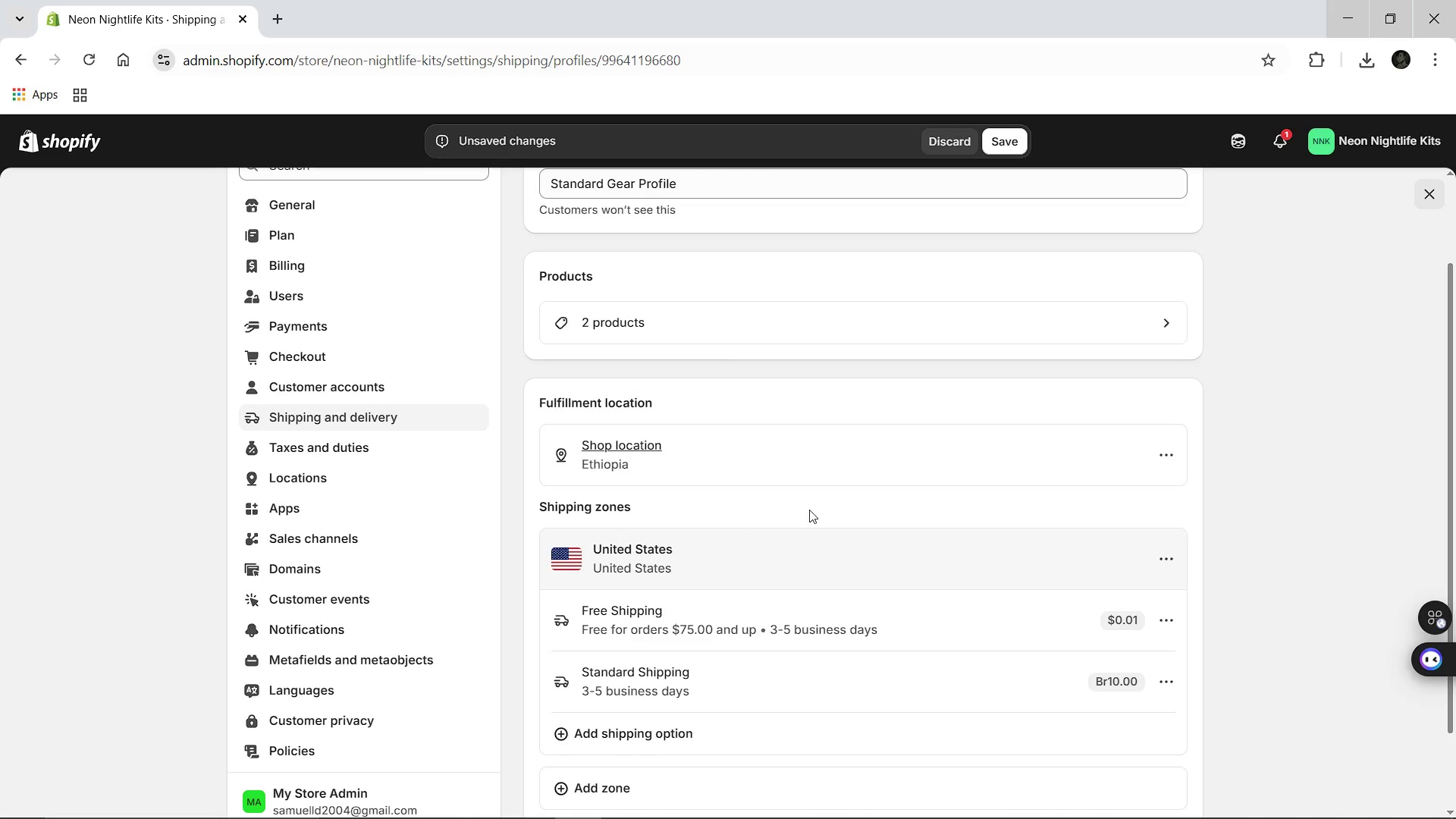 
wait(5.98)
 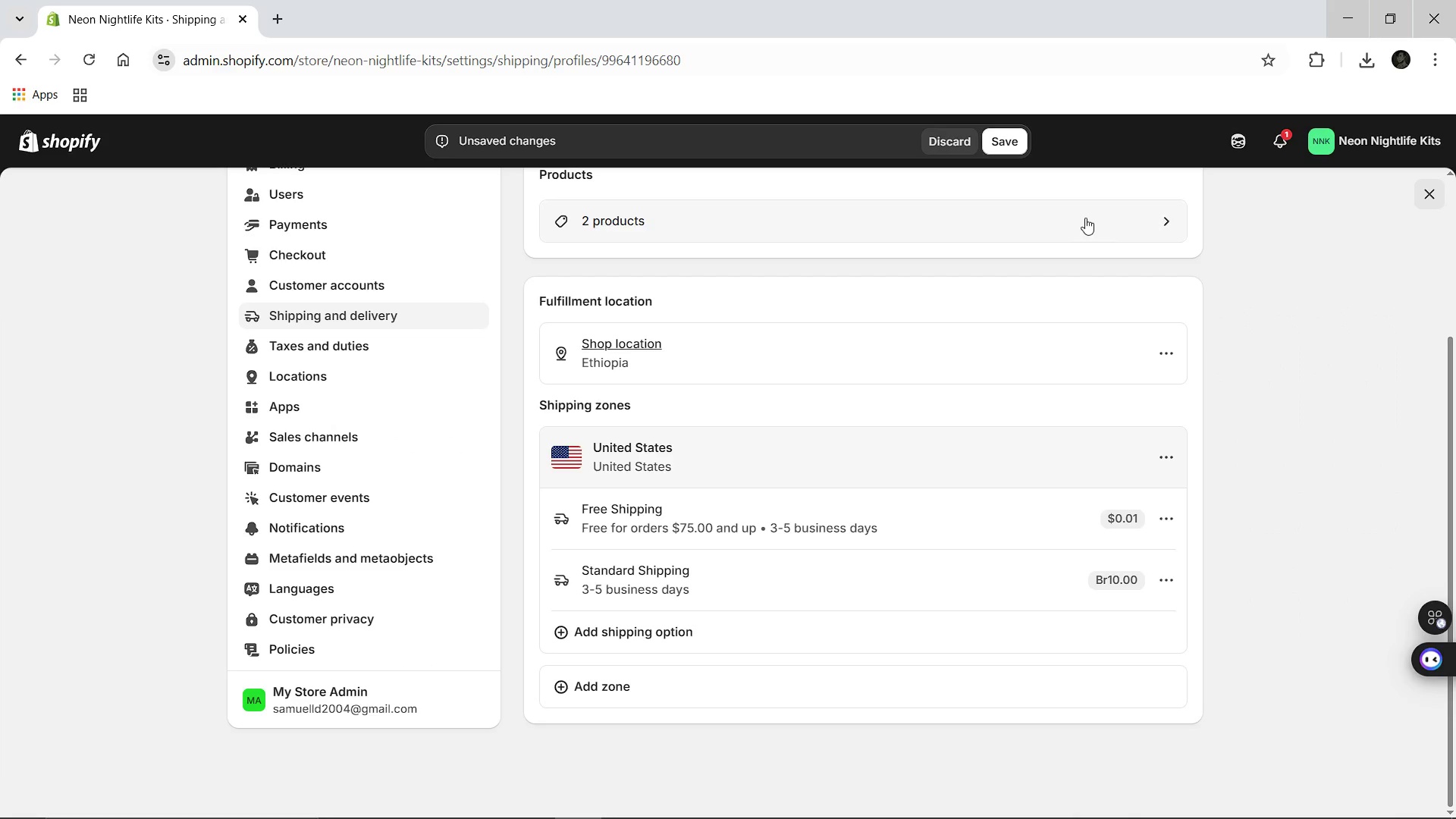 
left_click([652, 639])
 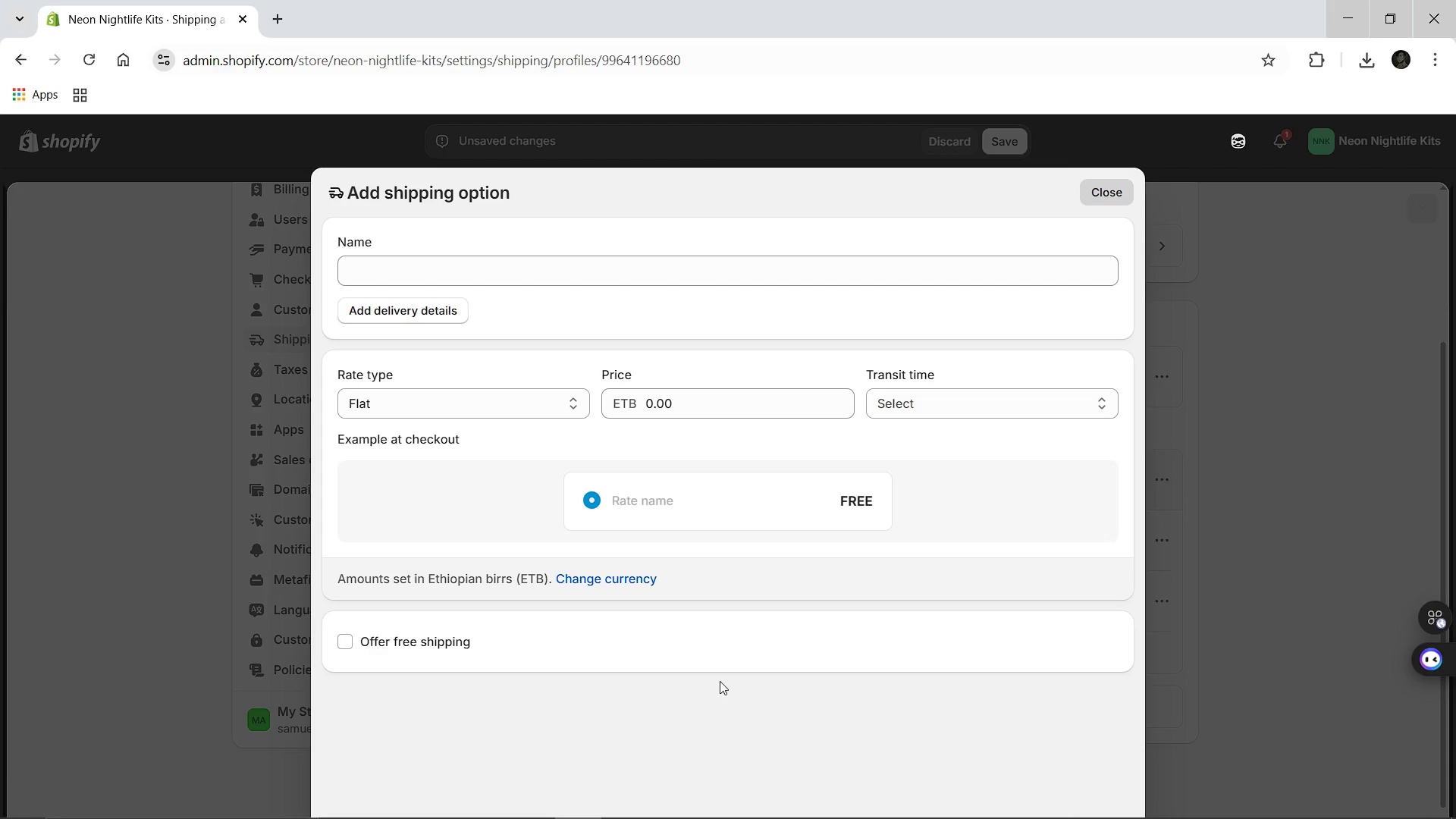 
wait(7.14)
 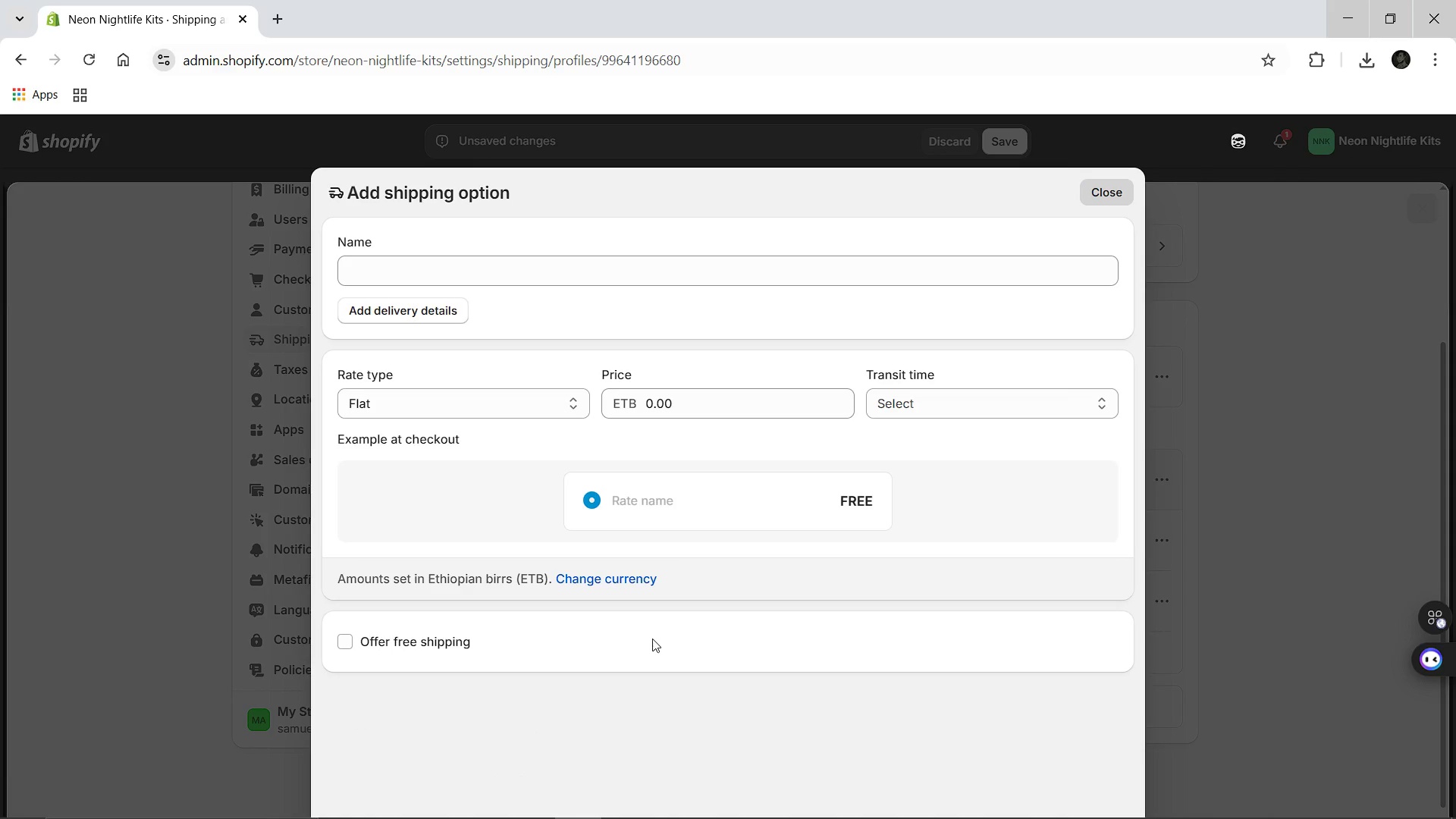 
left_click([436, 280])
 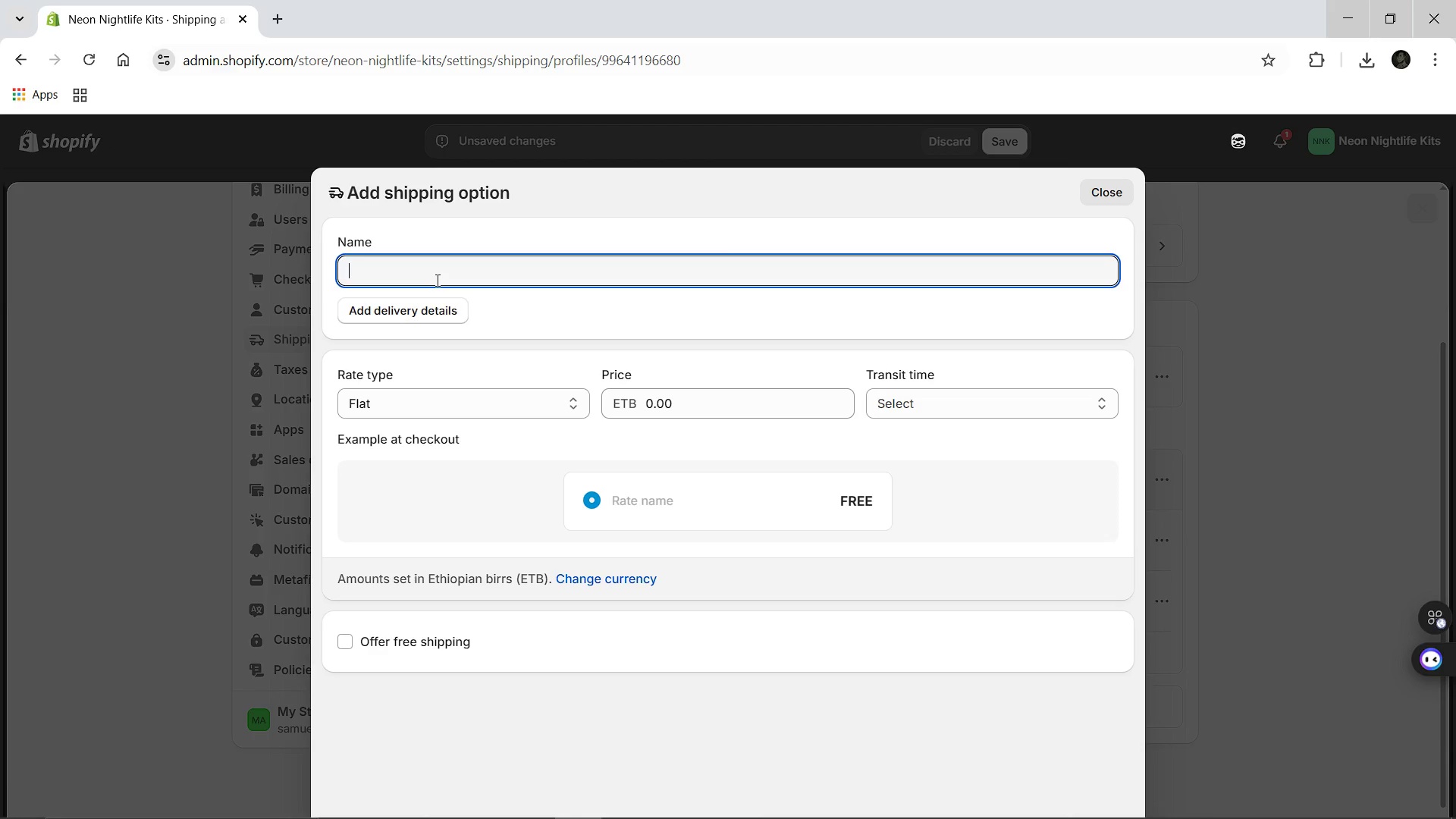 
type(Heavy Freight Shipping)
 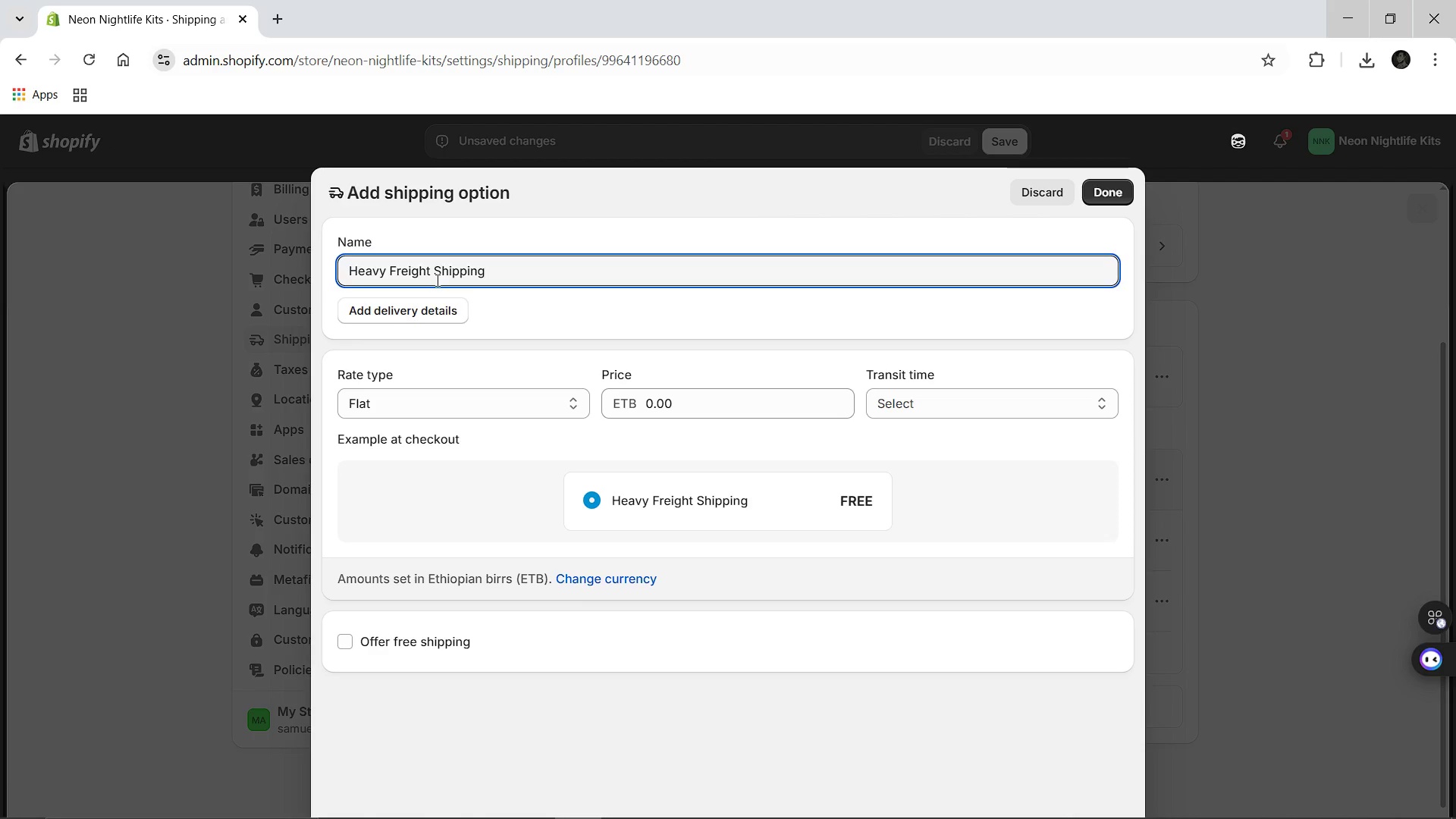 
left_click([437, 404])
 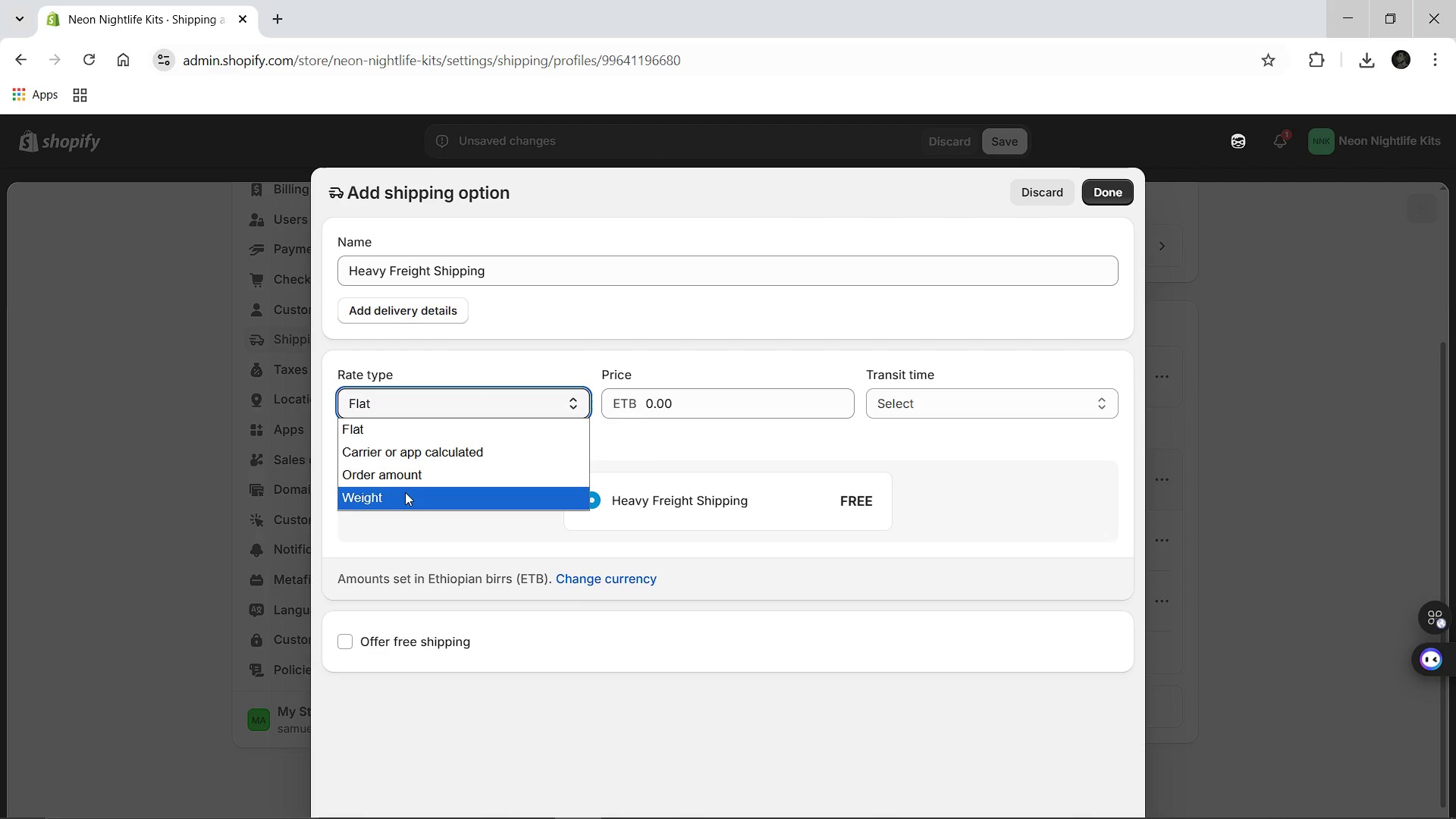 
left_click([405, 492])
 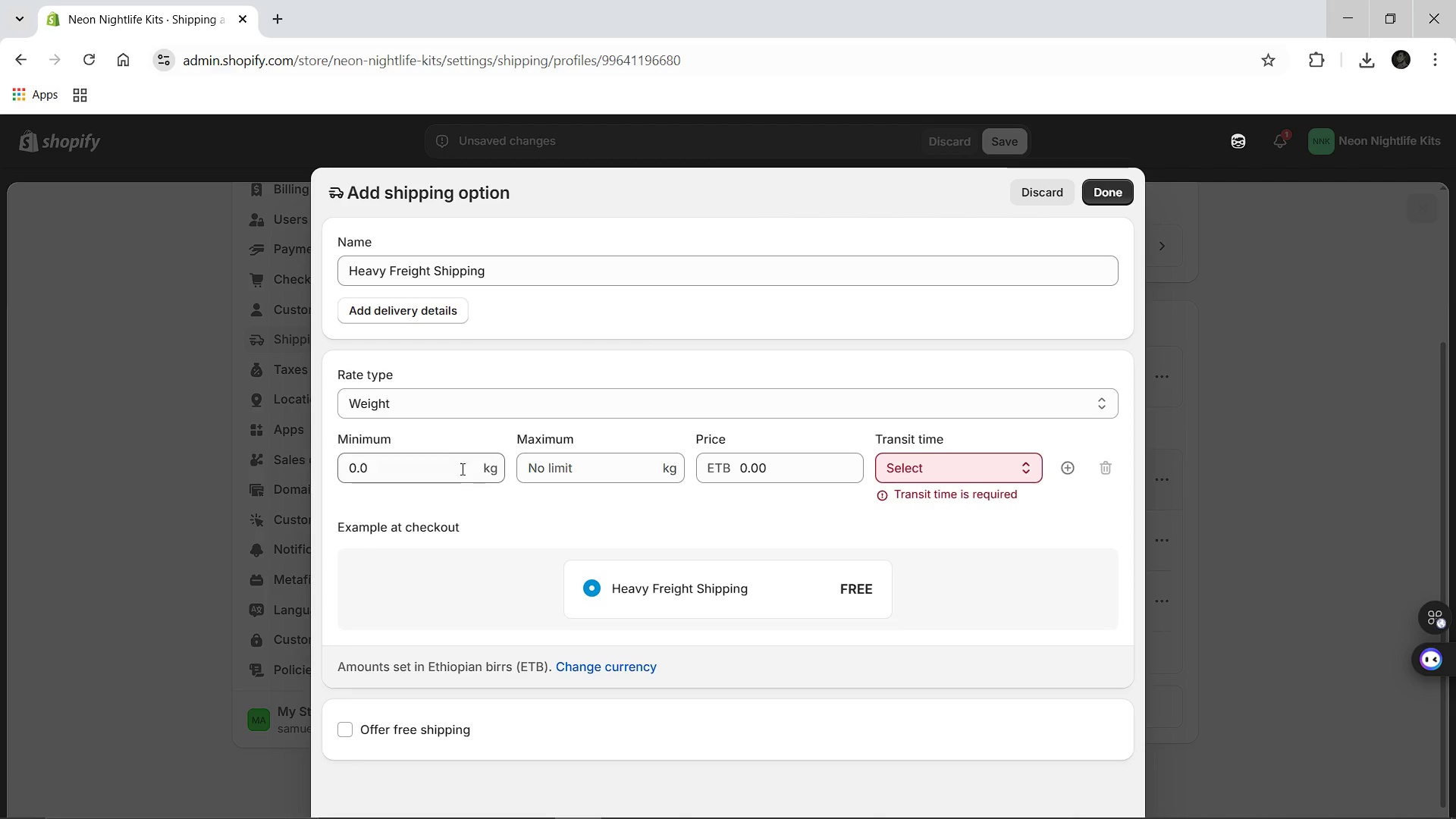 
left_click([447, 471])
 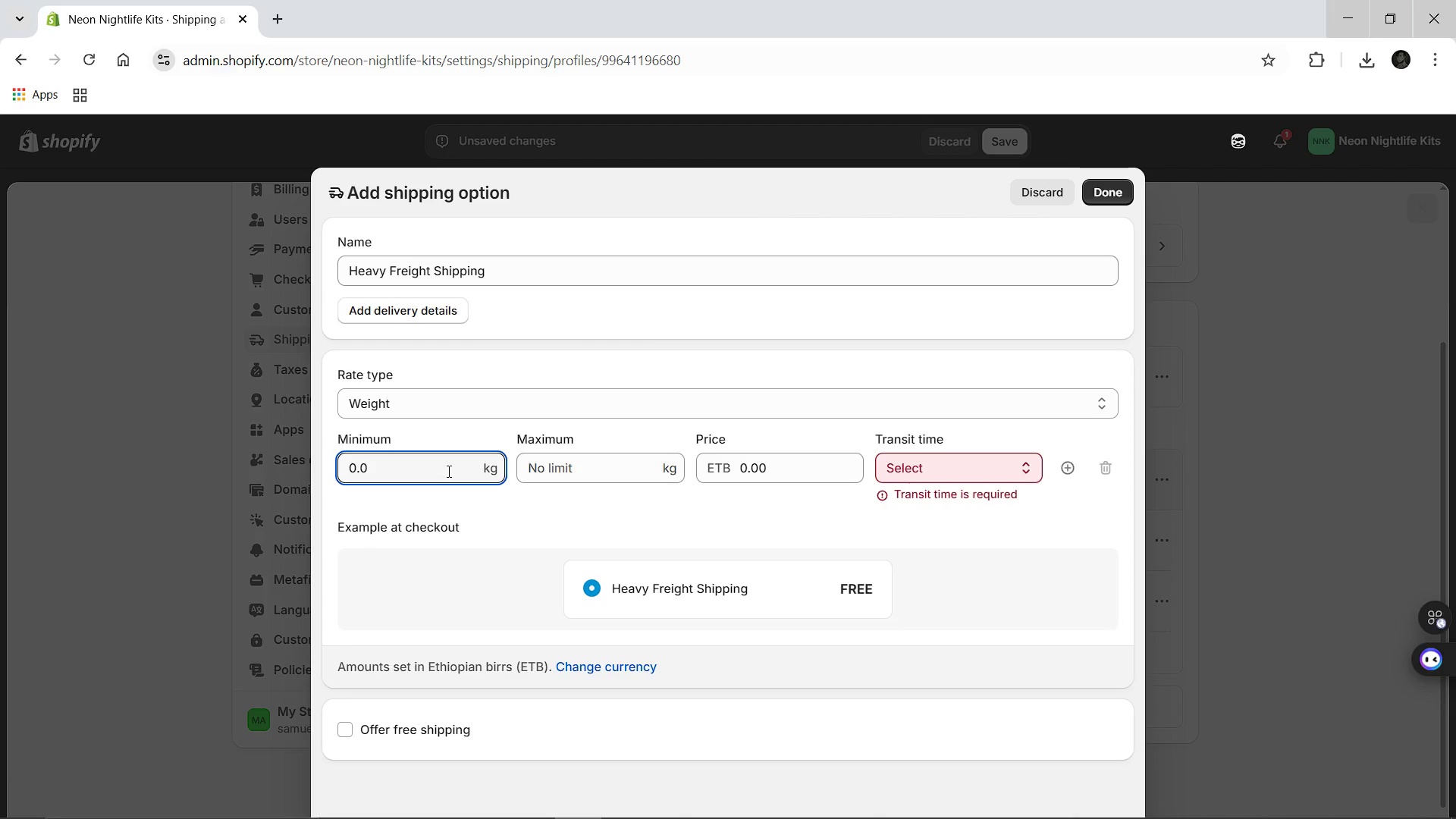 
key(Backspace)
key(Backspace)
key(Backspace)
type(30)
 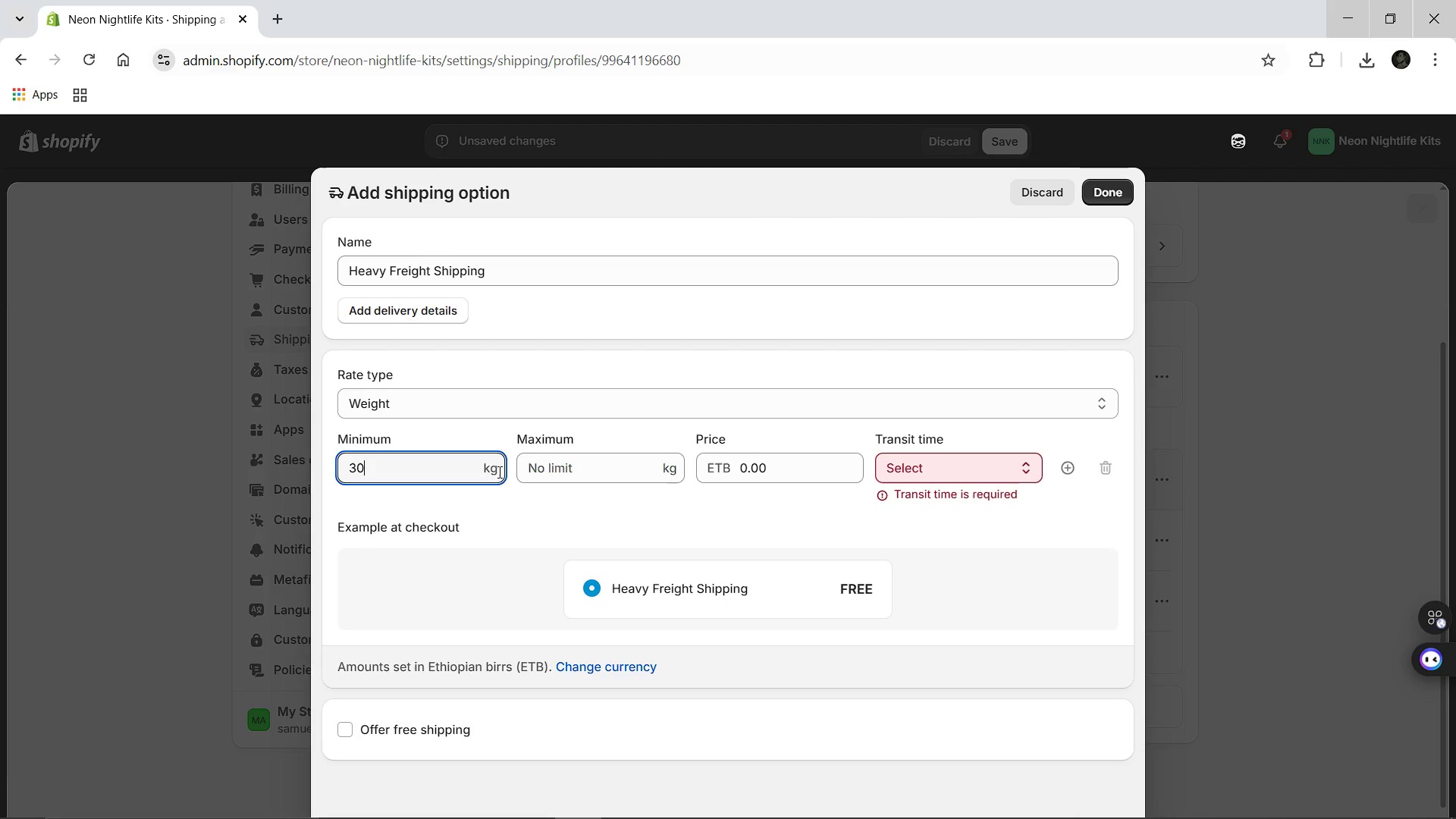 
left_click([494, 470])
 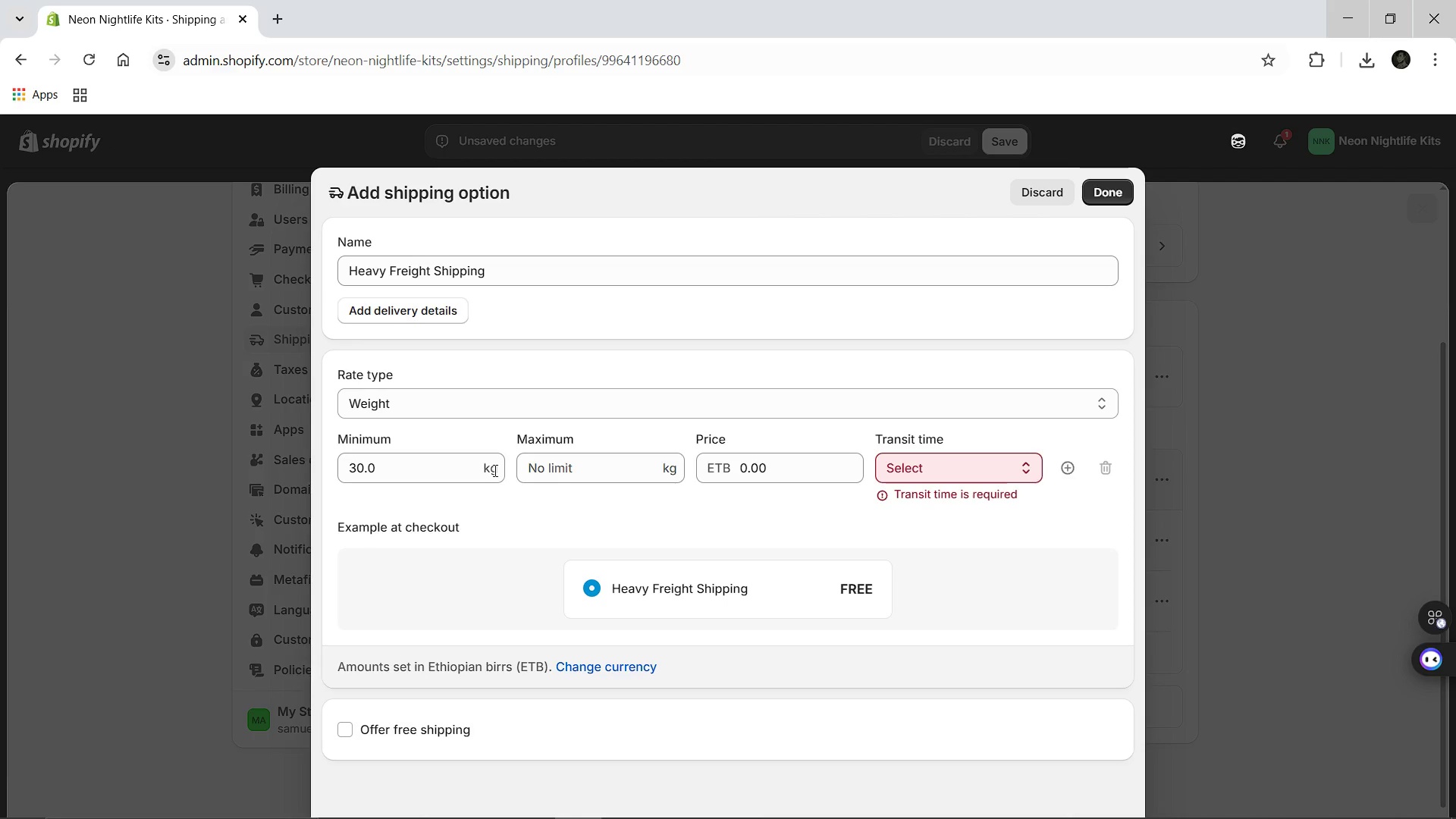 
double_click([494, 470])
 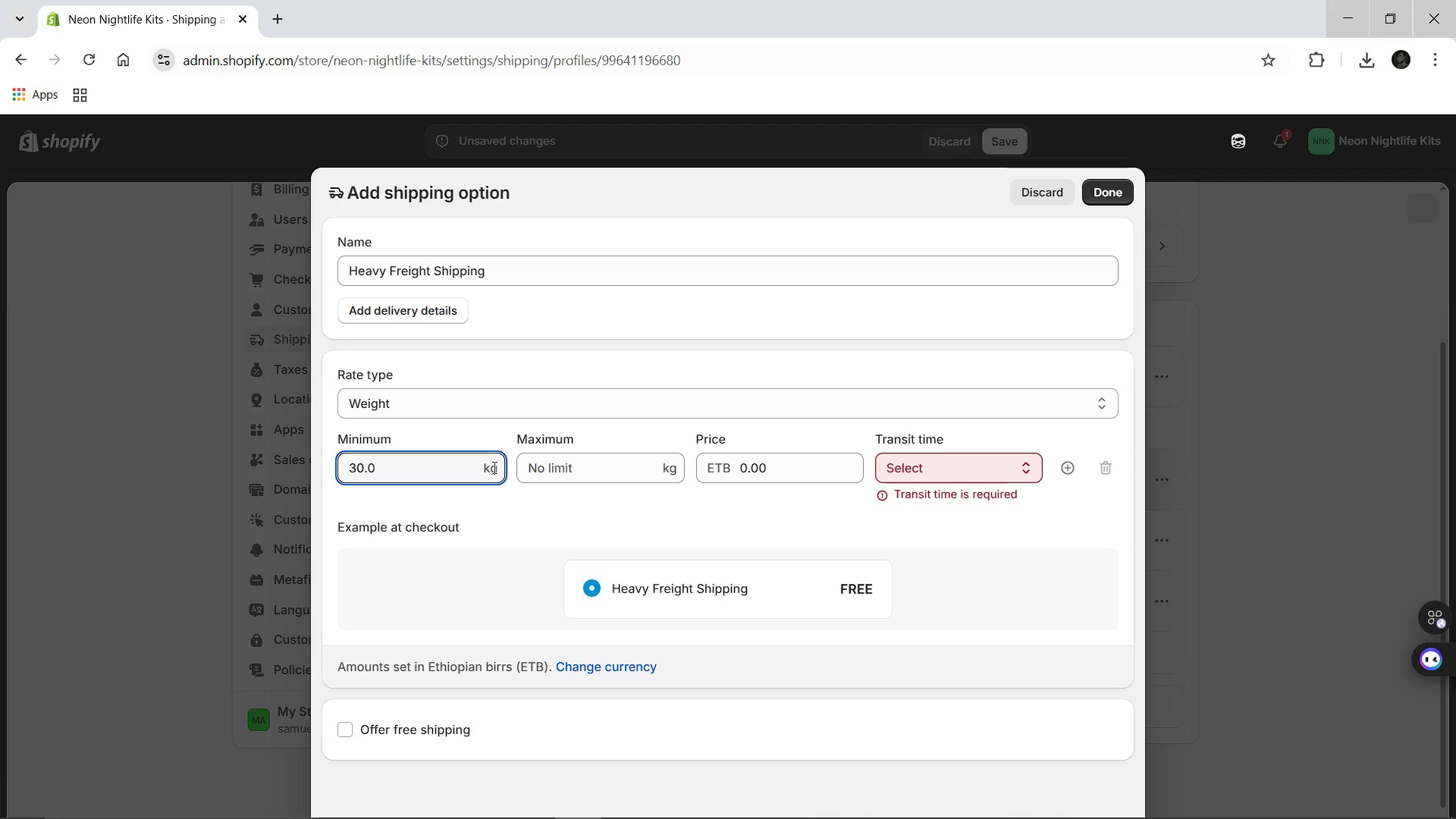 
left_click([492, 466])
 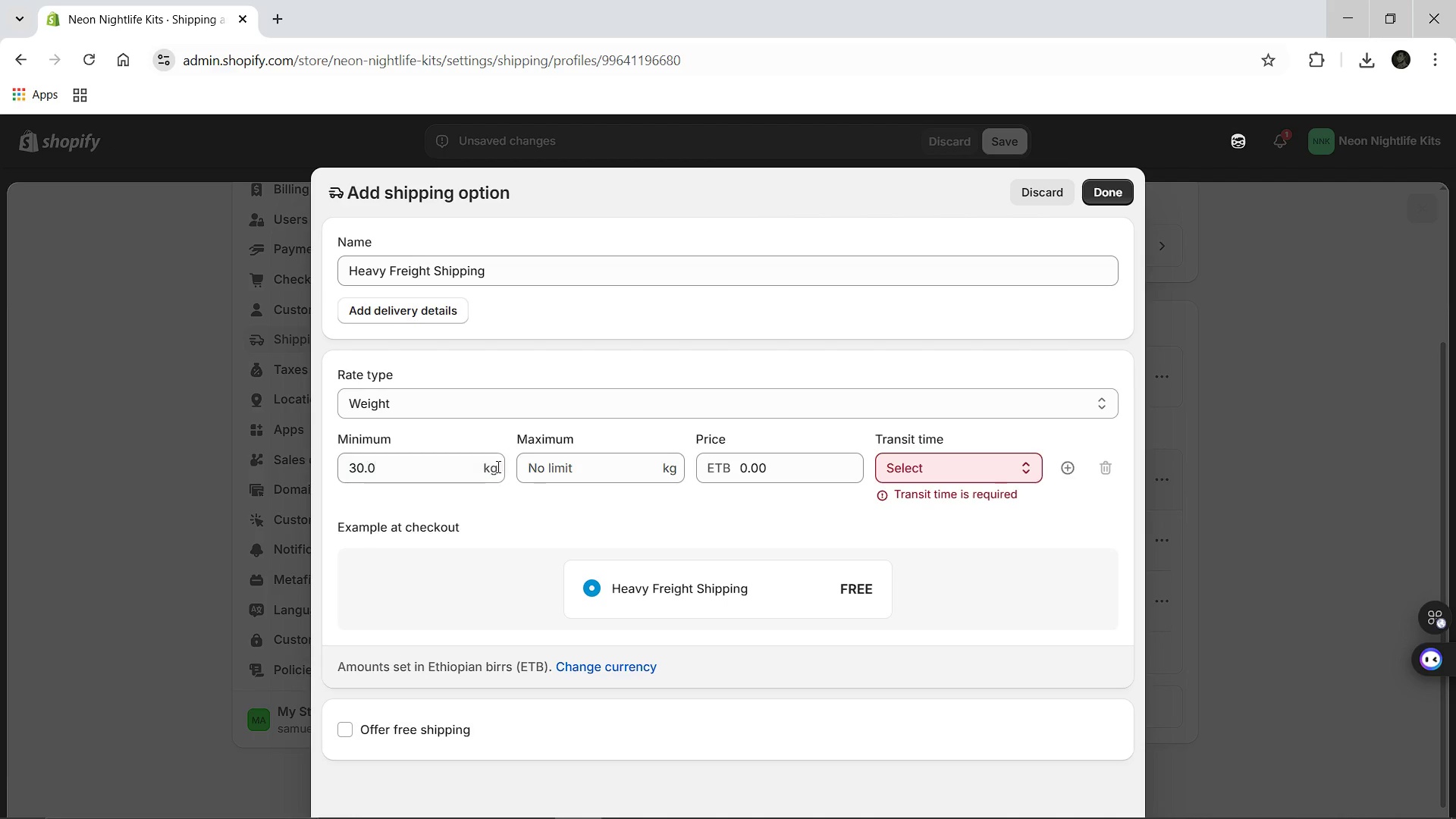 
left_click([497, 466])
 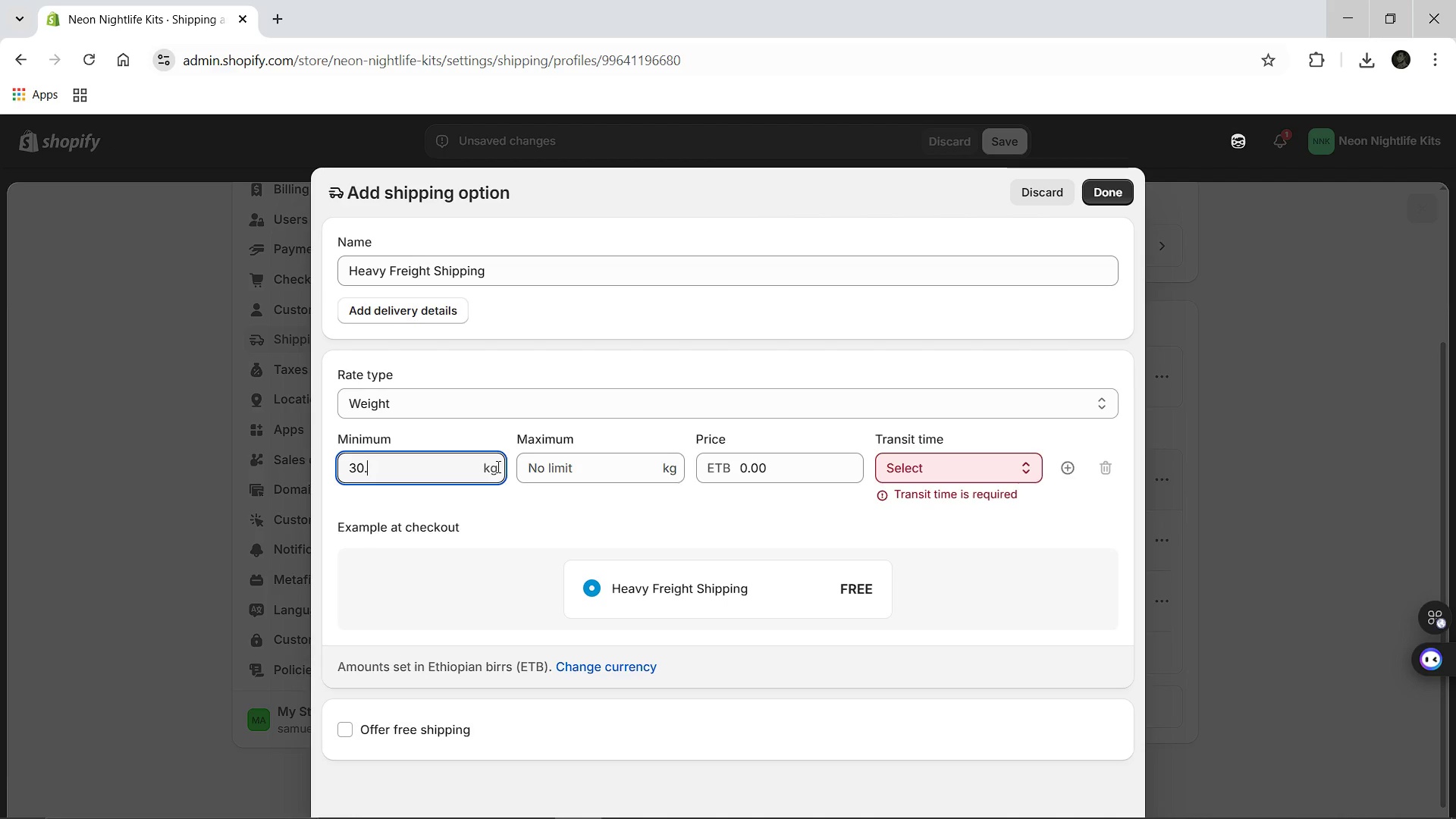 
key(Backspace)
 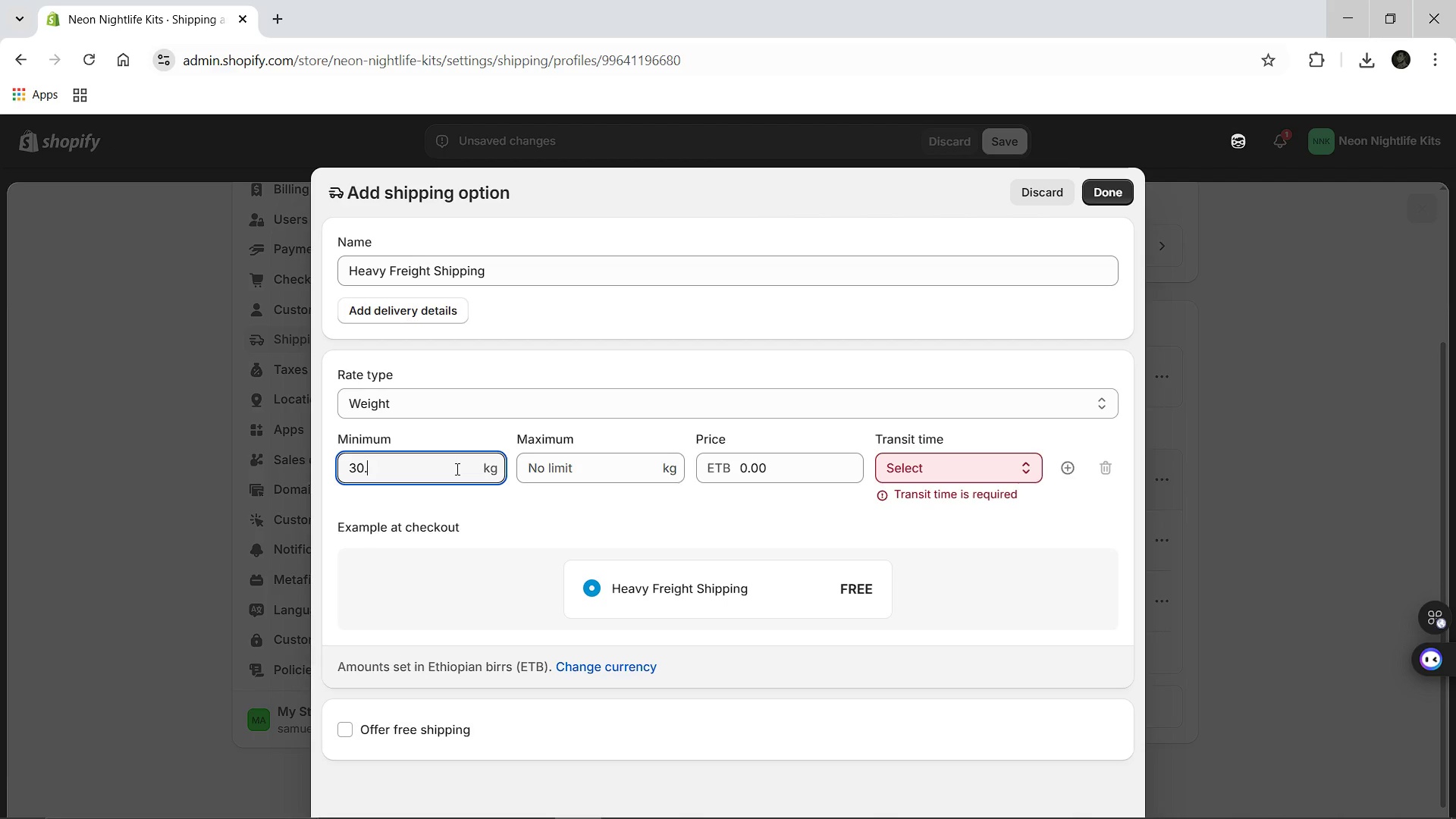 
left_click([645, 476])
 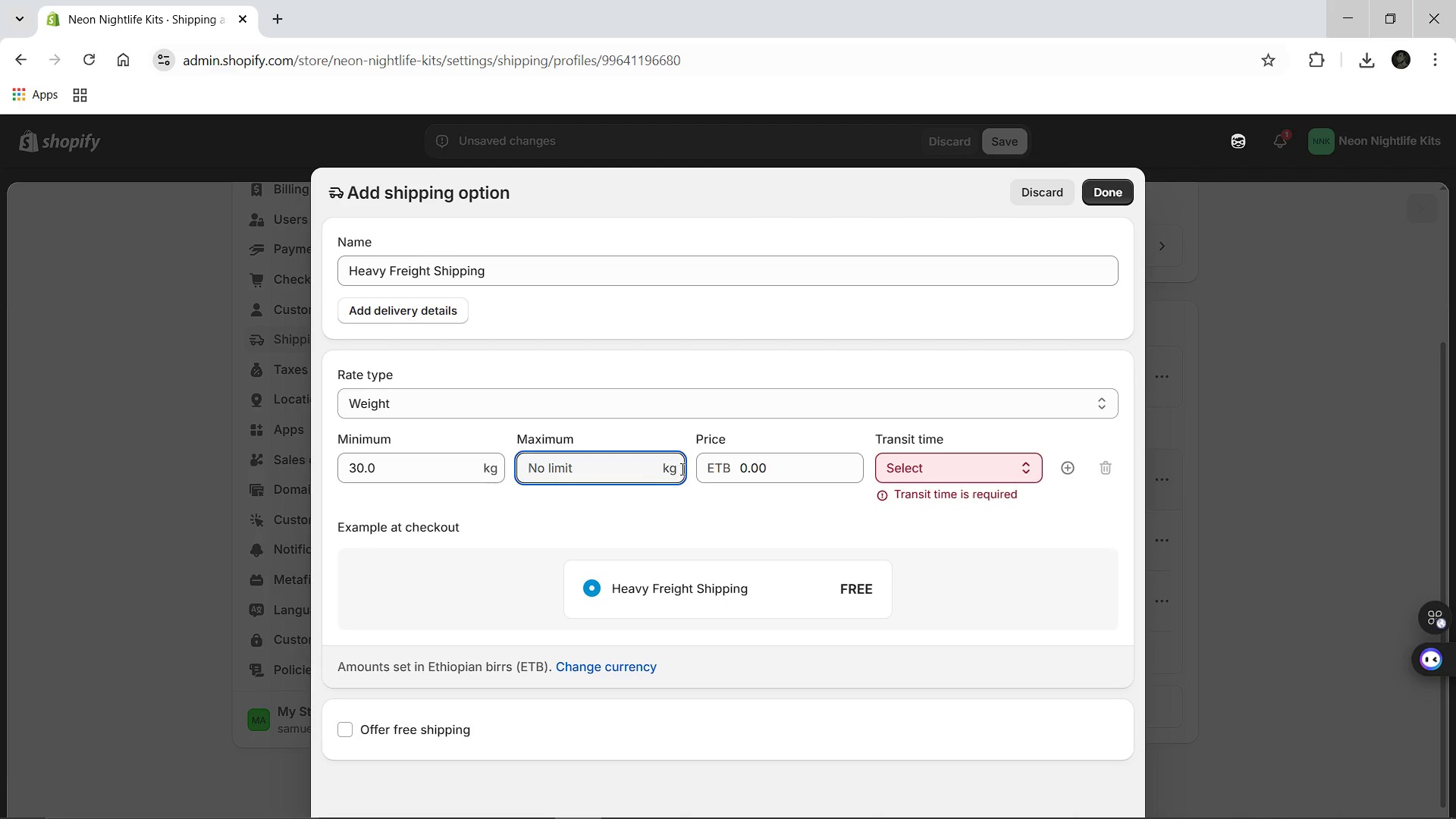 
left_click([681, 469])
 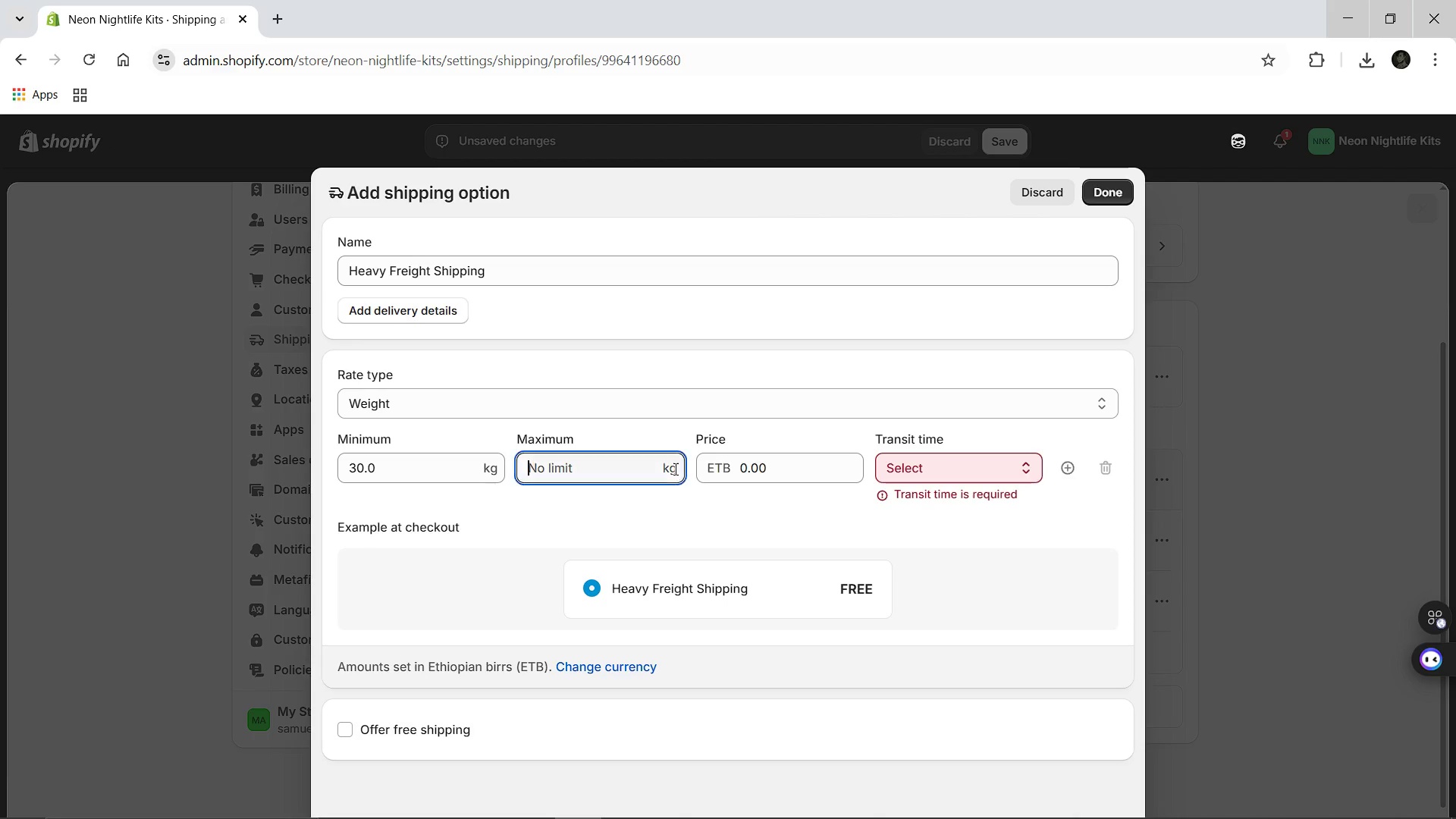 
double_click([674, 469])
 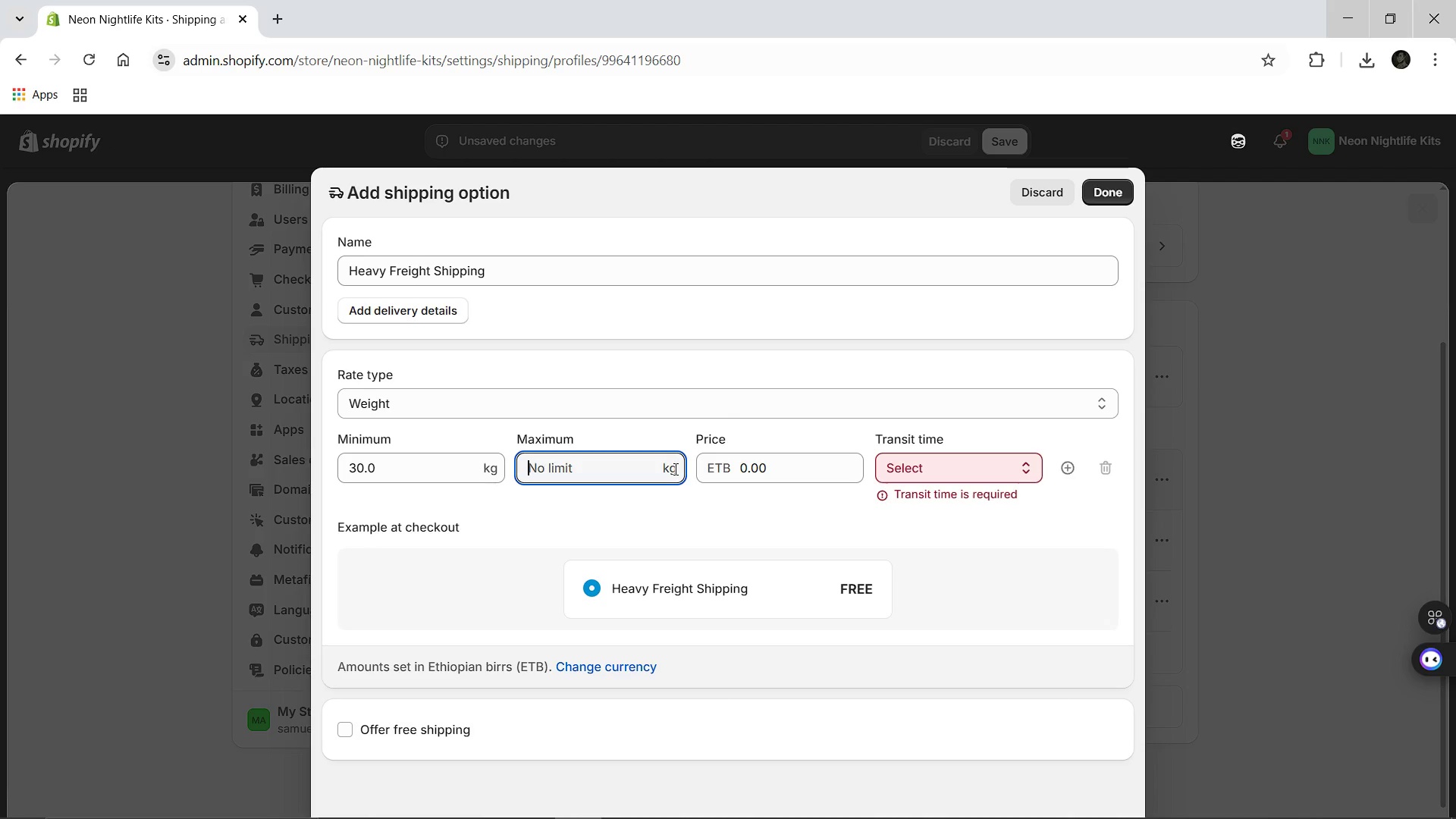 
triple_click([674, 469])
 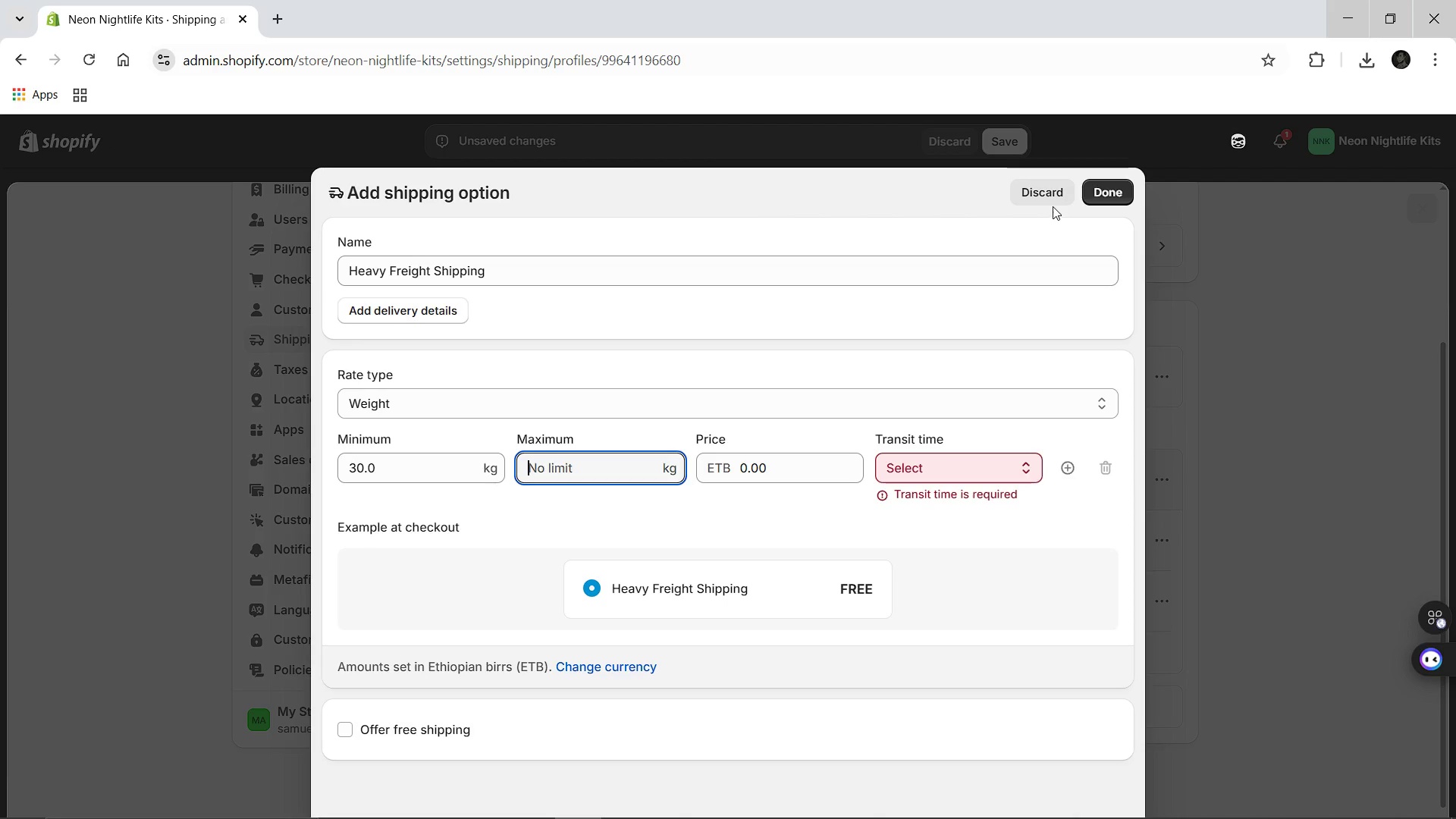 
left_click([1053, 199])
 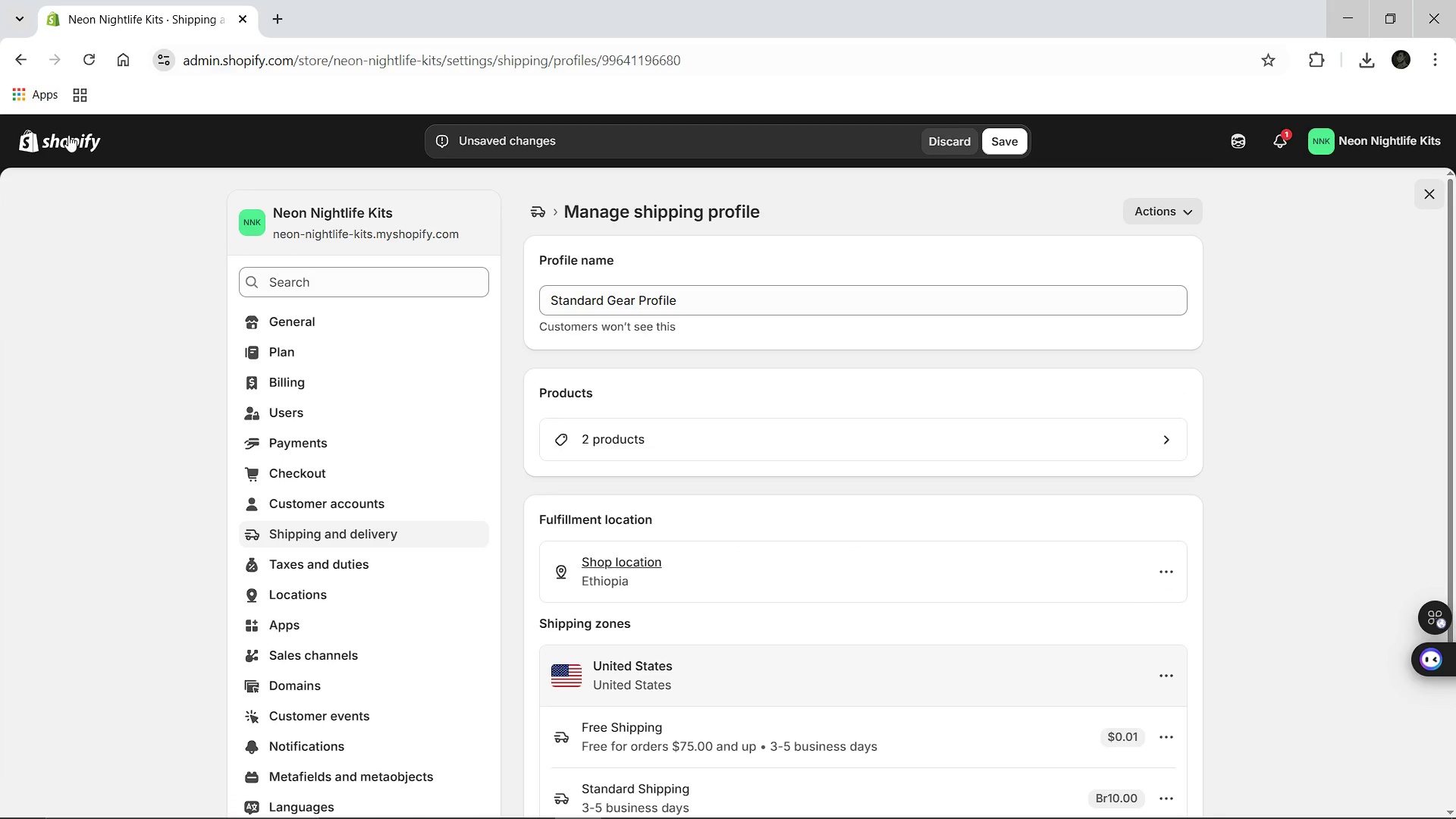 
wait(7.22)
 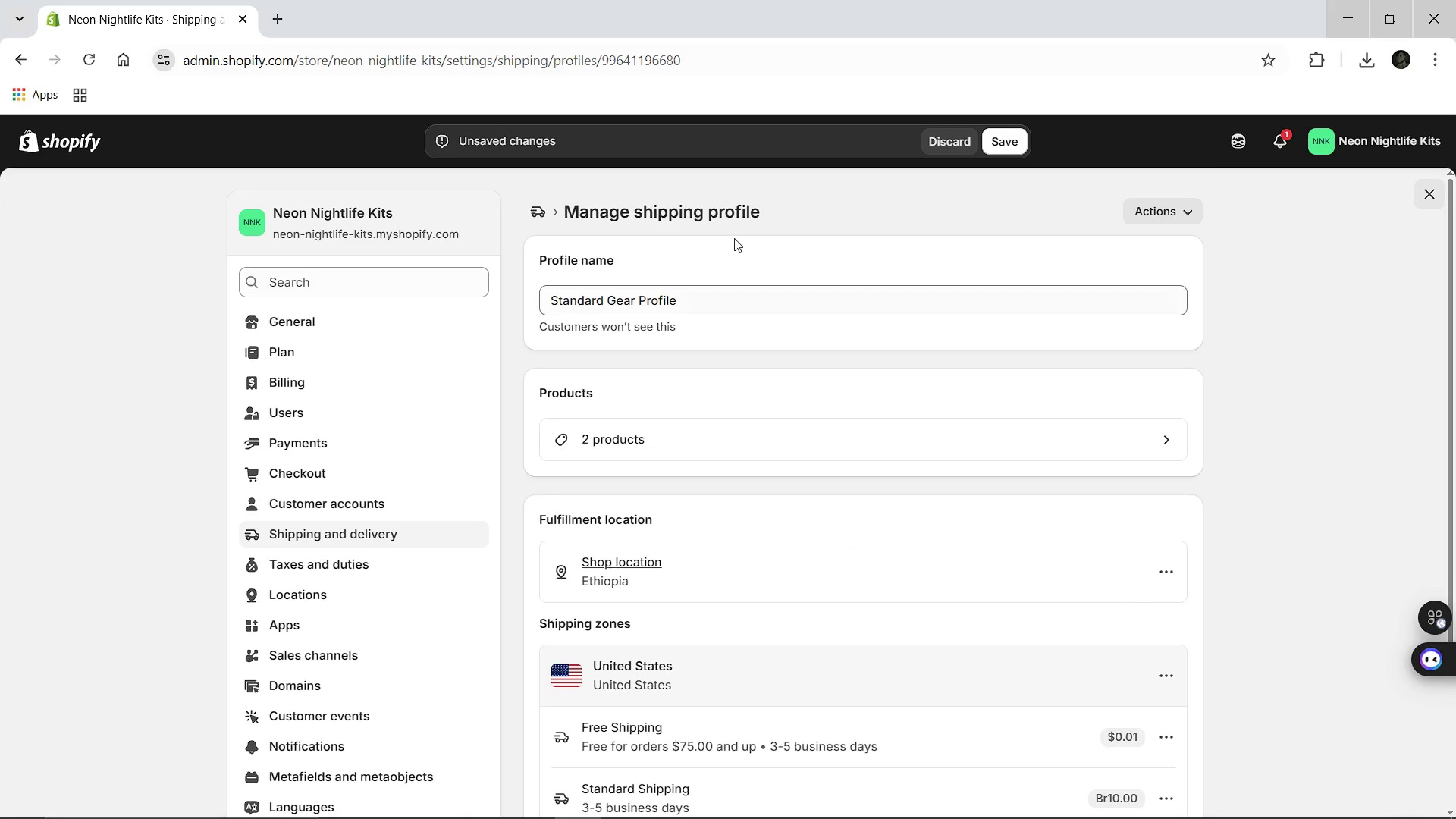 
left_click([292, 317])
 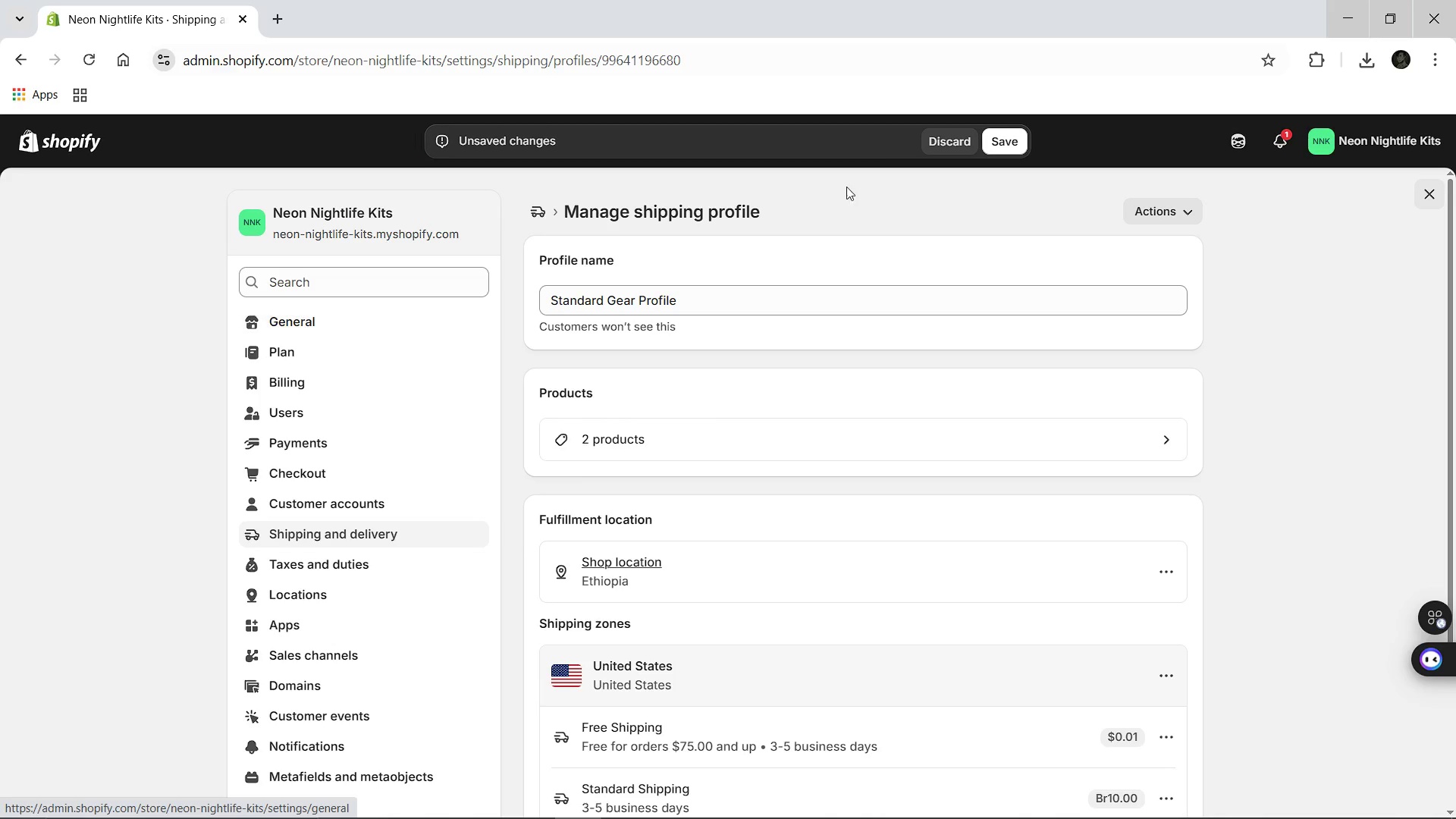 
wait(5.12)
 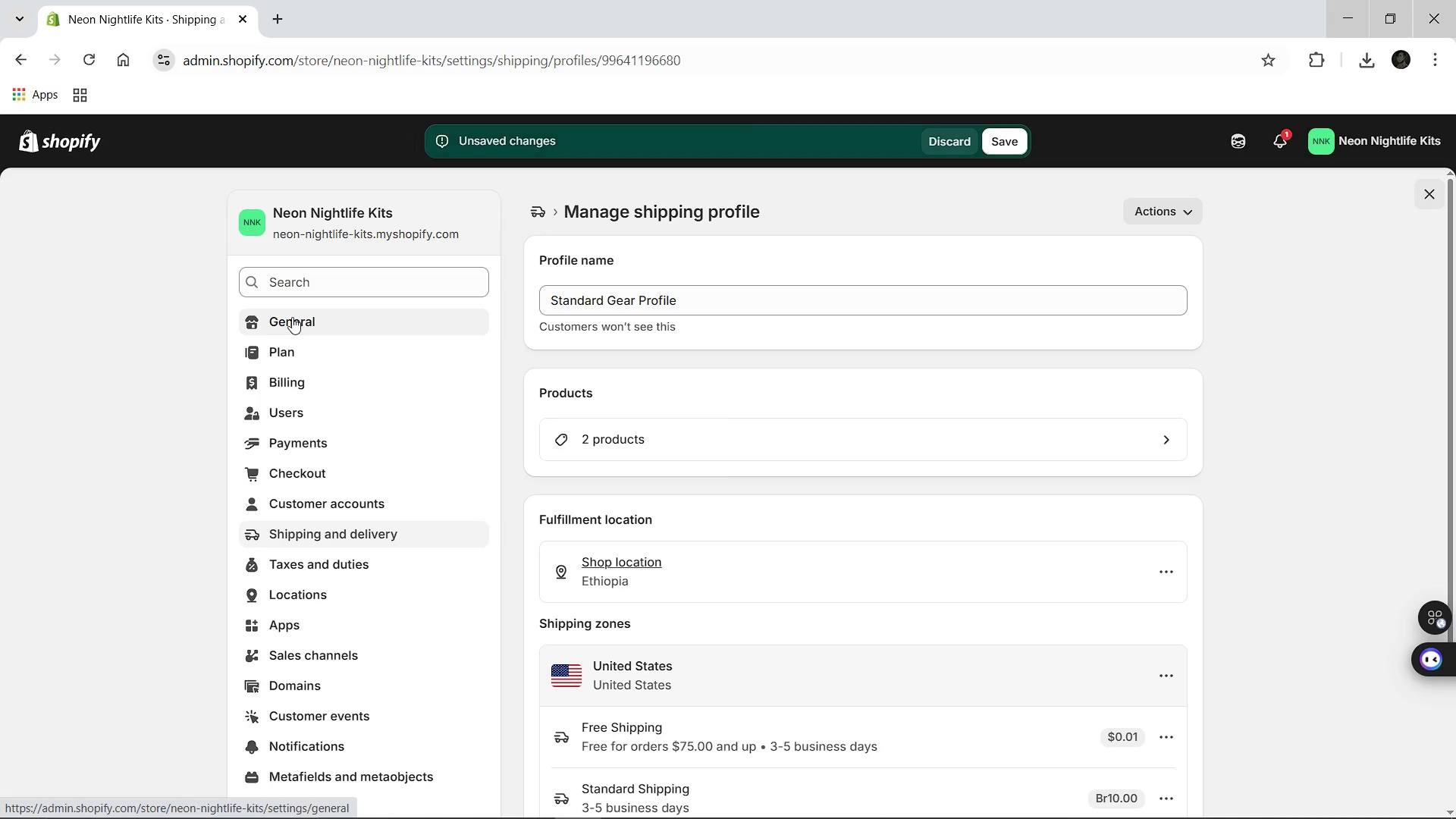 
left_click([940, 143])
 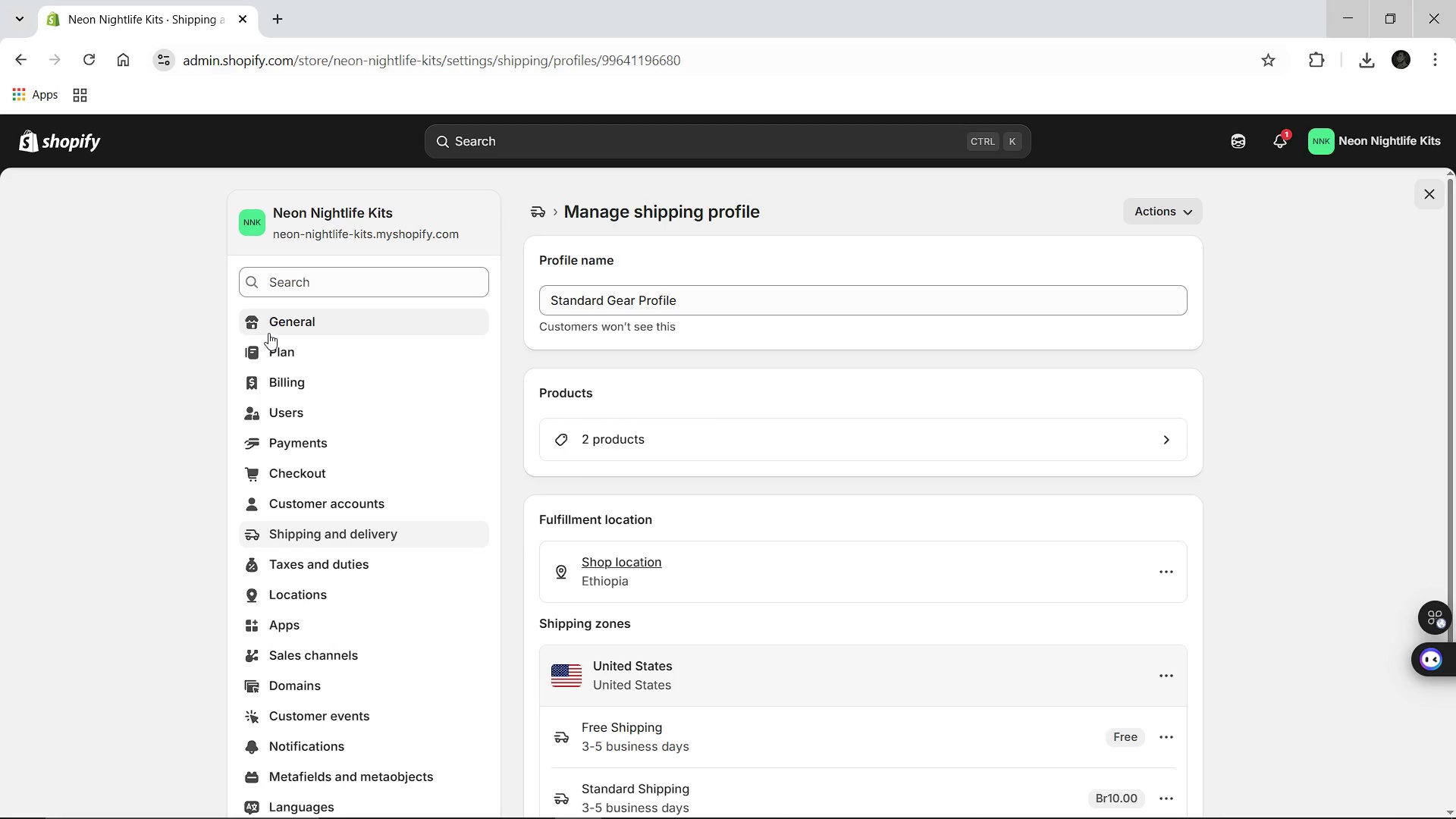 
left_click([290, 324])
 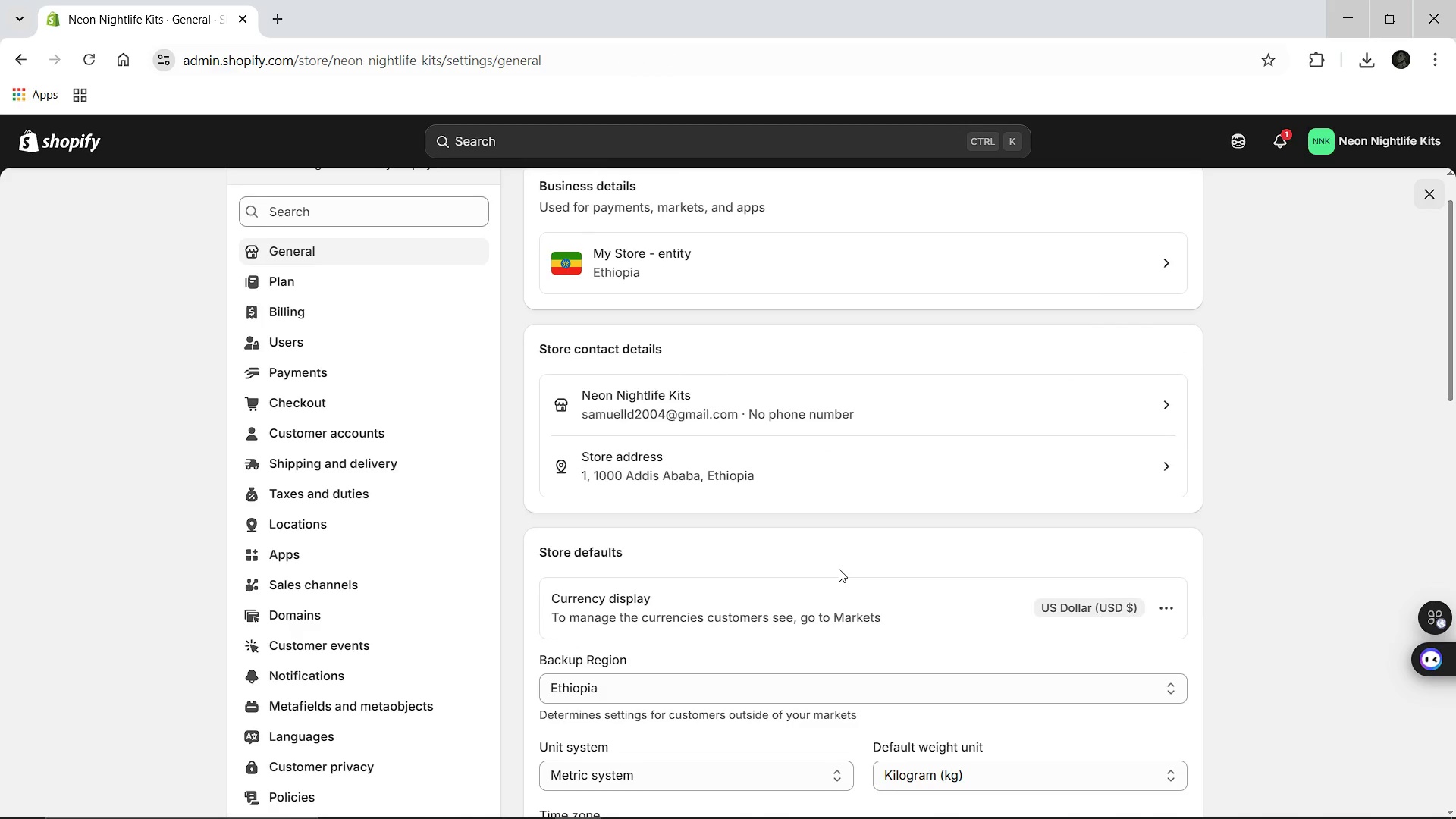 
wait(5.44)
 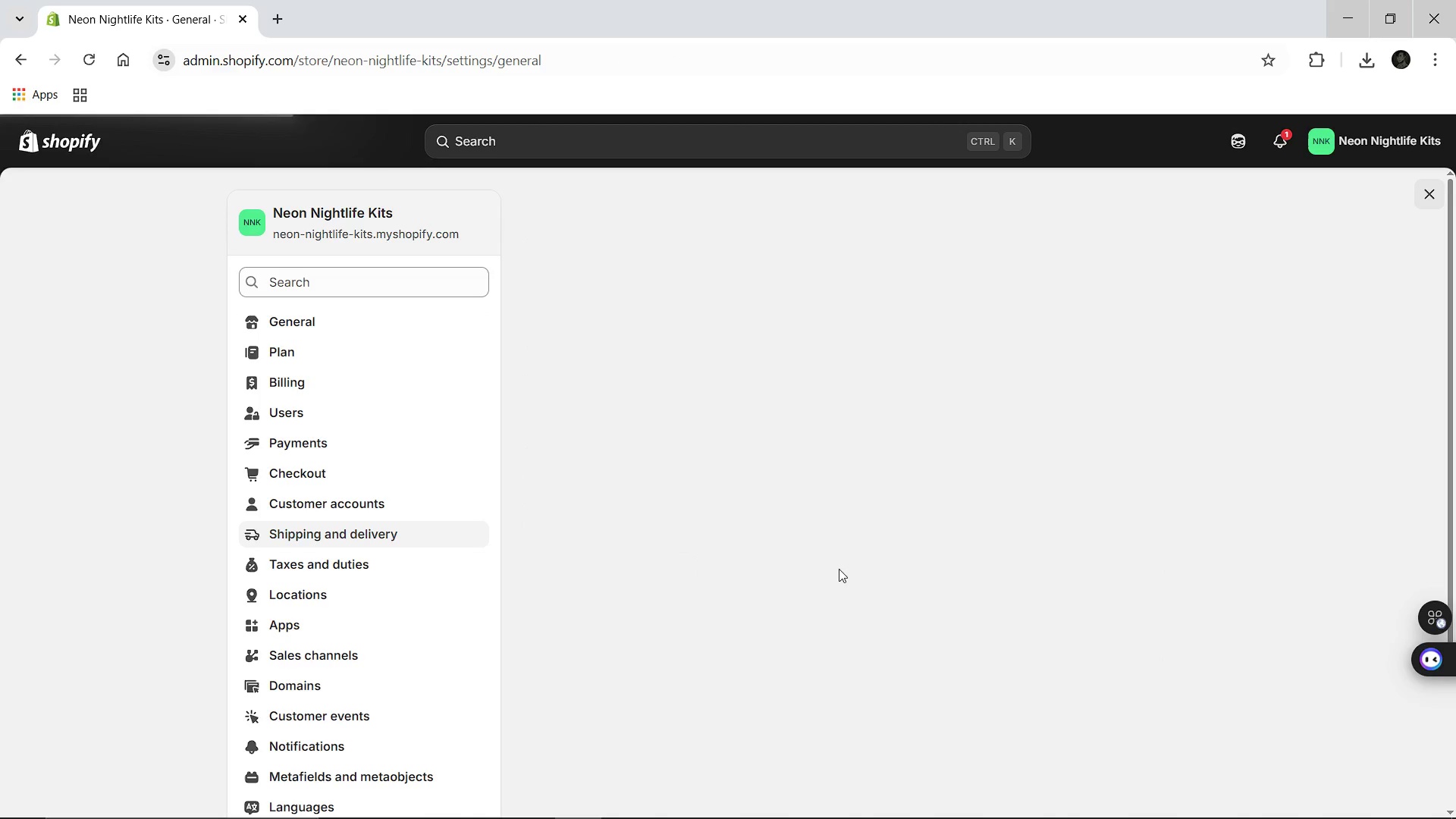 
left_click([952, 717])
 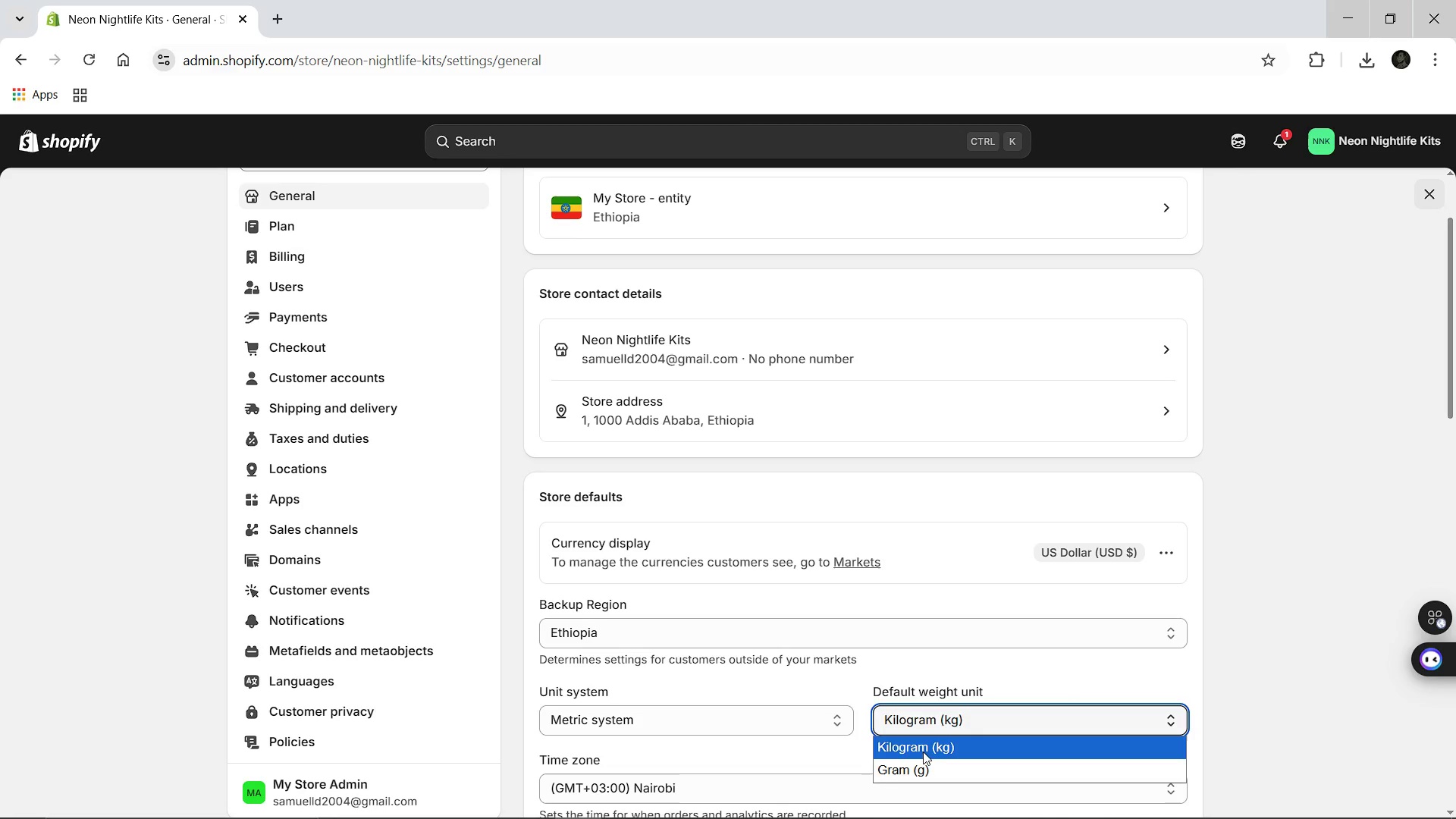 
mouse_move([923, 737])
 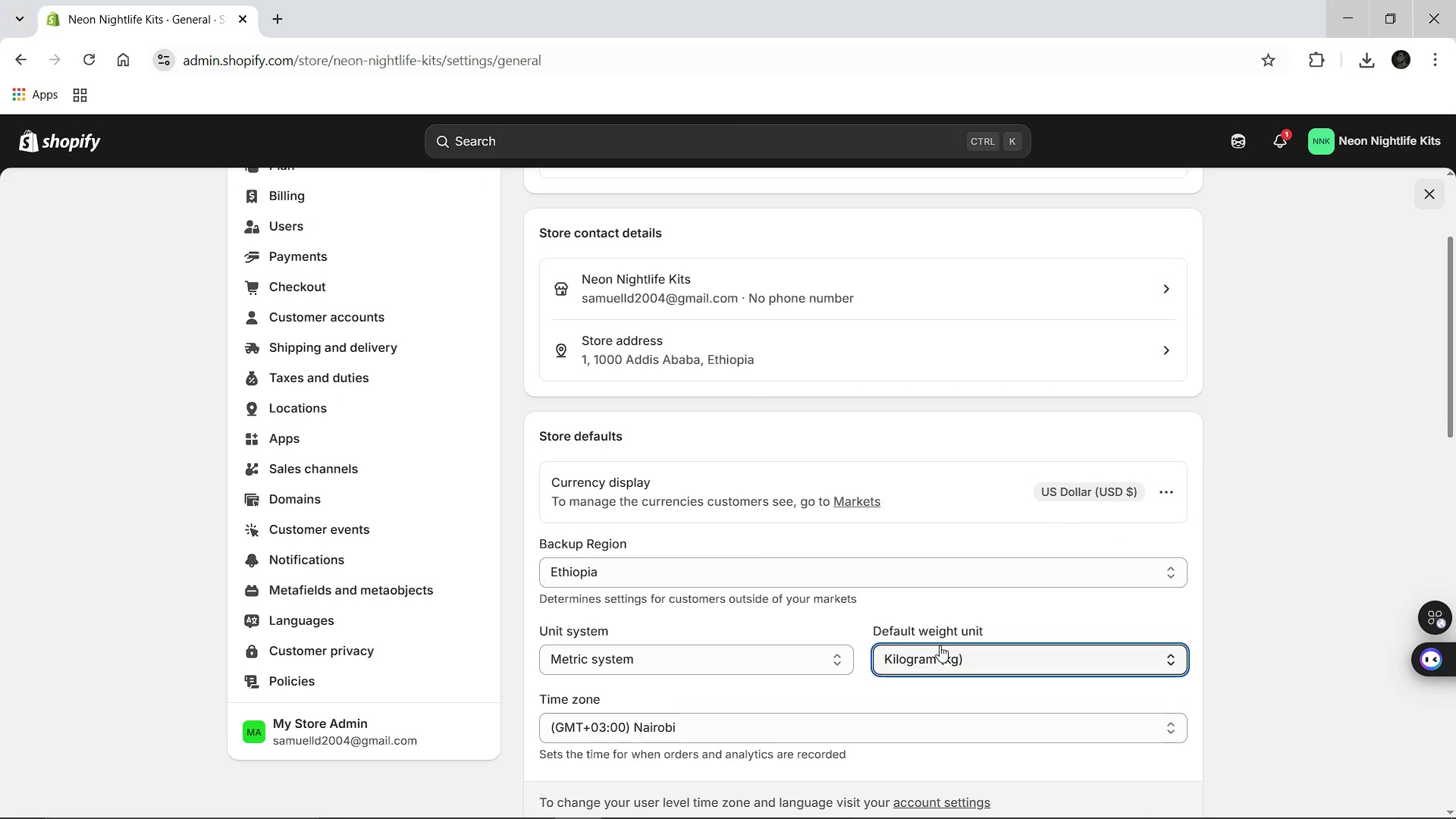 
left_click([940, 645])
 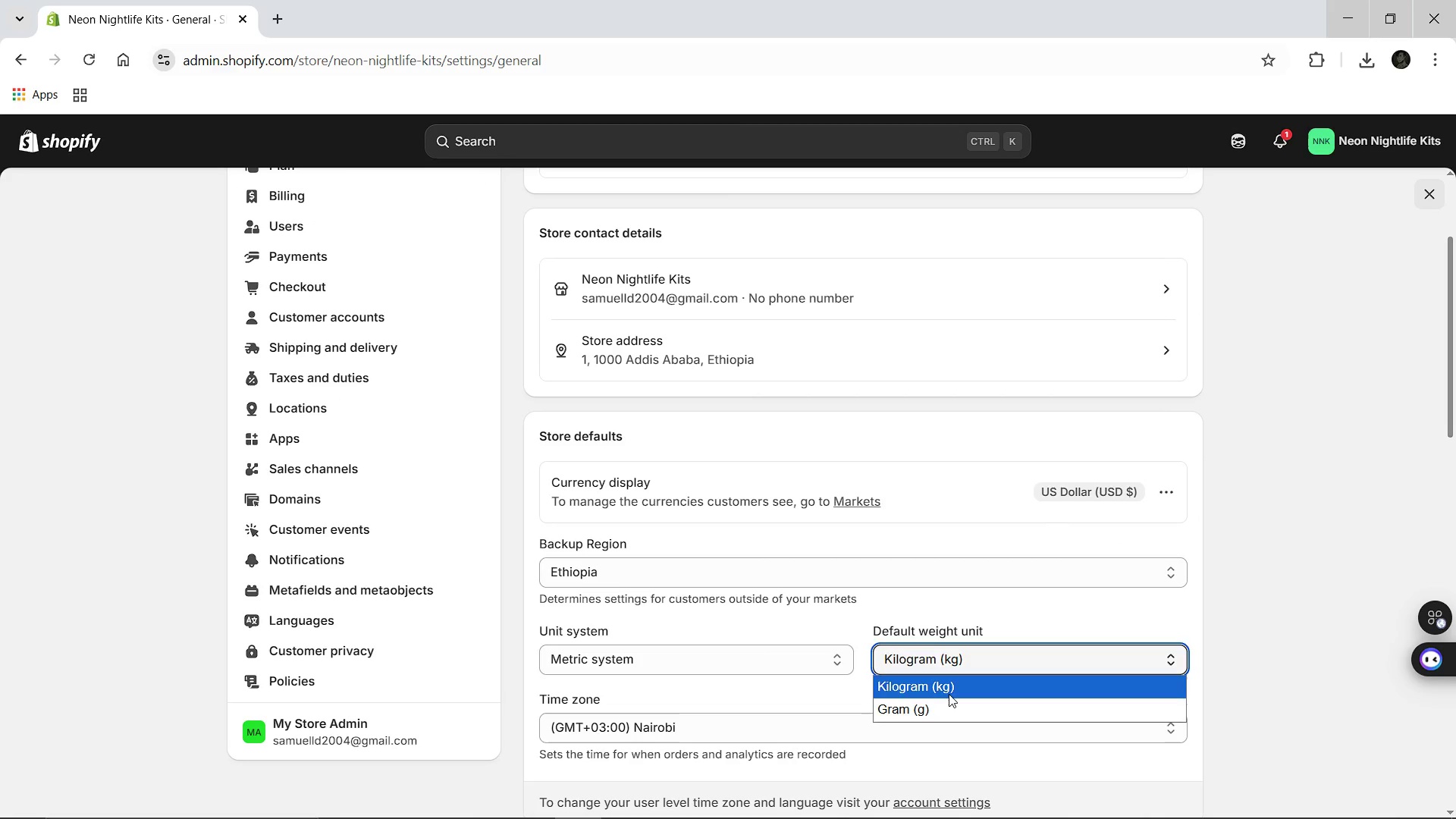 
left_click([949, 694])
 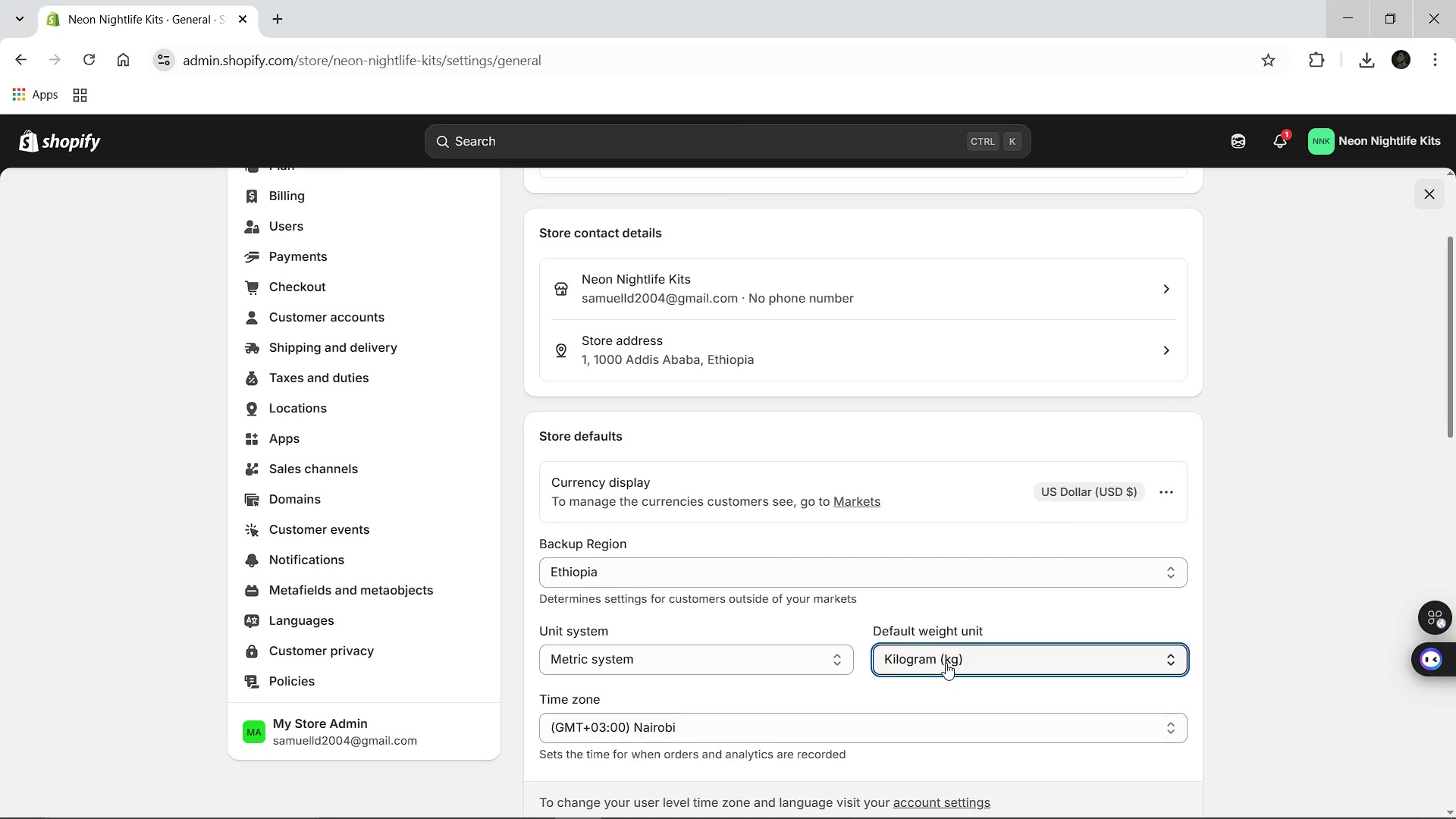 
left_click([946, 663])
 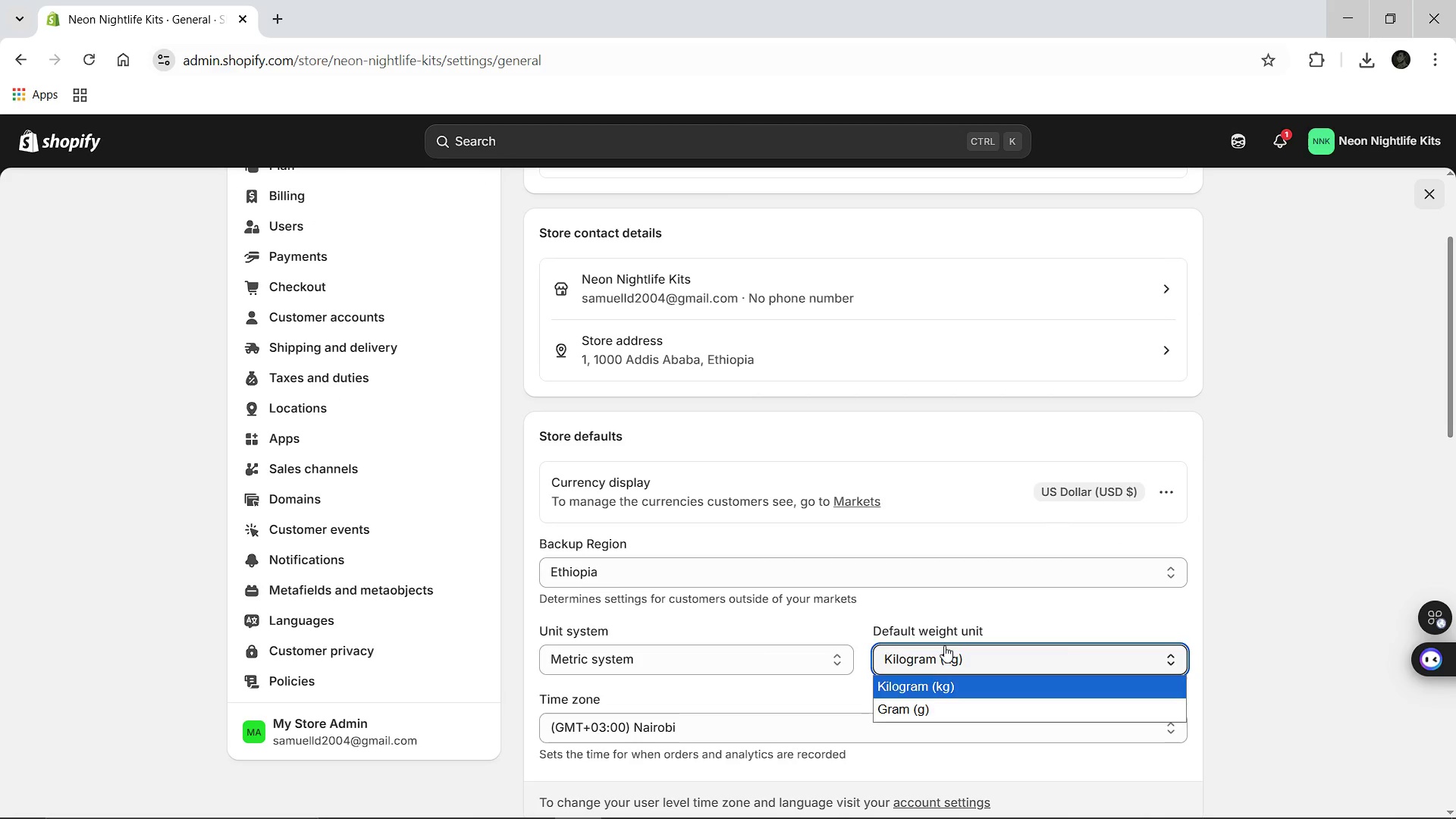 
left_click([944, 644])
 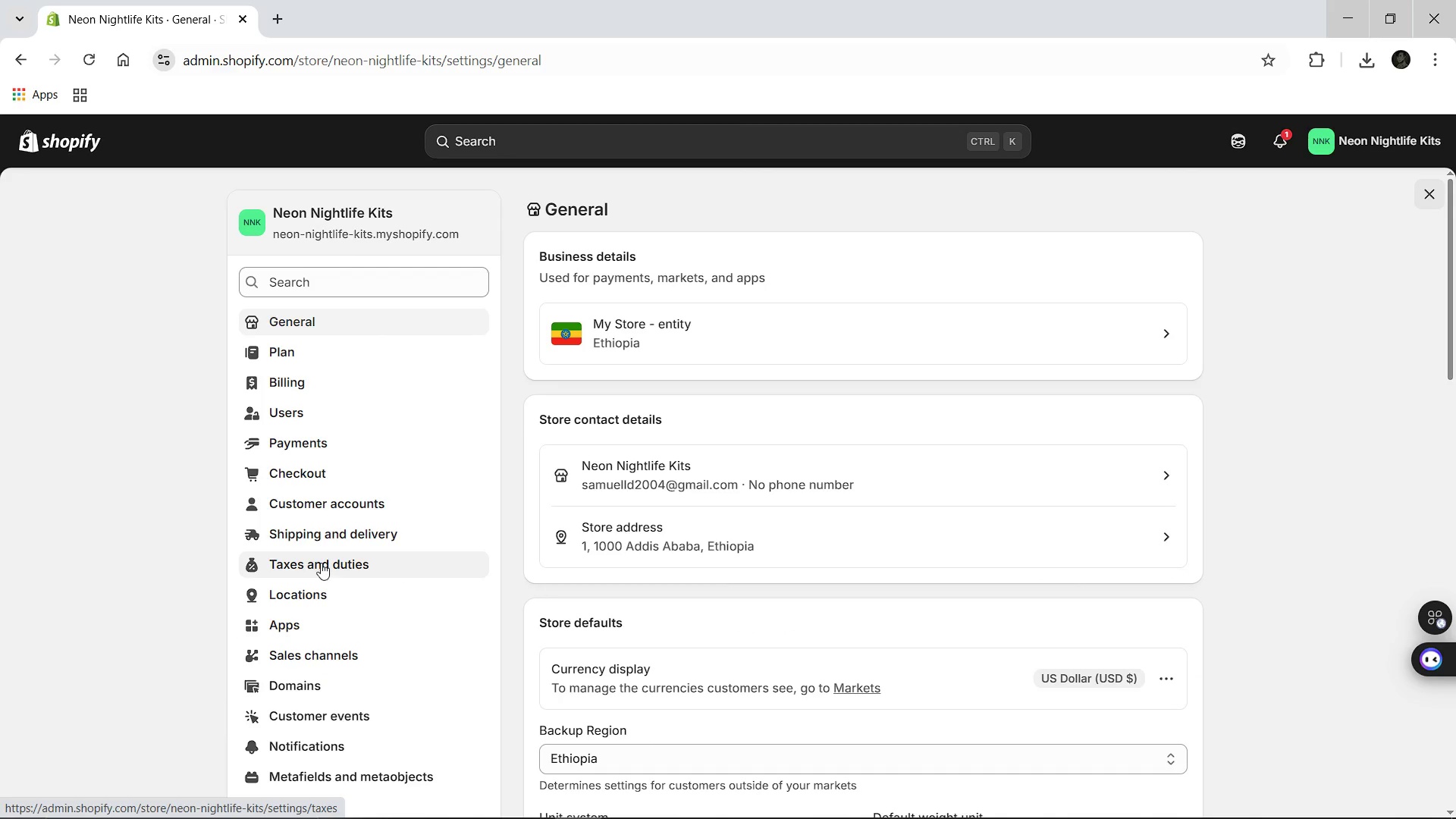 
left_click([321, 535])
 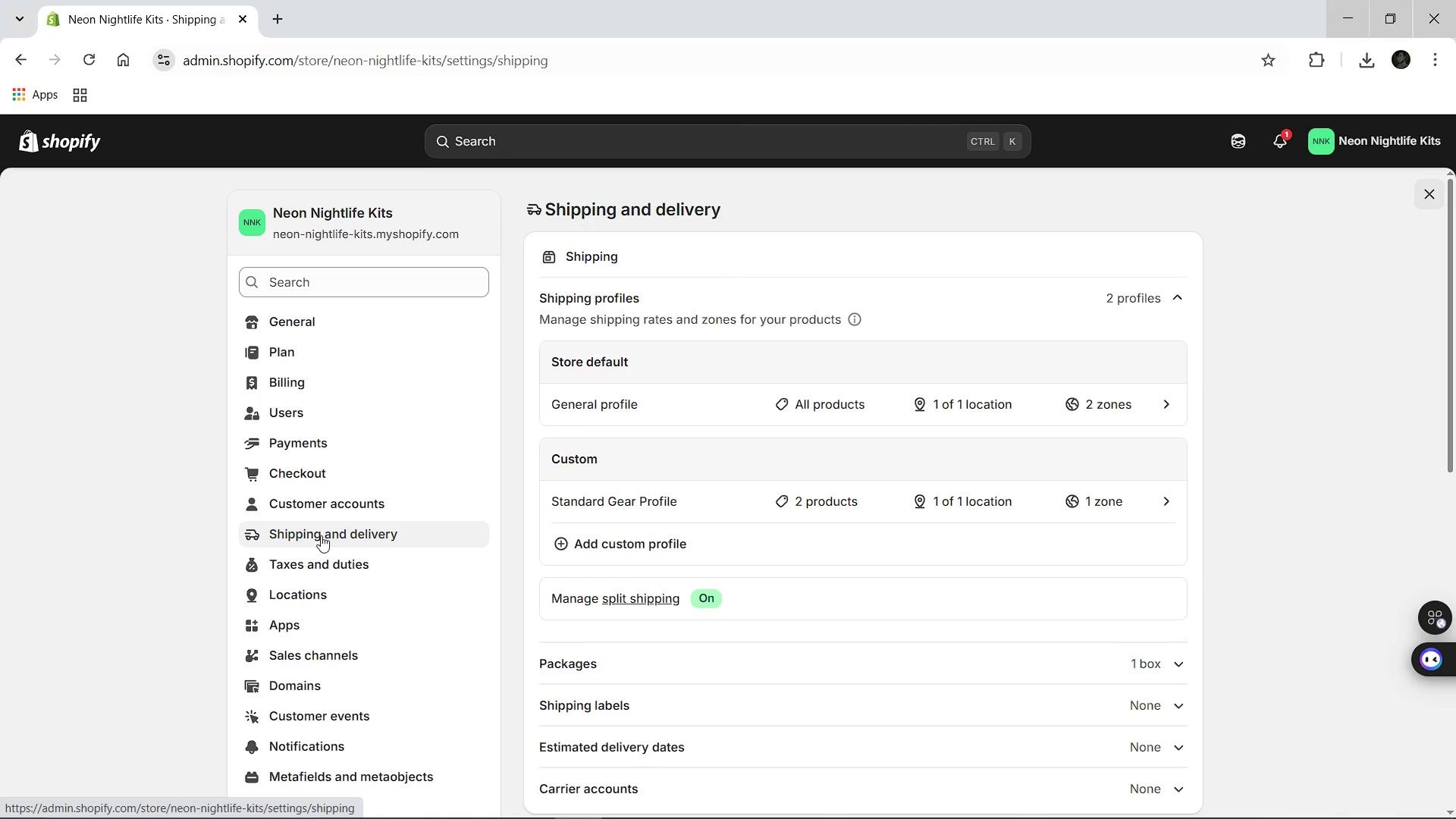 
wait(9.58)
 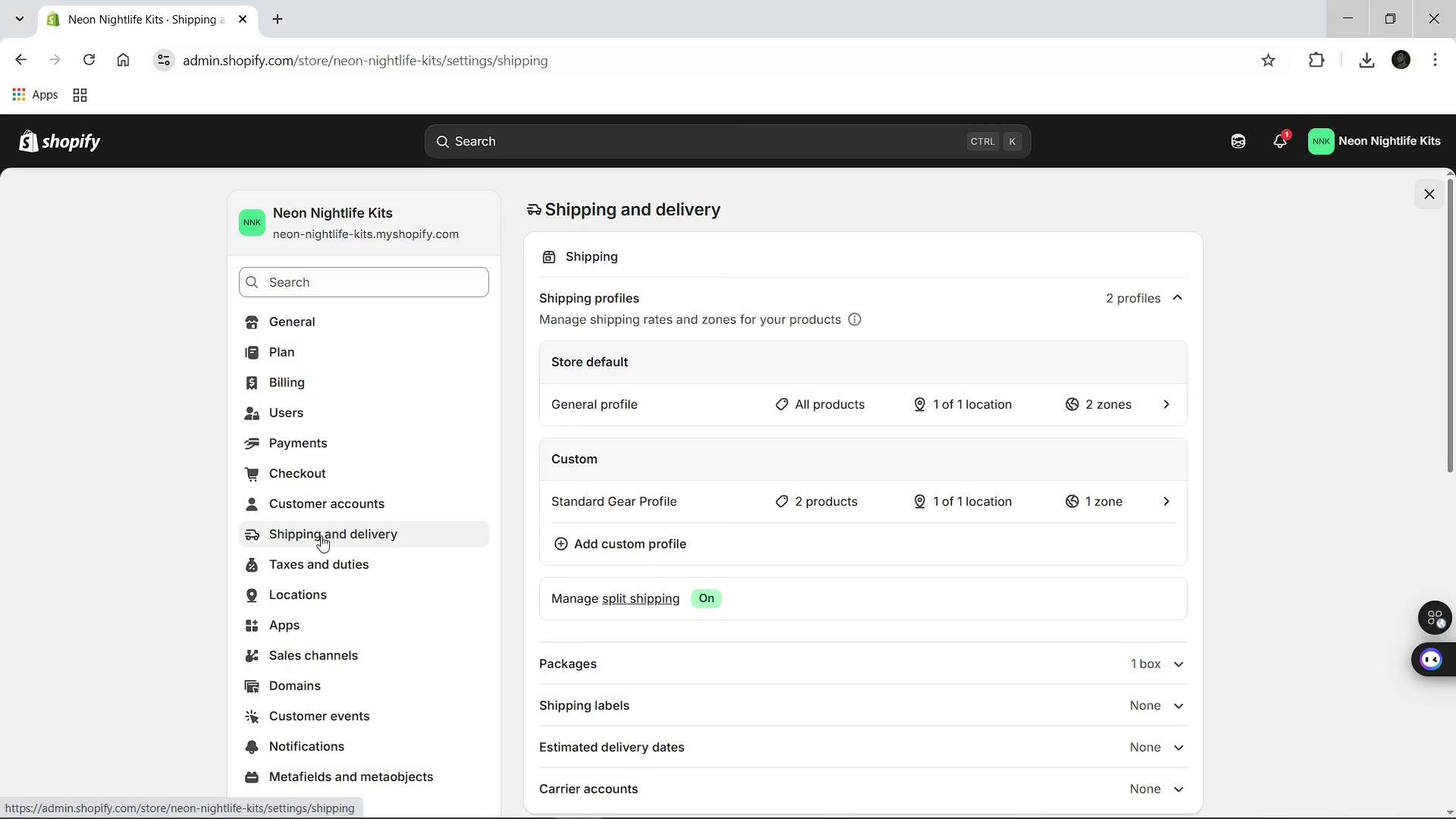 
left_click([632, 535])
 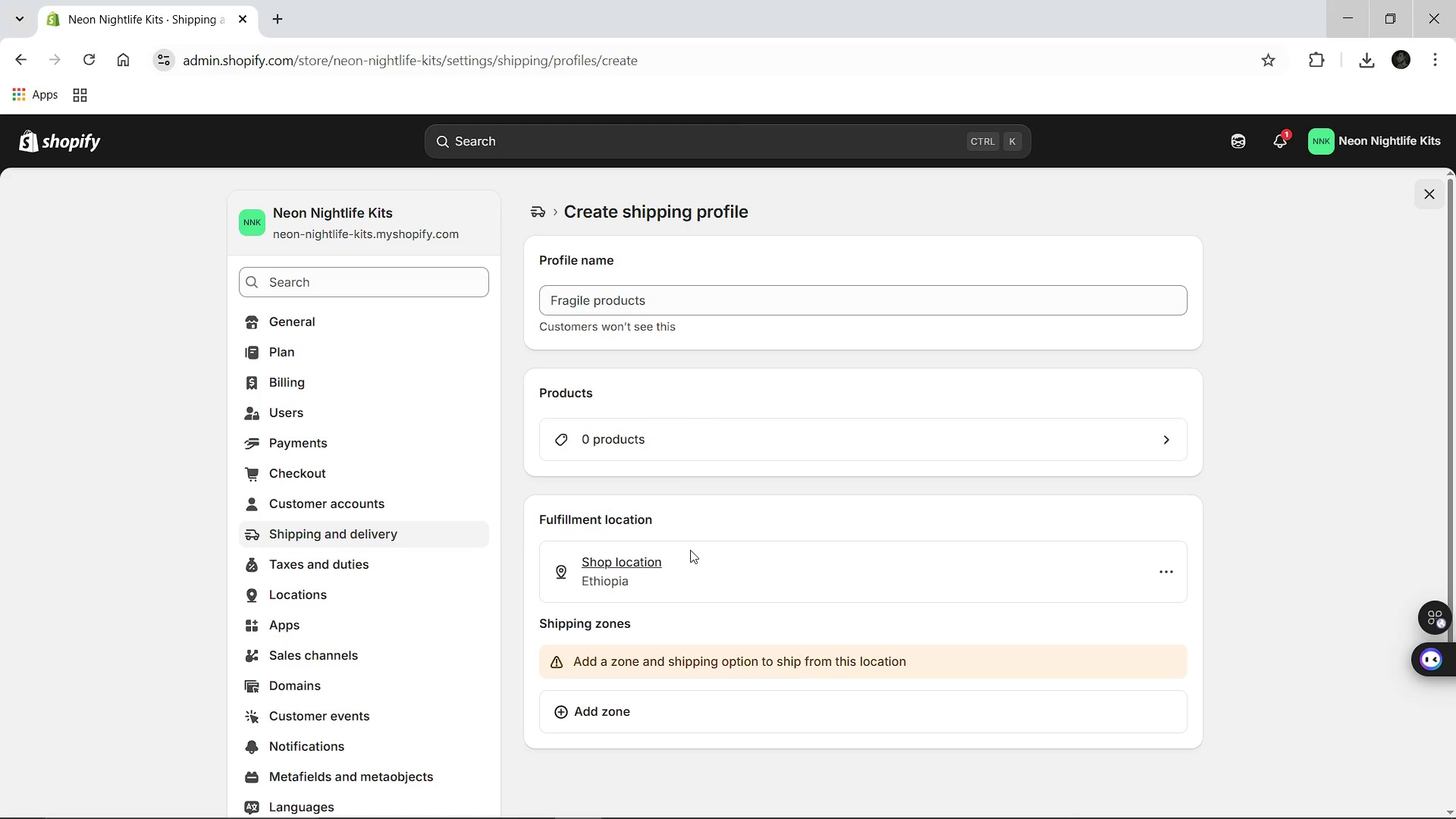 
wait(5.64)
 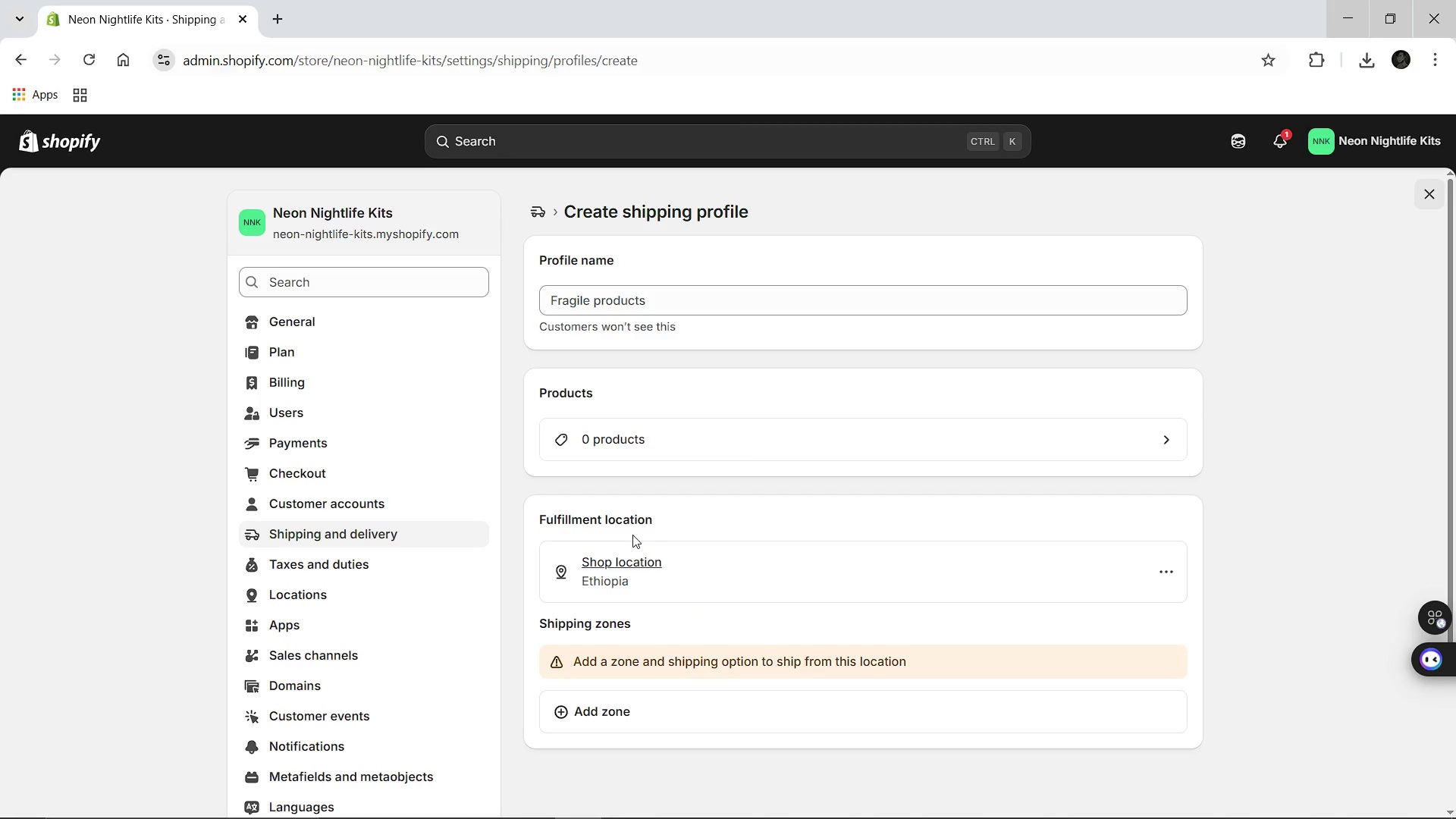 
left_click([541, 211])
 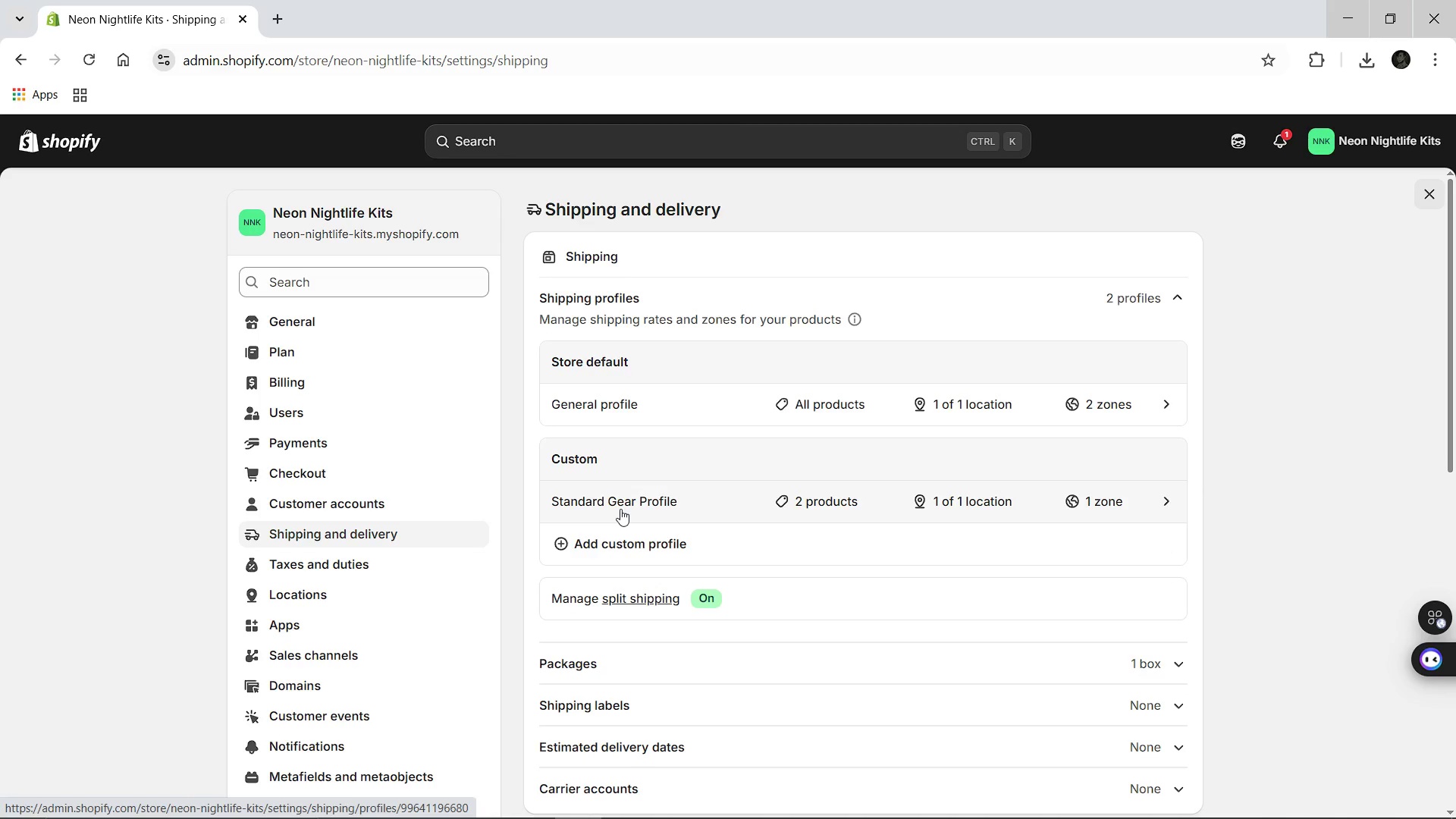 
left_click([623, 504])
 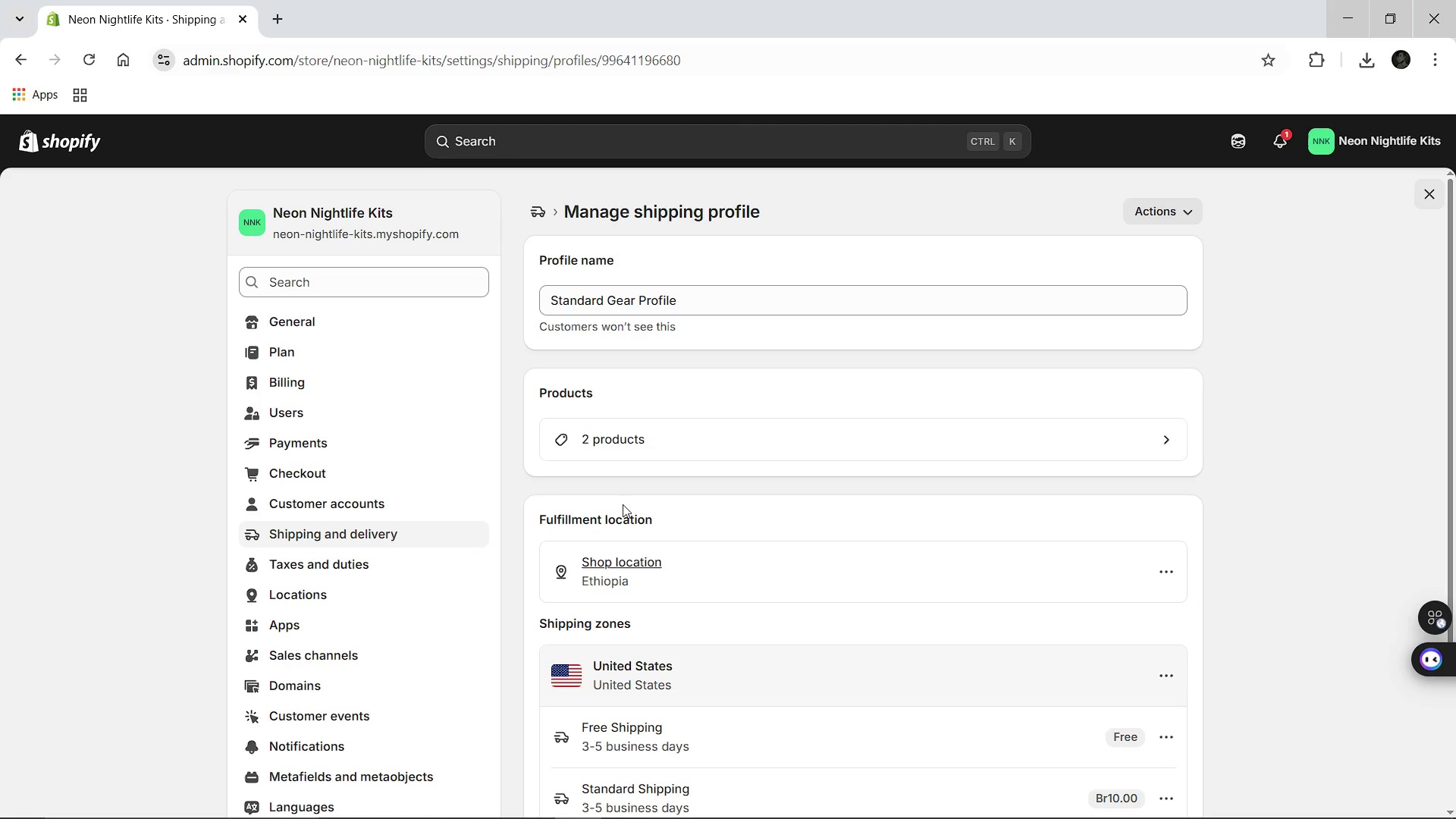 
wait(10.2)
 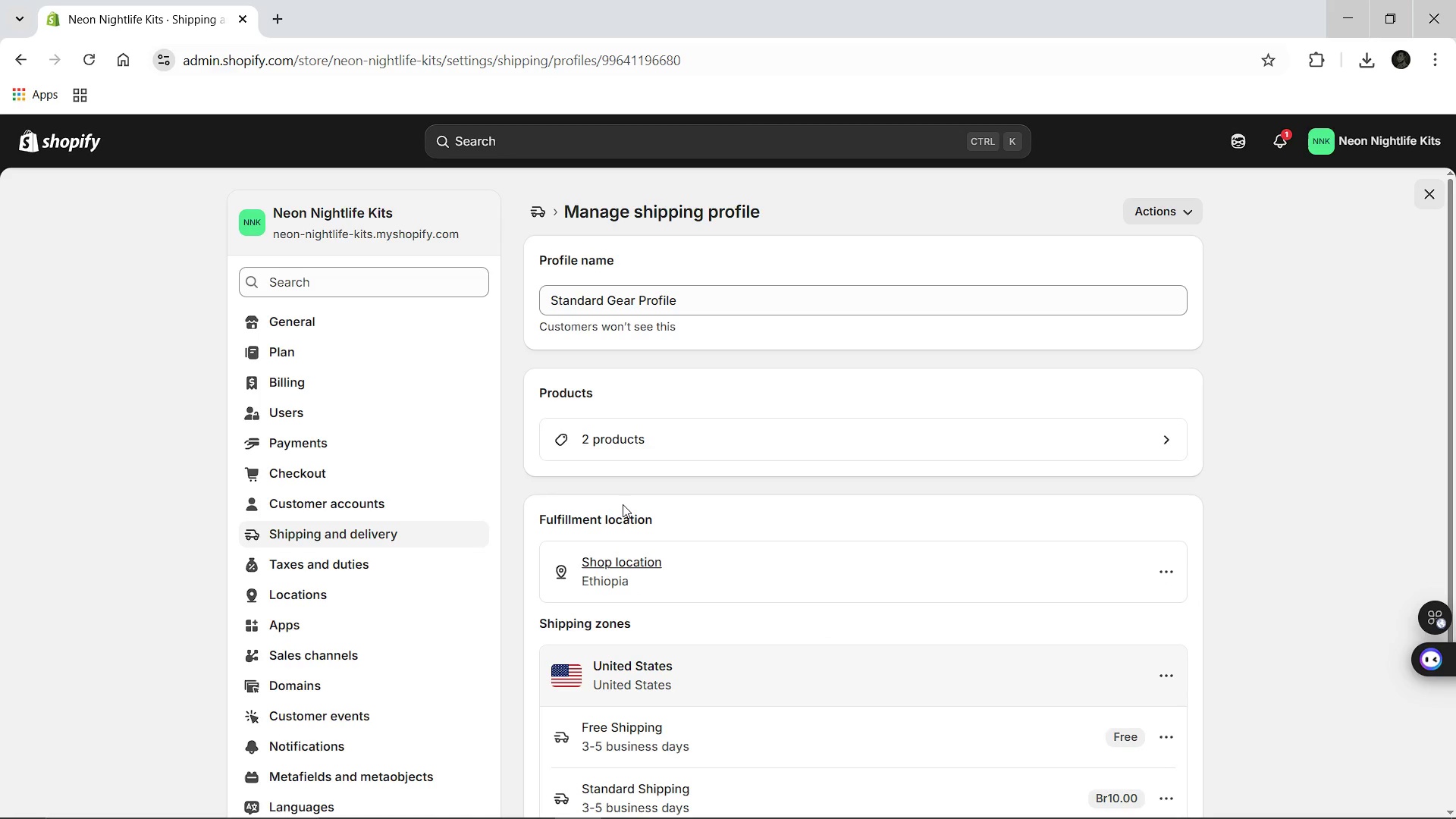 
left_click([626, 628])
 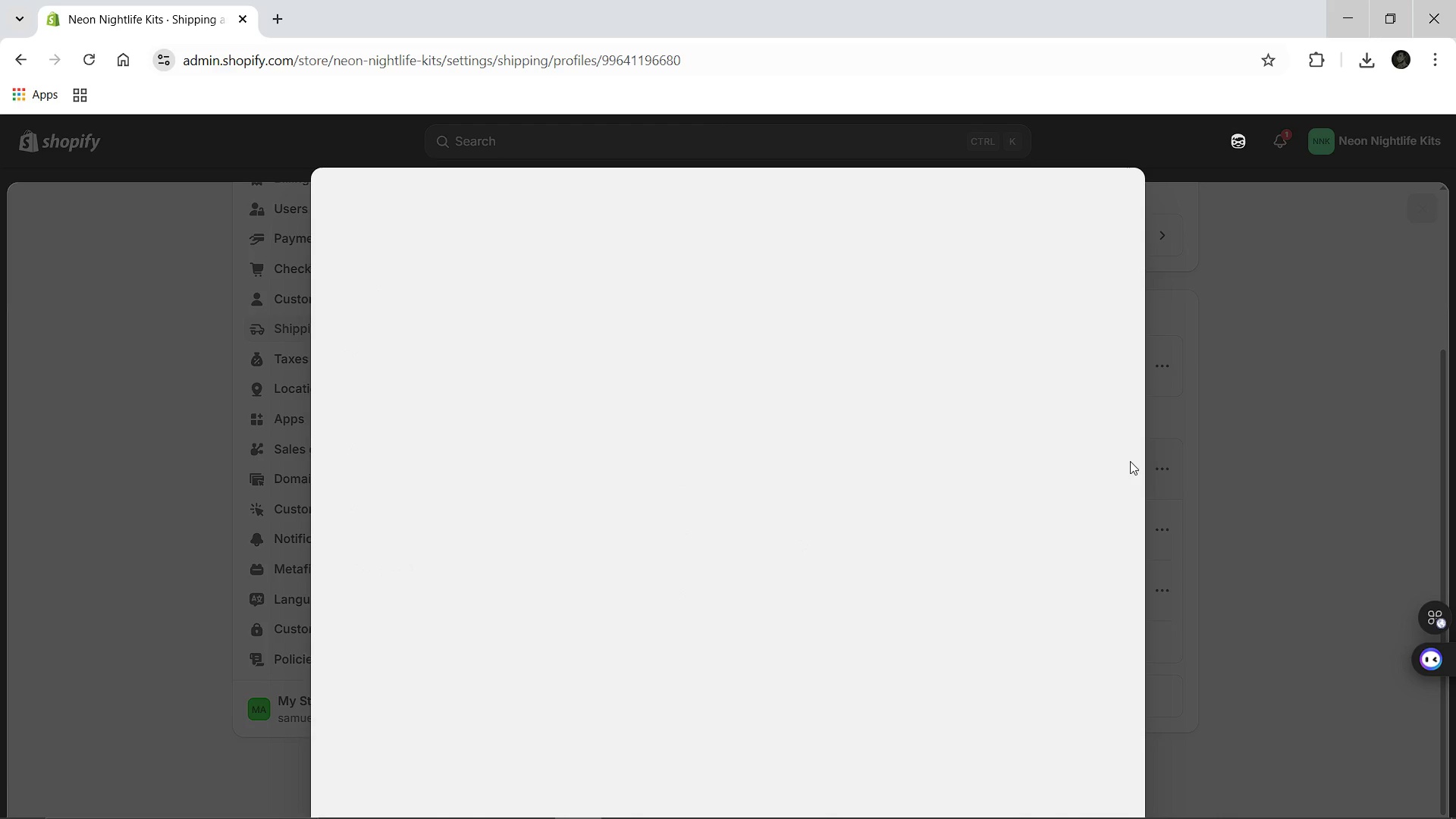 
left_click([1174, 463])
 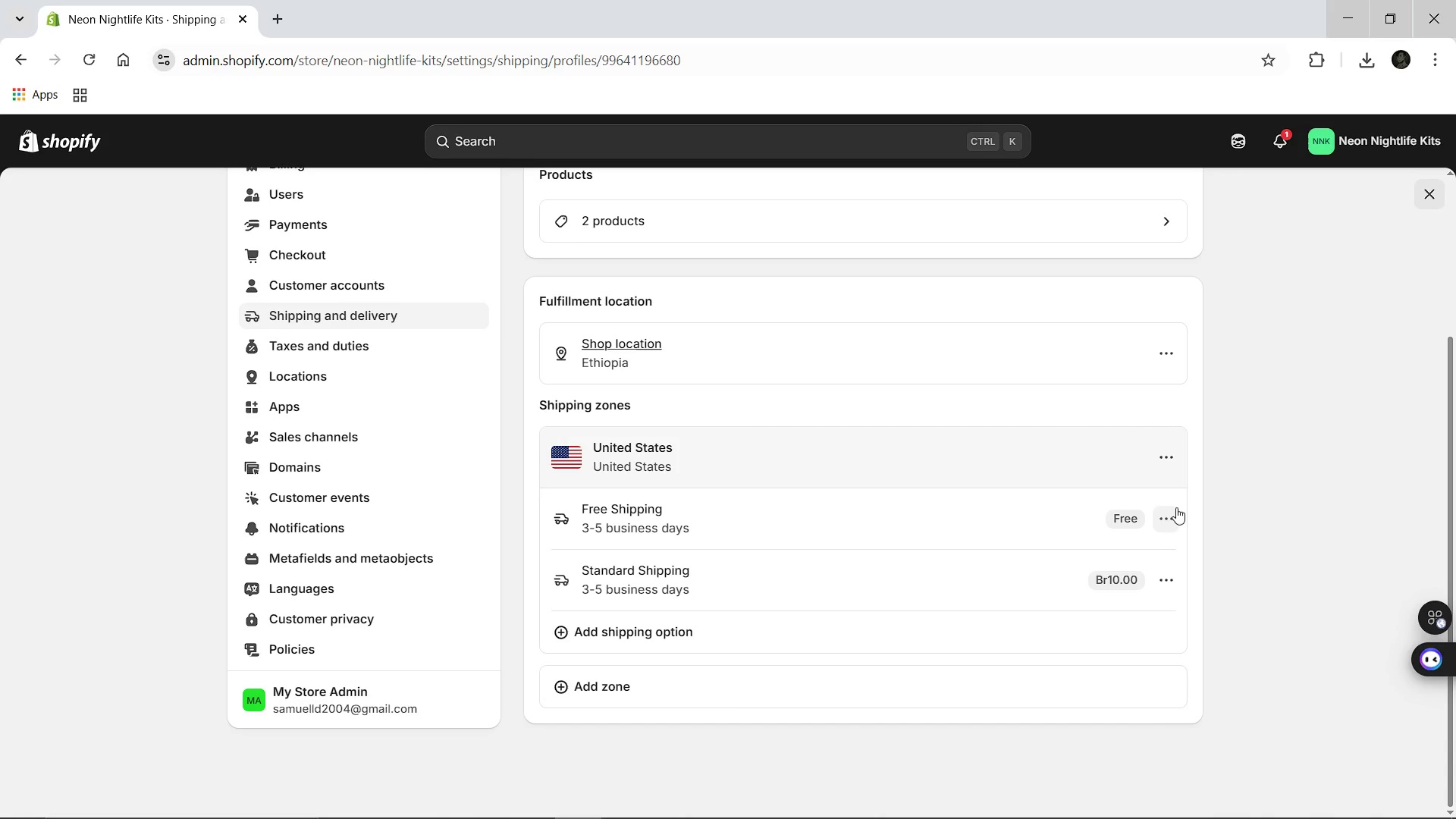 
left_click([1163, 522])
 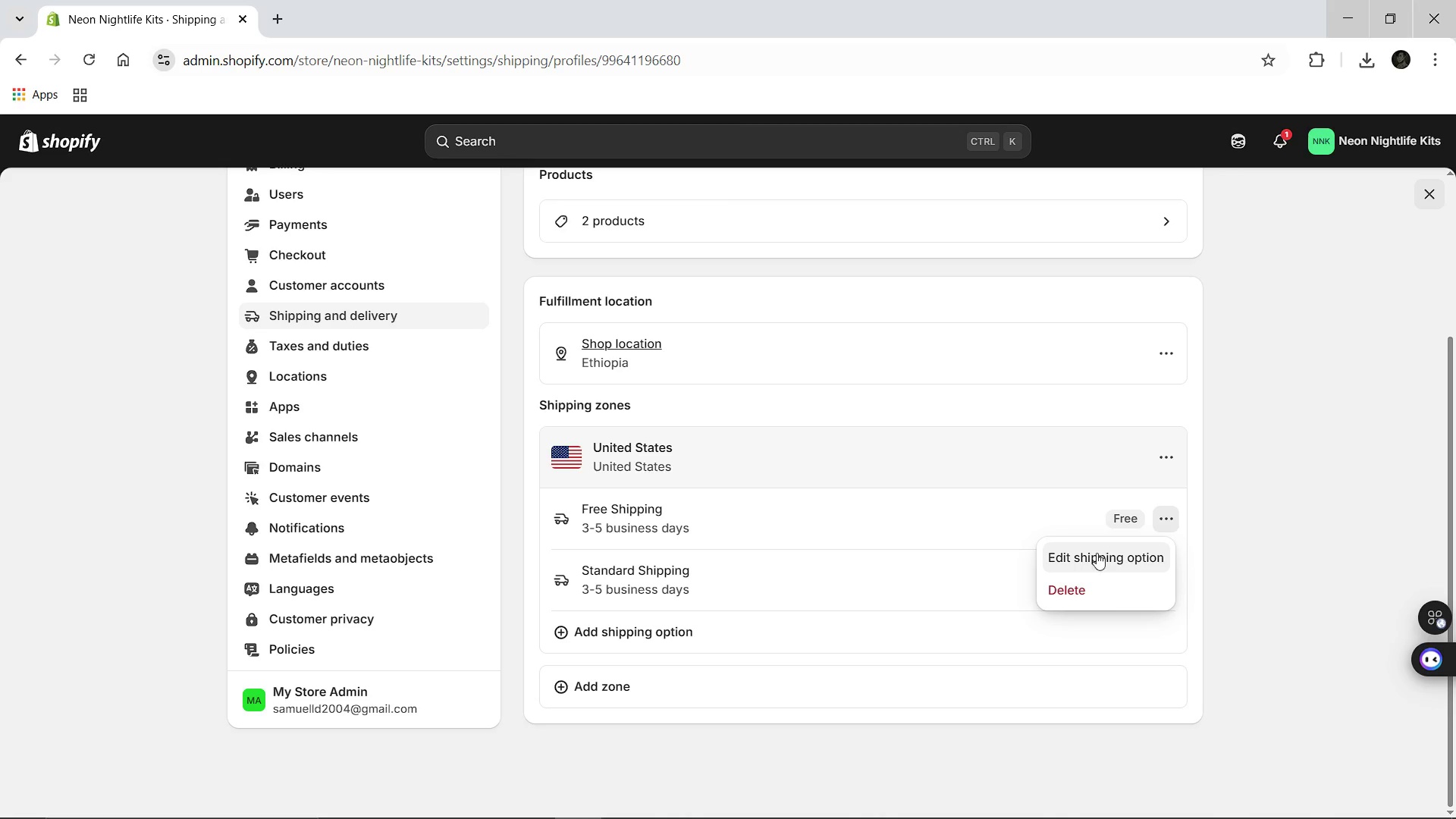 
left_click([1097, 553])
 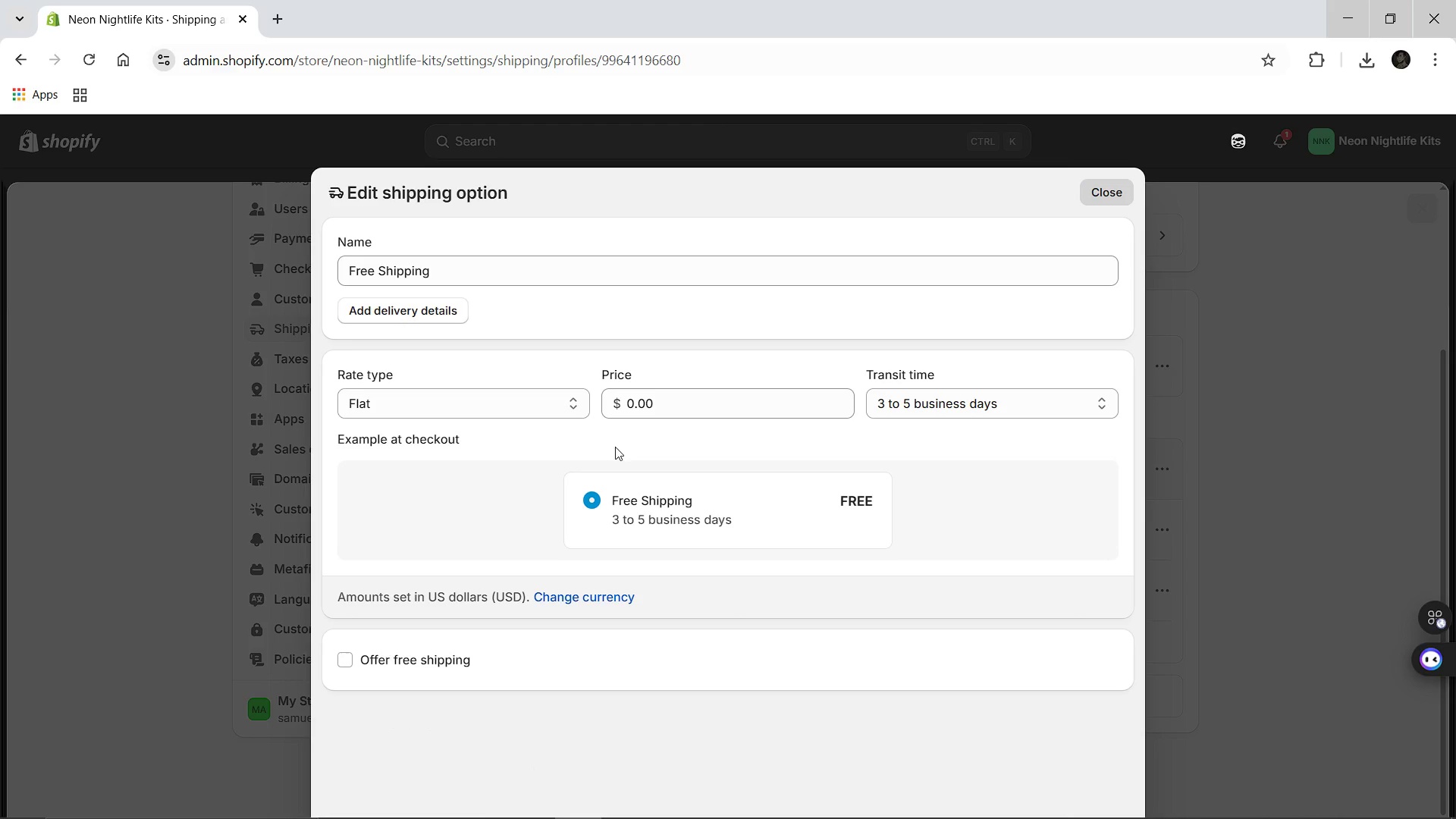 
left_click([670, 408])
 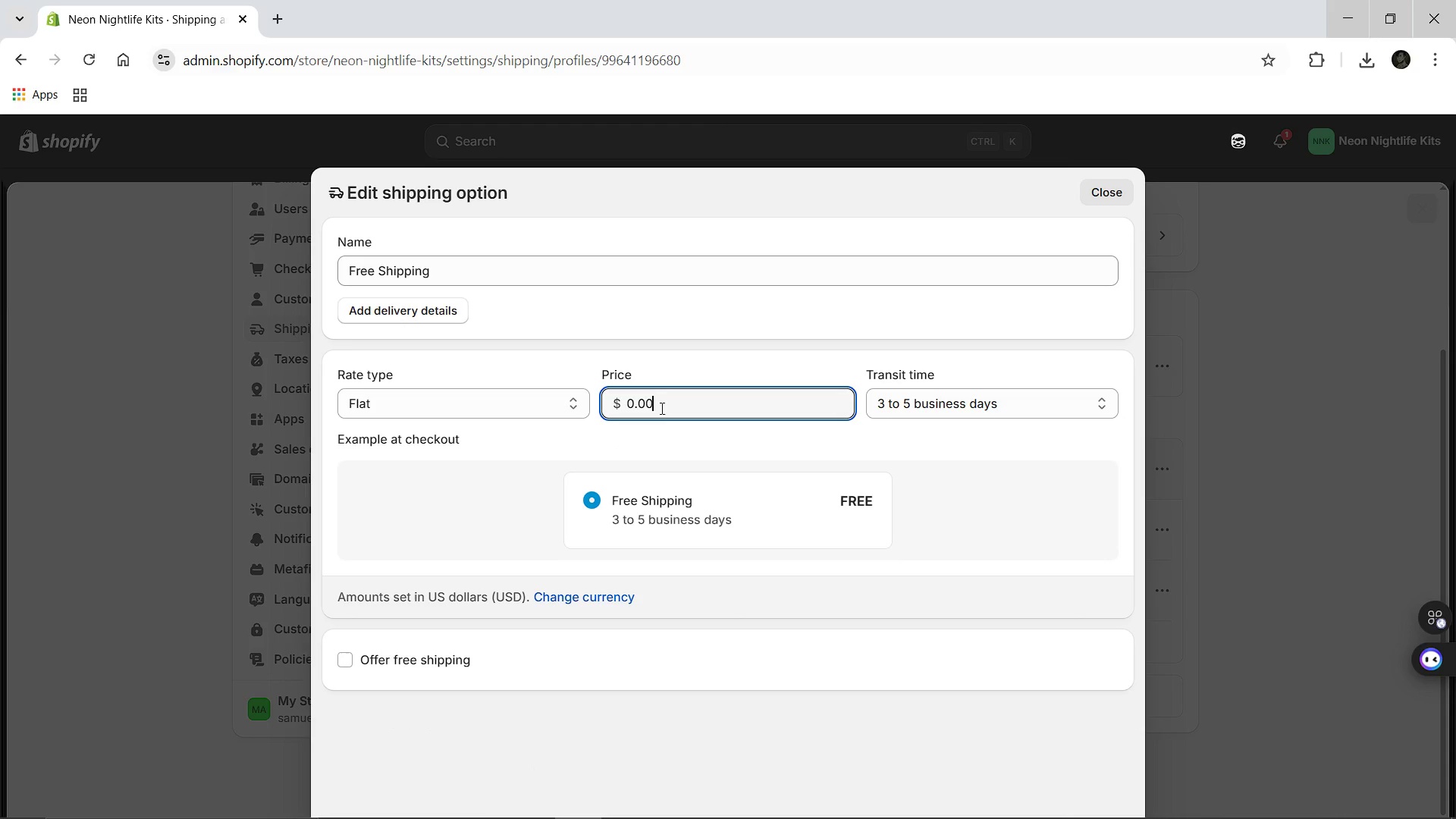 
type(00001)
 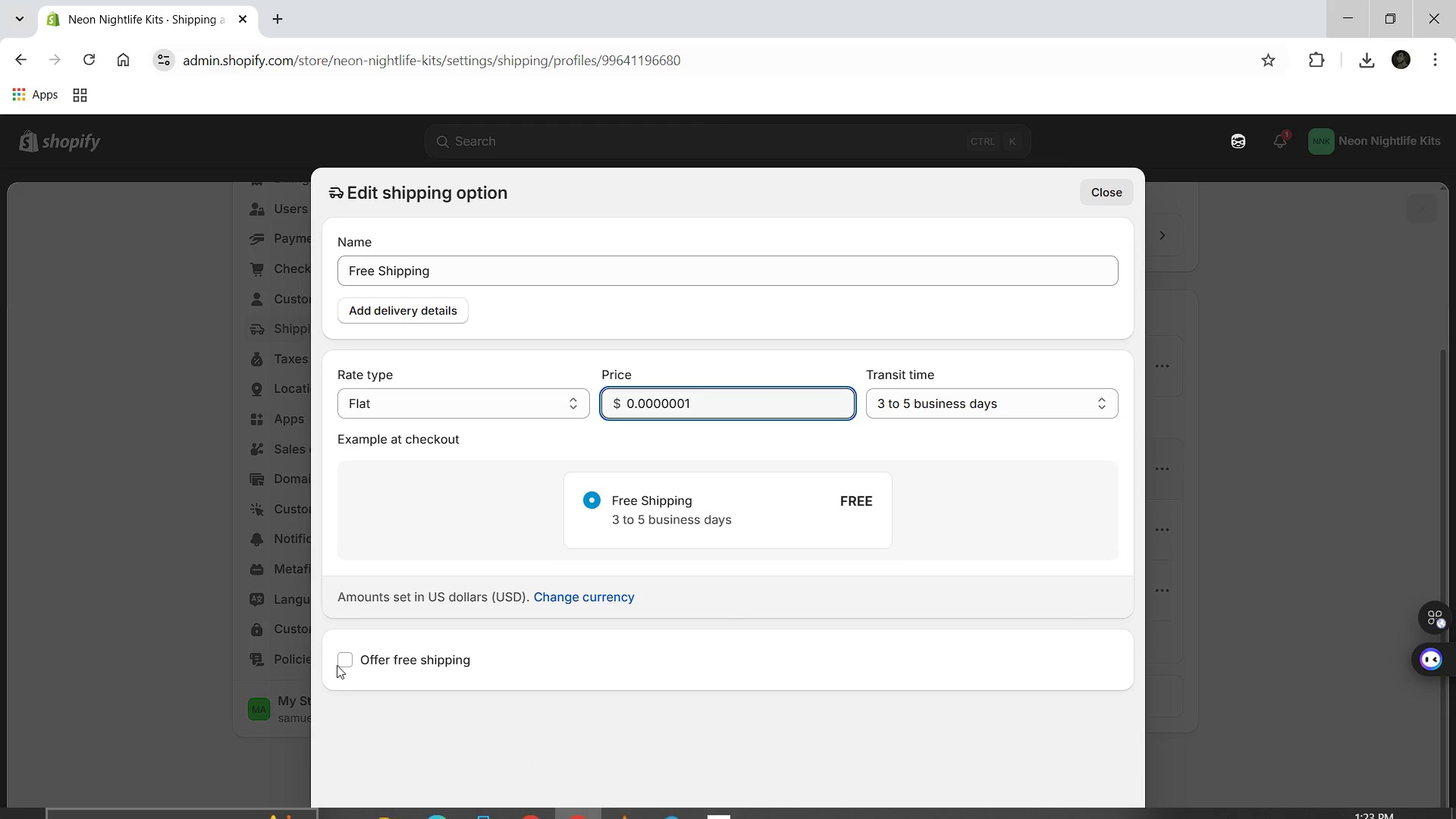 
left_click([337, 665])
 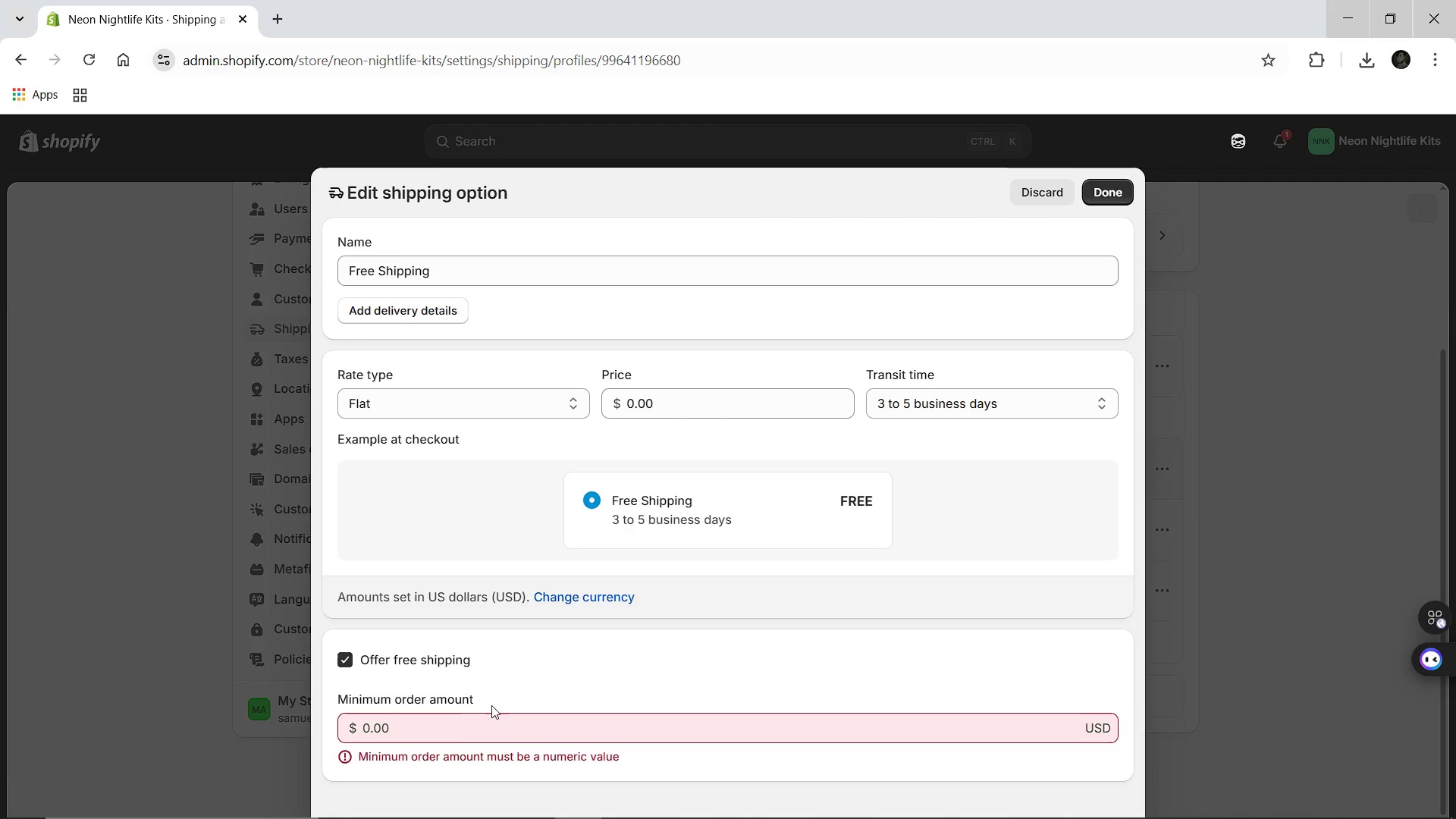 
left_click([472, 723])
 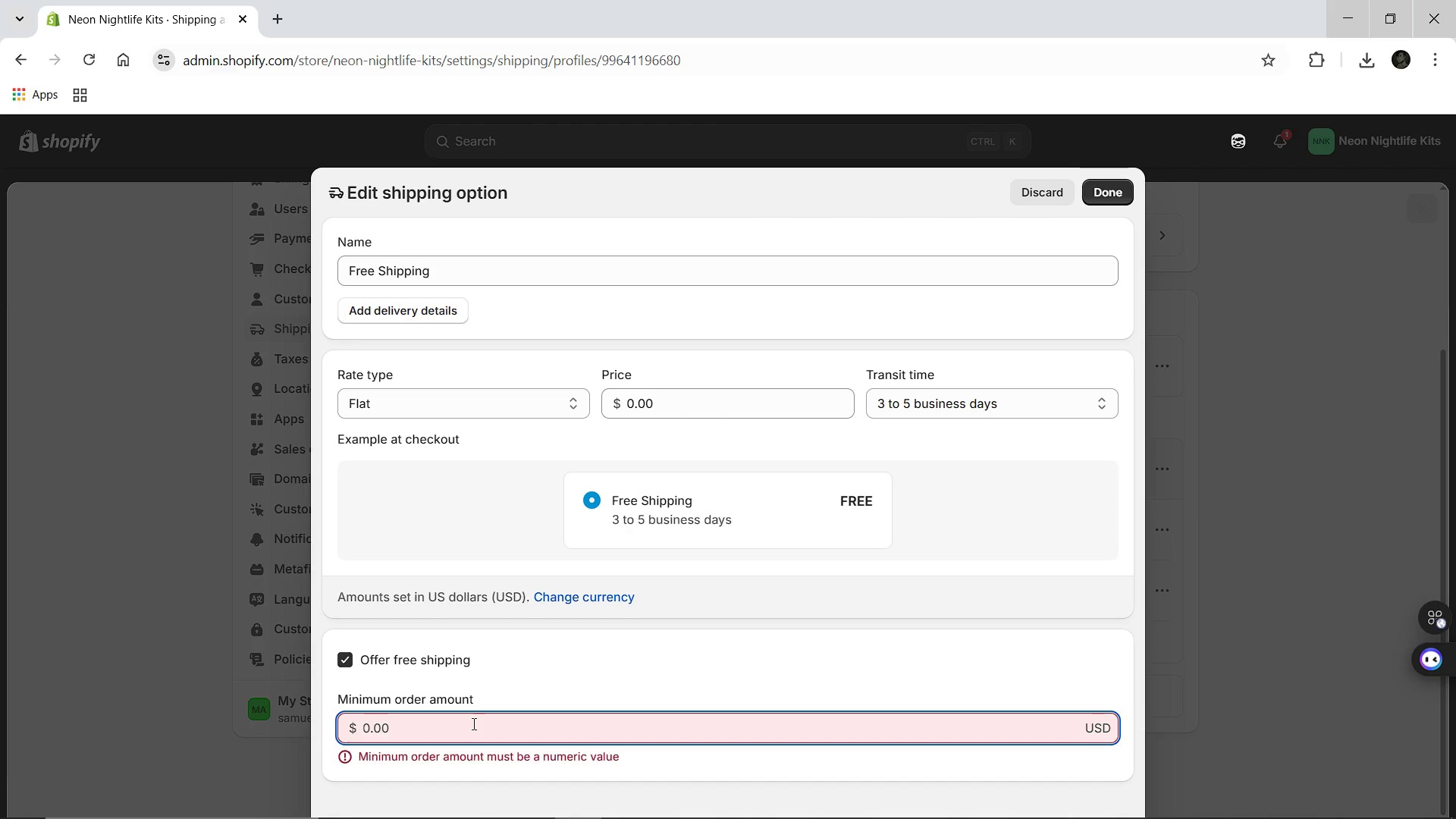 
type(75.00)
 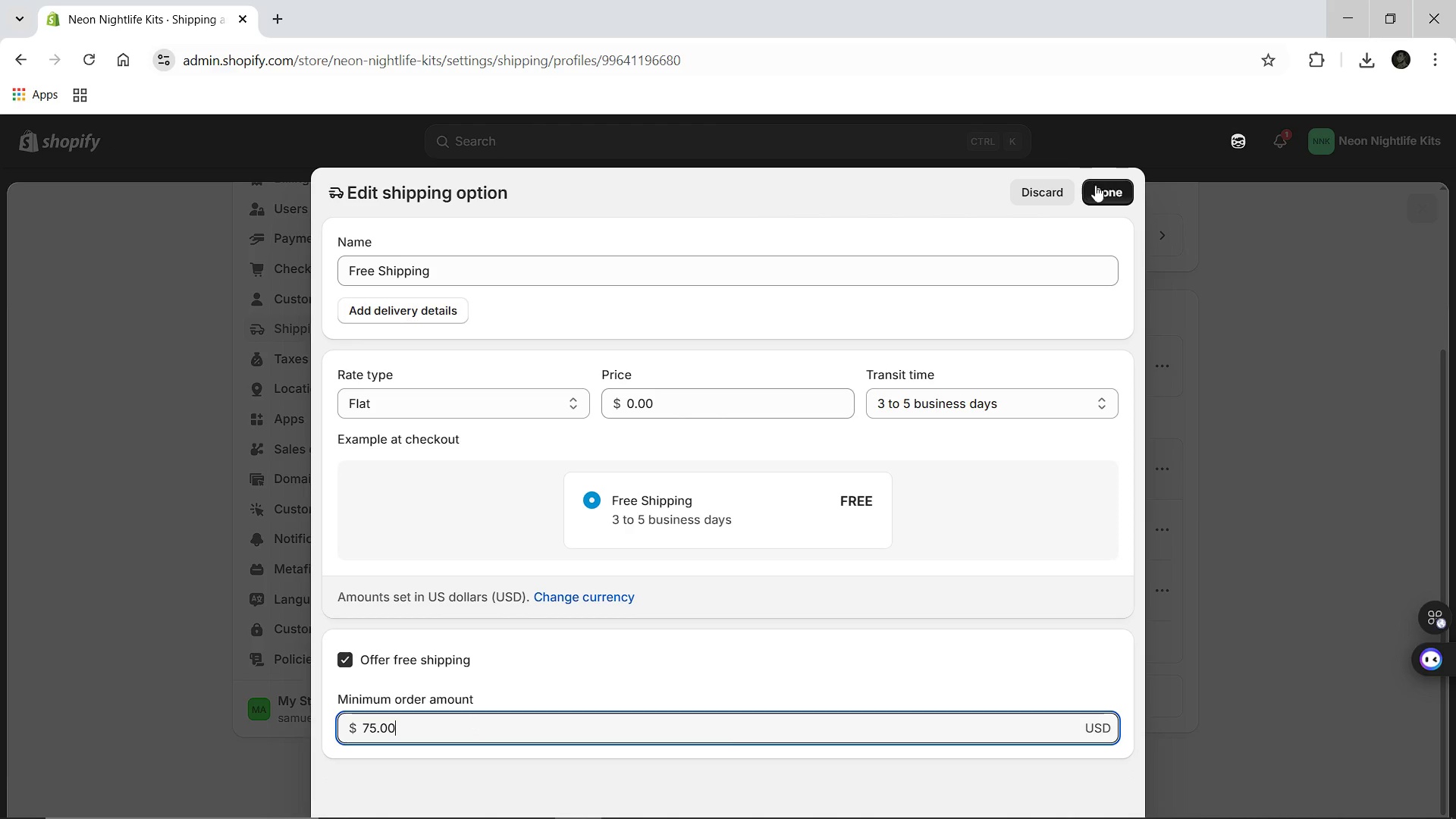 
left_click([1101, 188])
 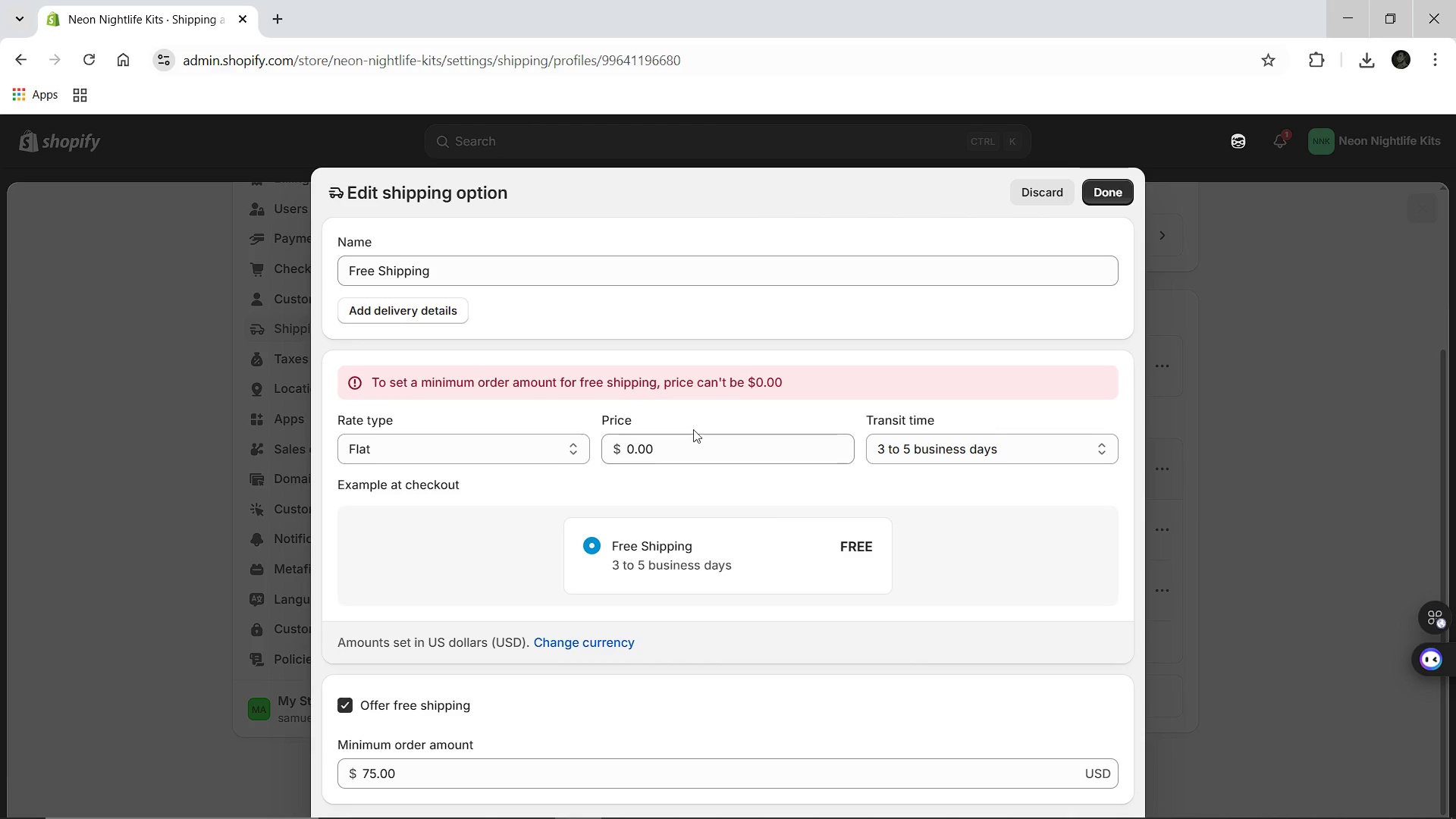 
left_click([673, 444])
 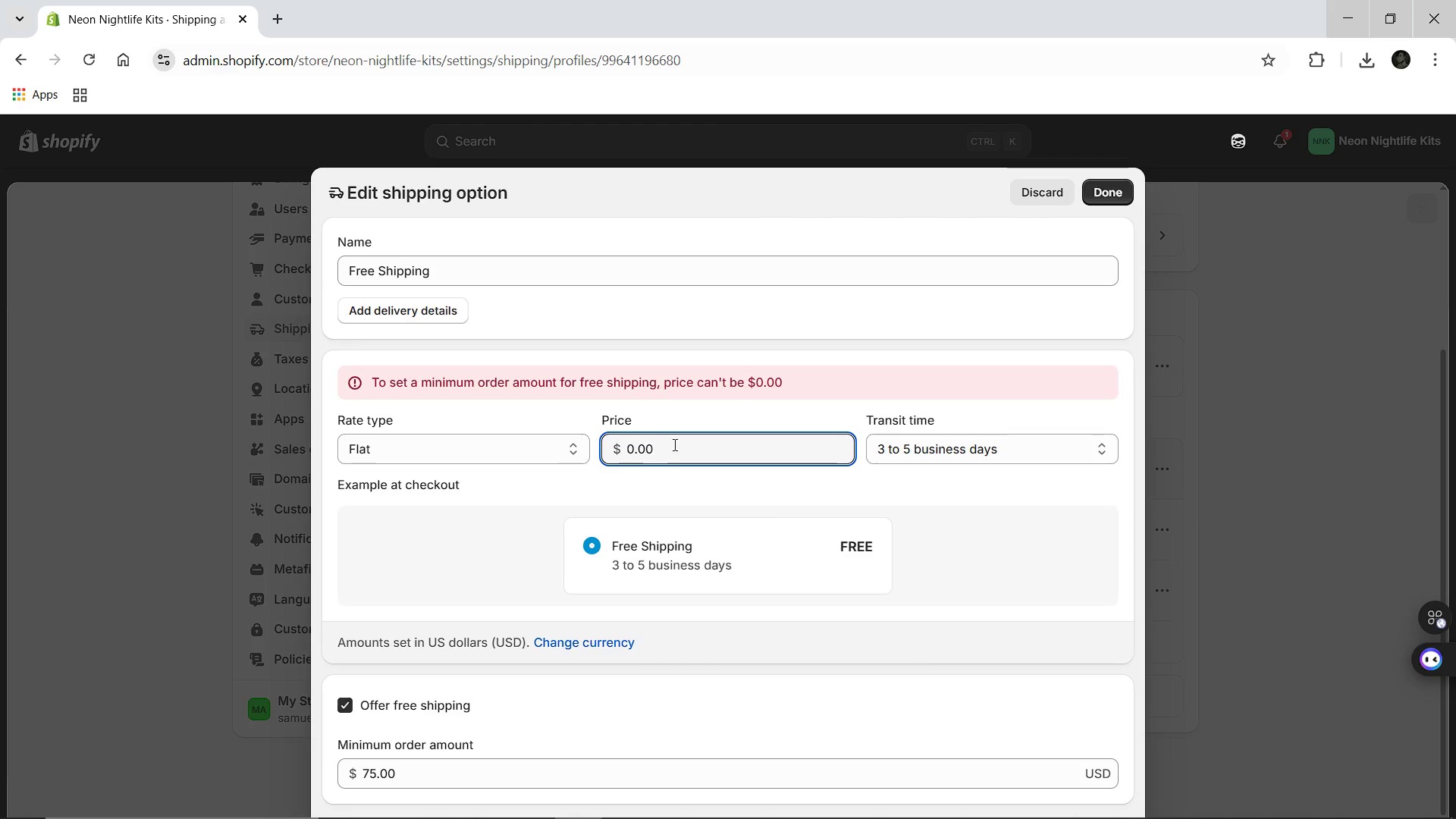 
key(Backspace)
 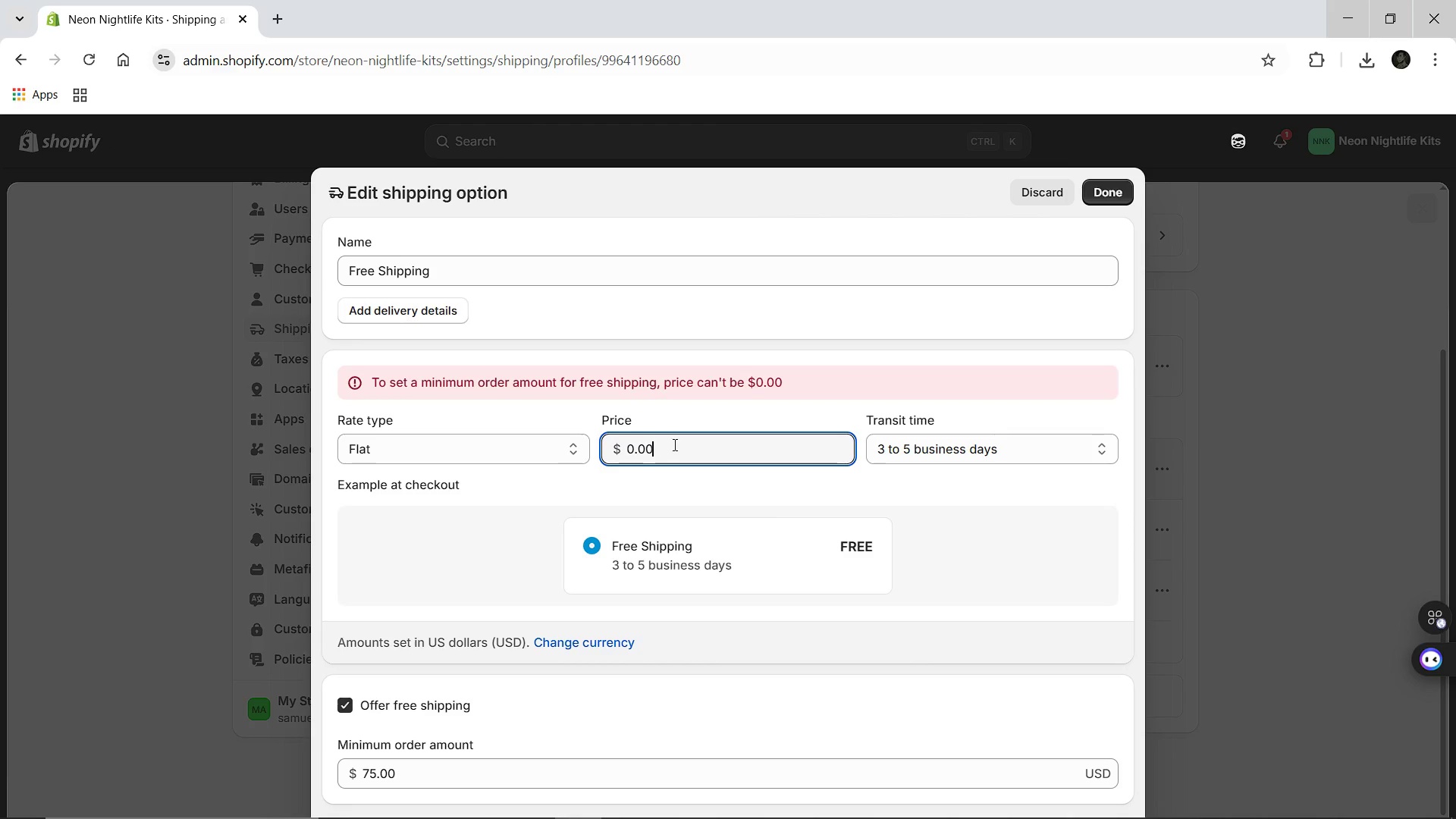 
key(0)
 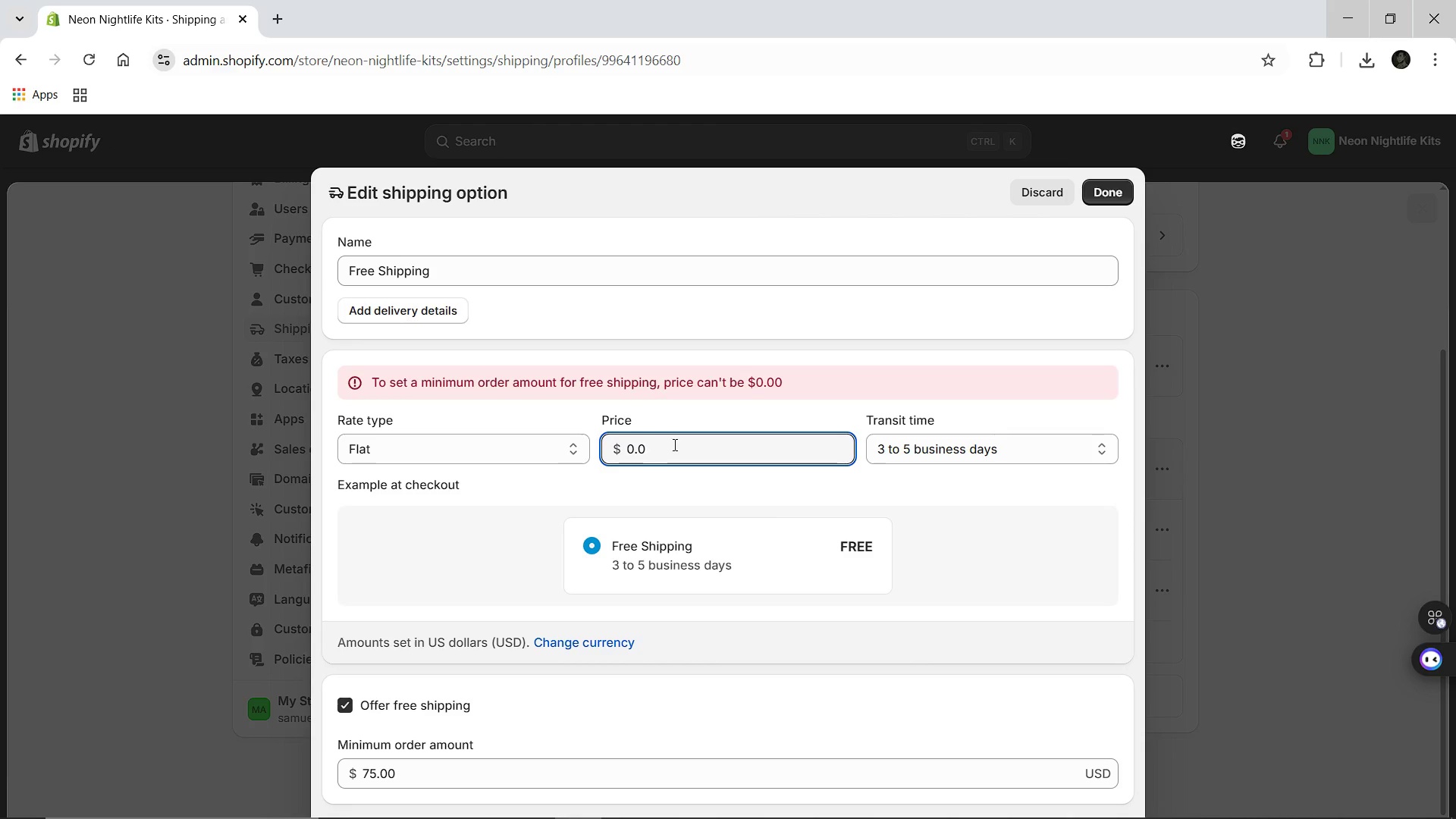 
key(Backspace)
 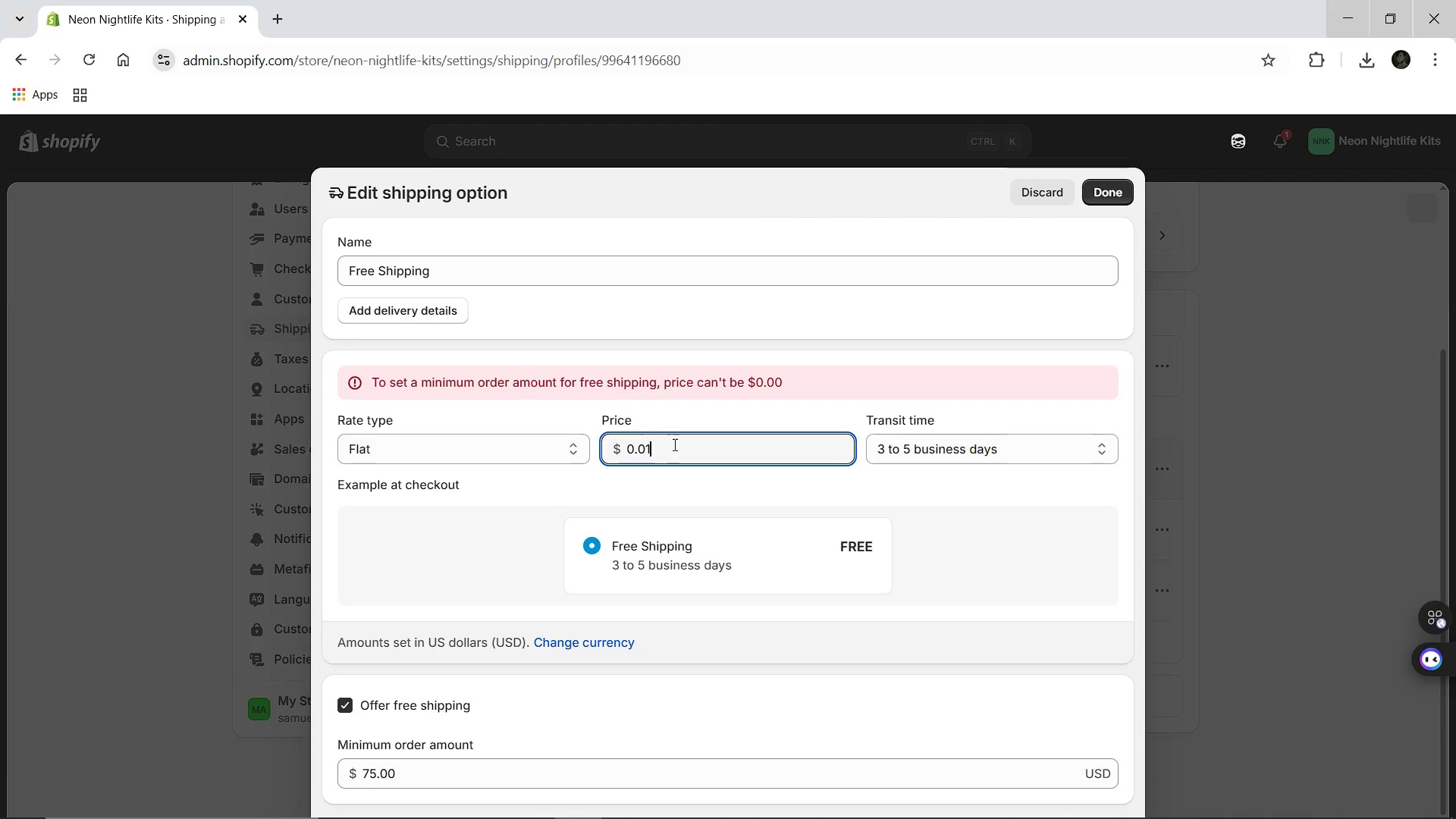 
key(1)
 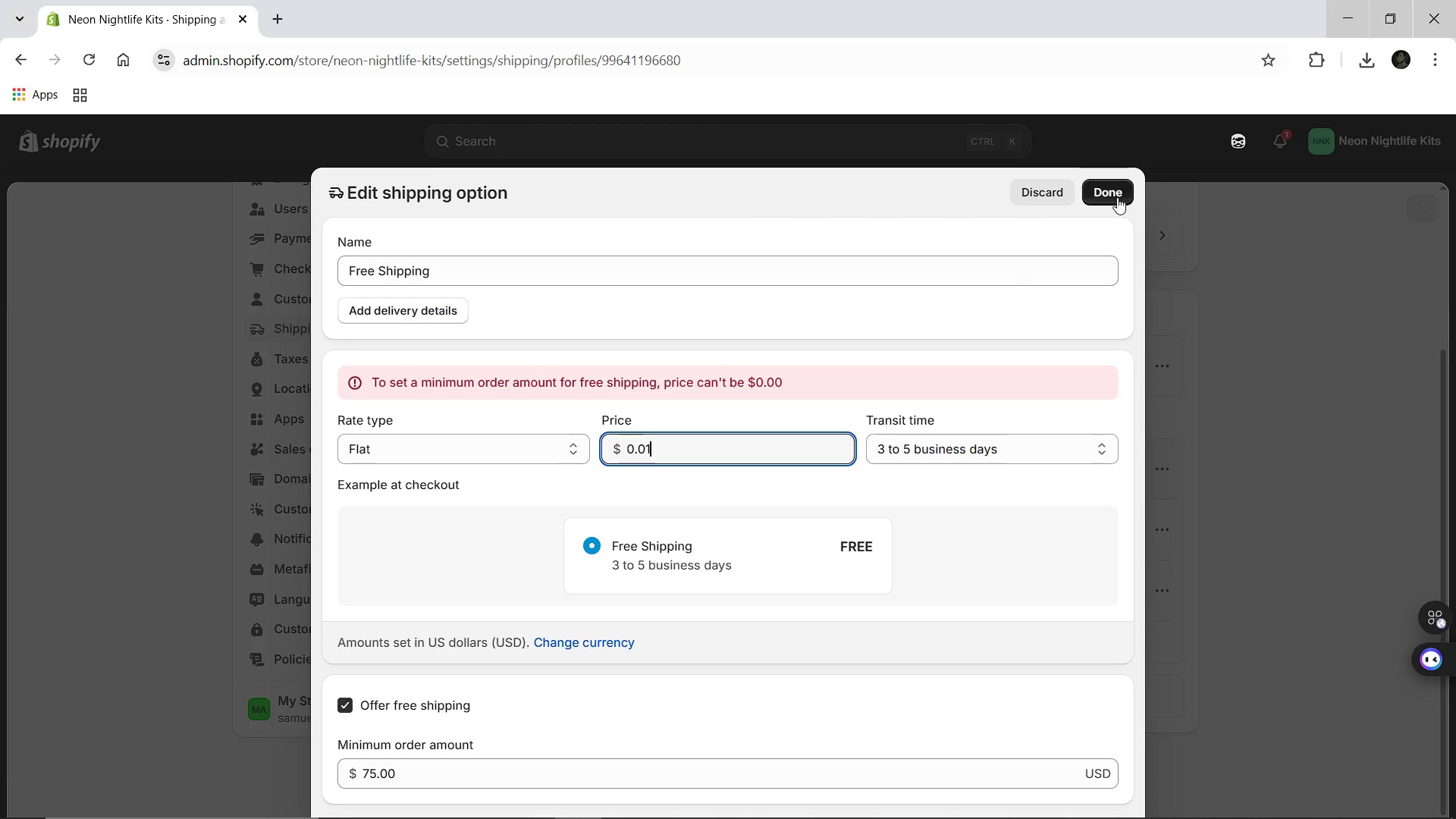 
left_click([1117, 197])
 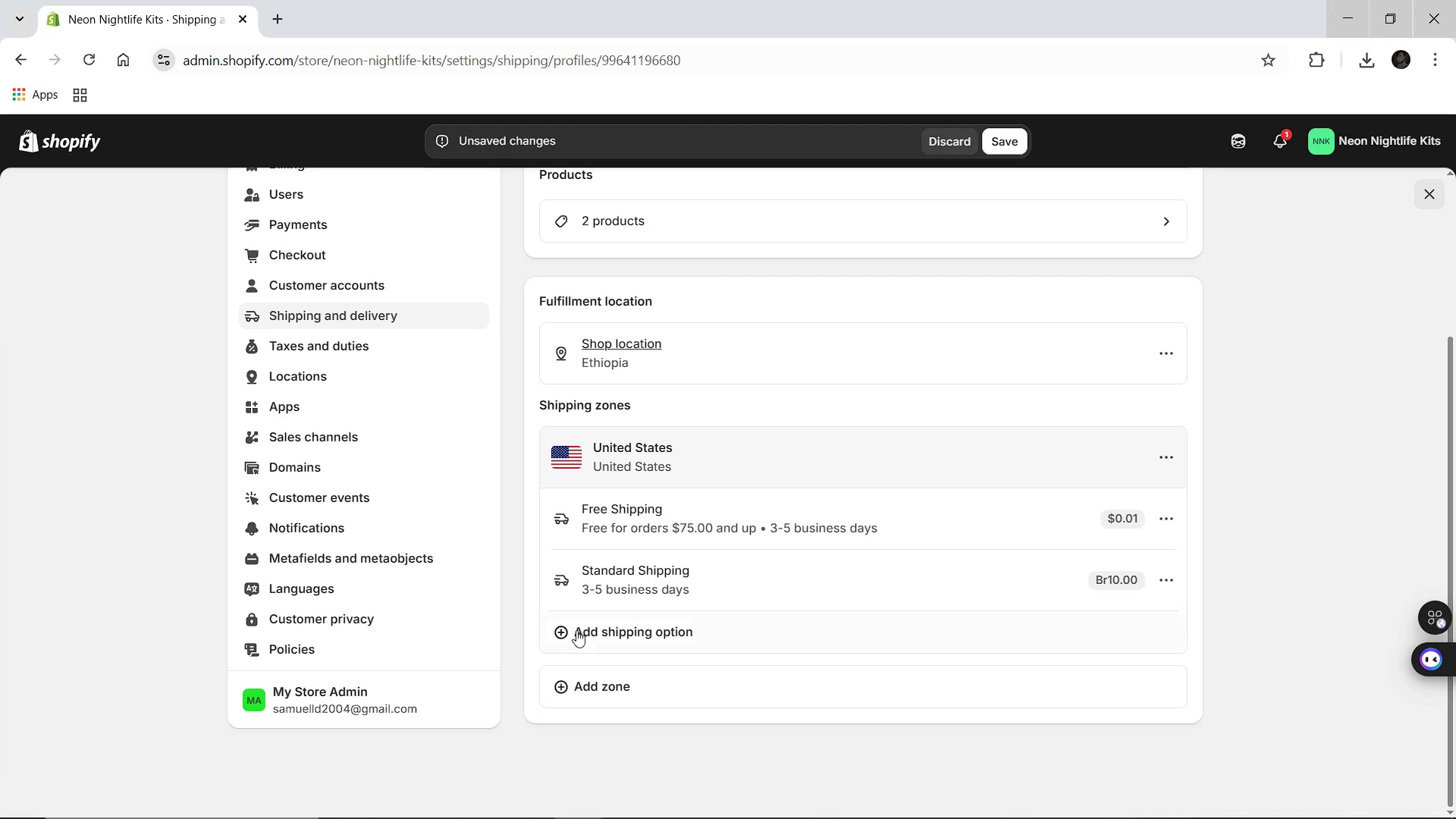 
left_click([593, 633])
 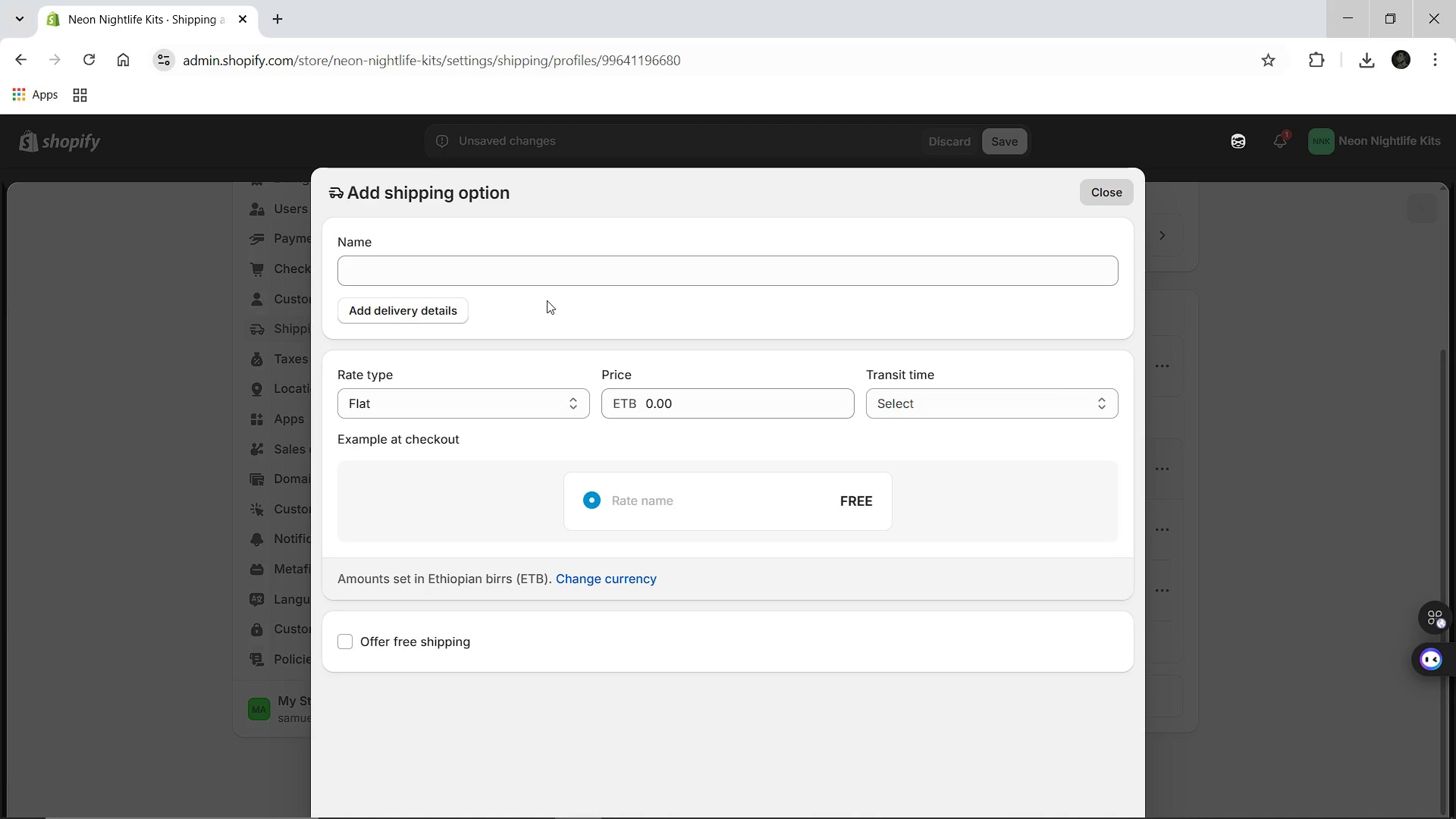 
left_click([514, 276])
 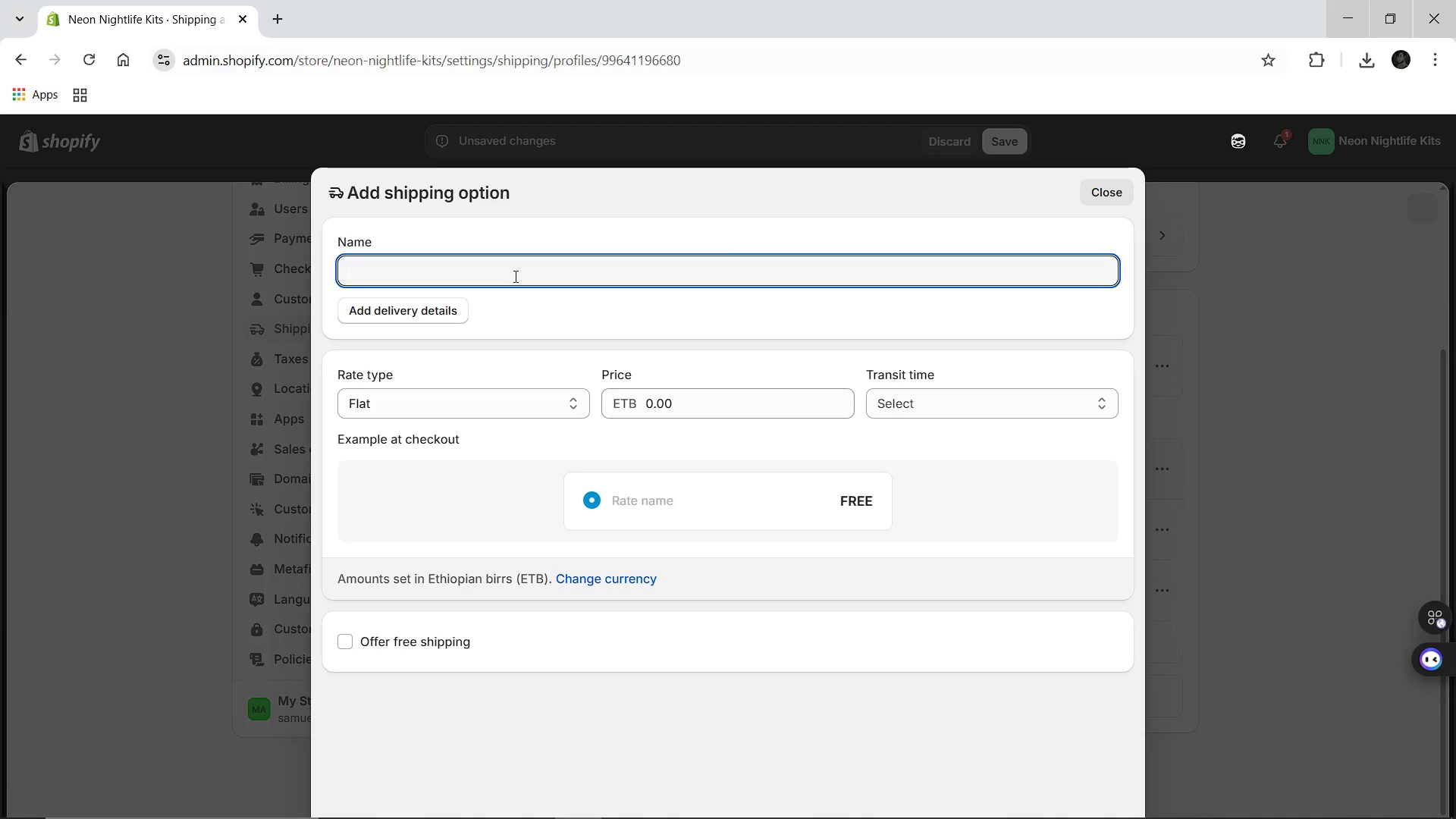 
hold_key(key=ShiftLeft, duration=0.53)
 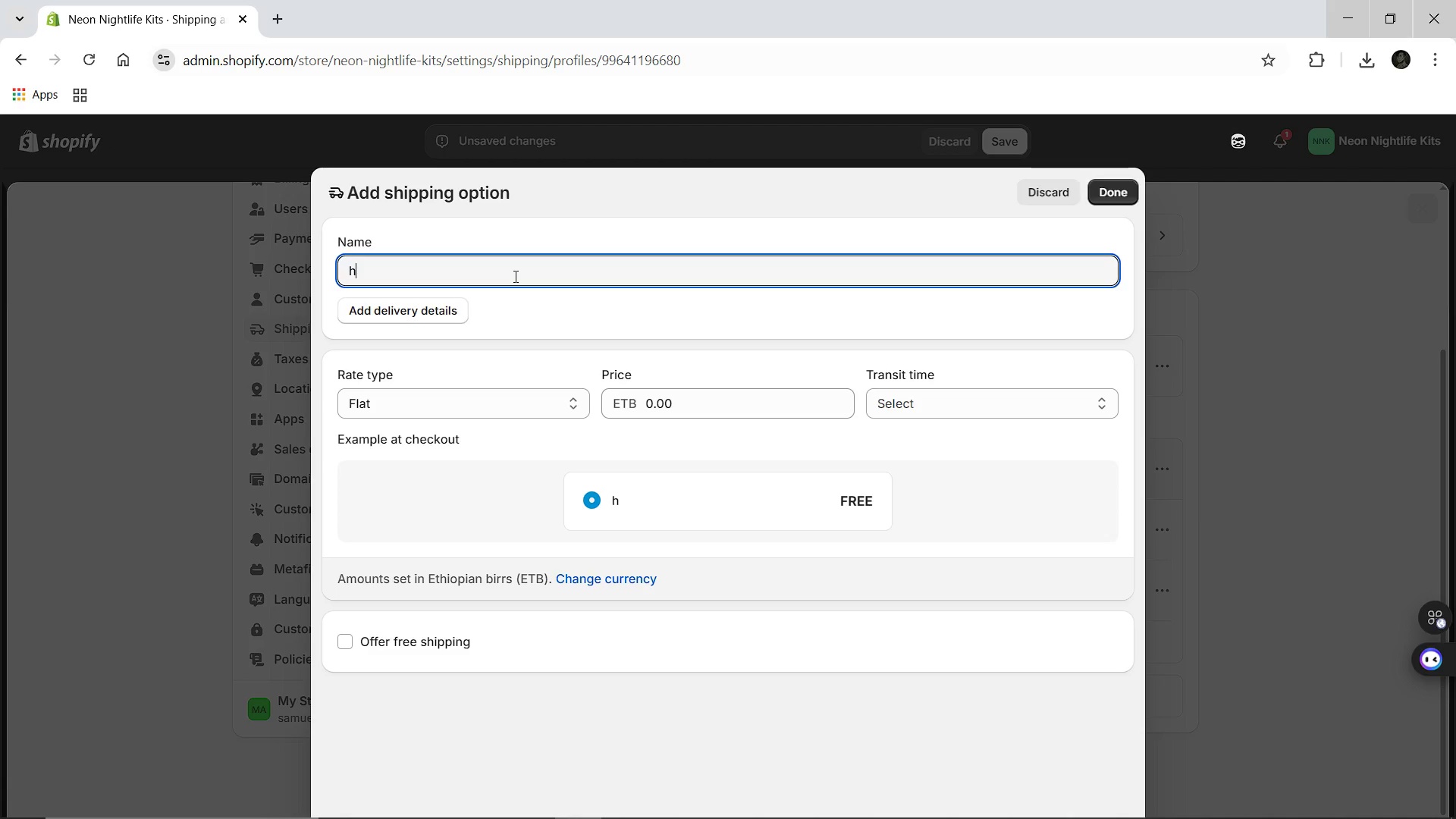 
type(he)
key(Backspace)
key(Backspace)
type(Heavy Frieght Shipping)
 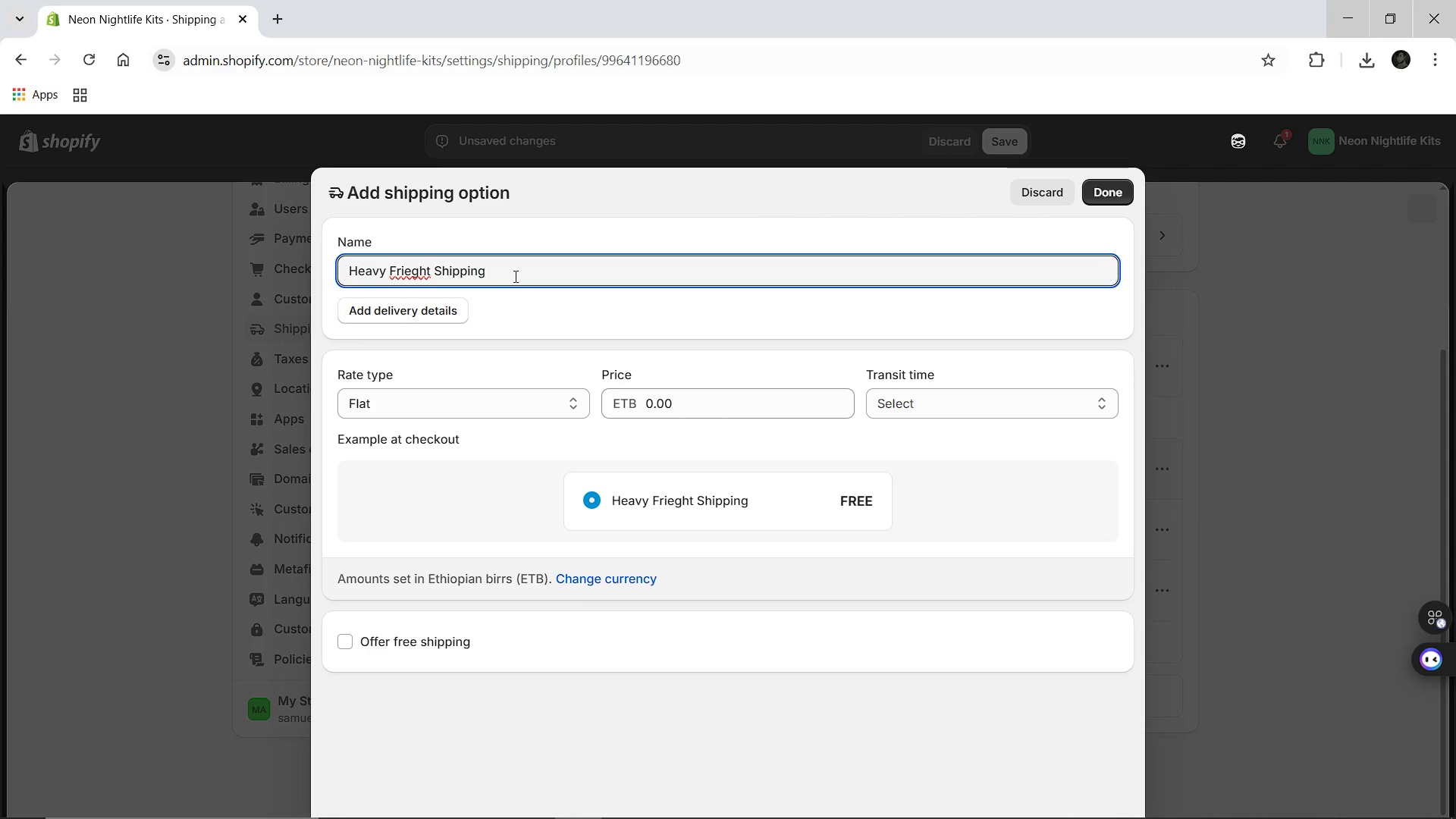 
hold_key(key=ArrowLeft, duration=0.69)
 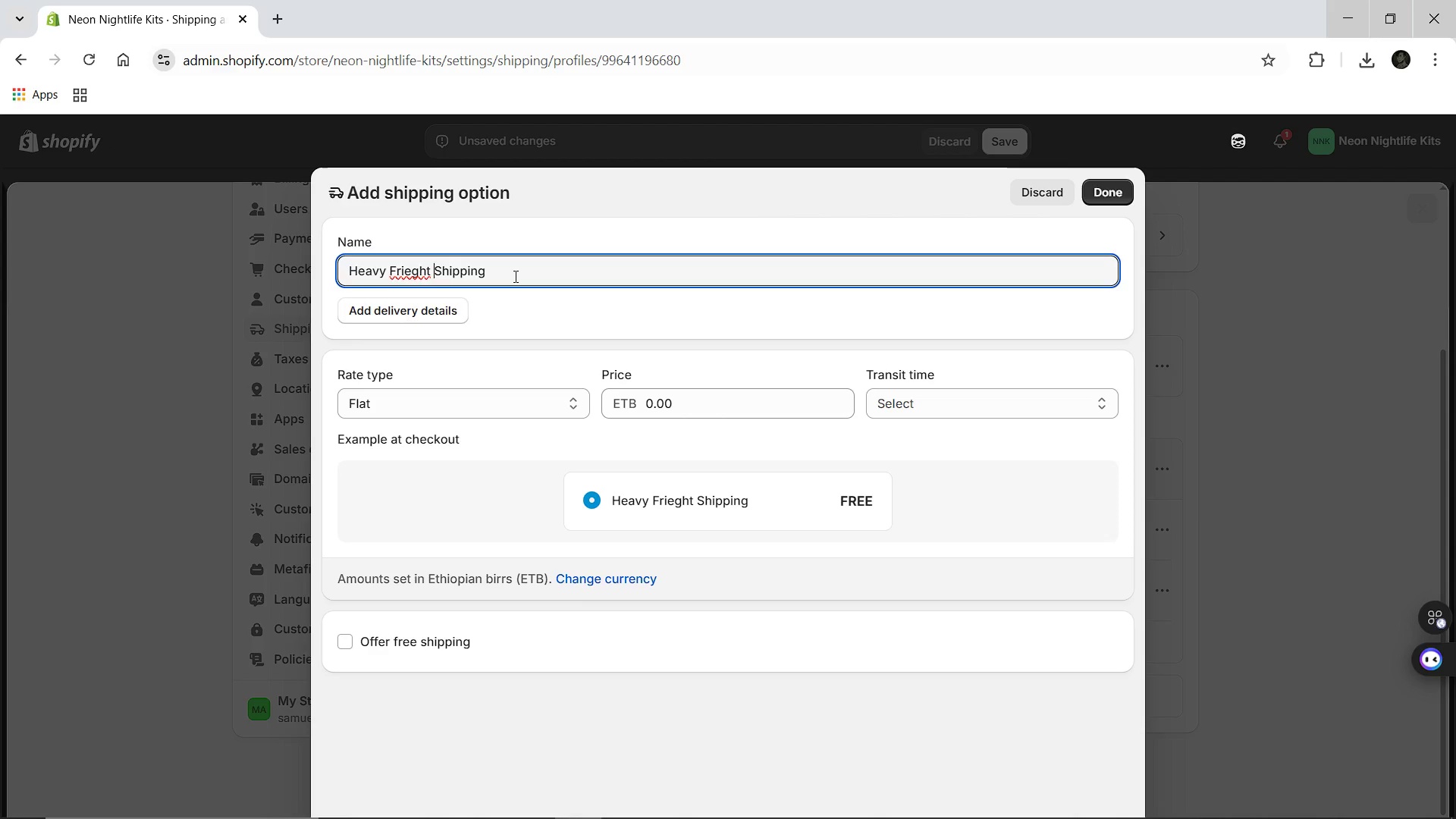 
key(ArrowLeft)
 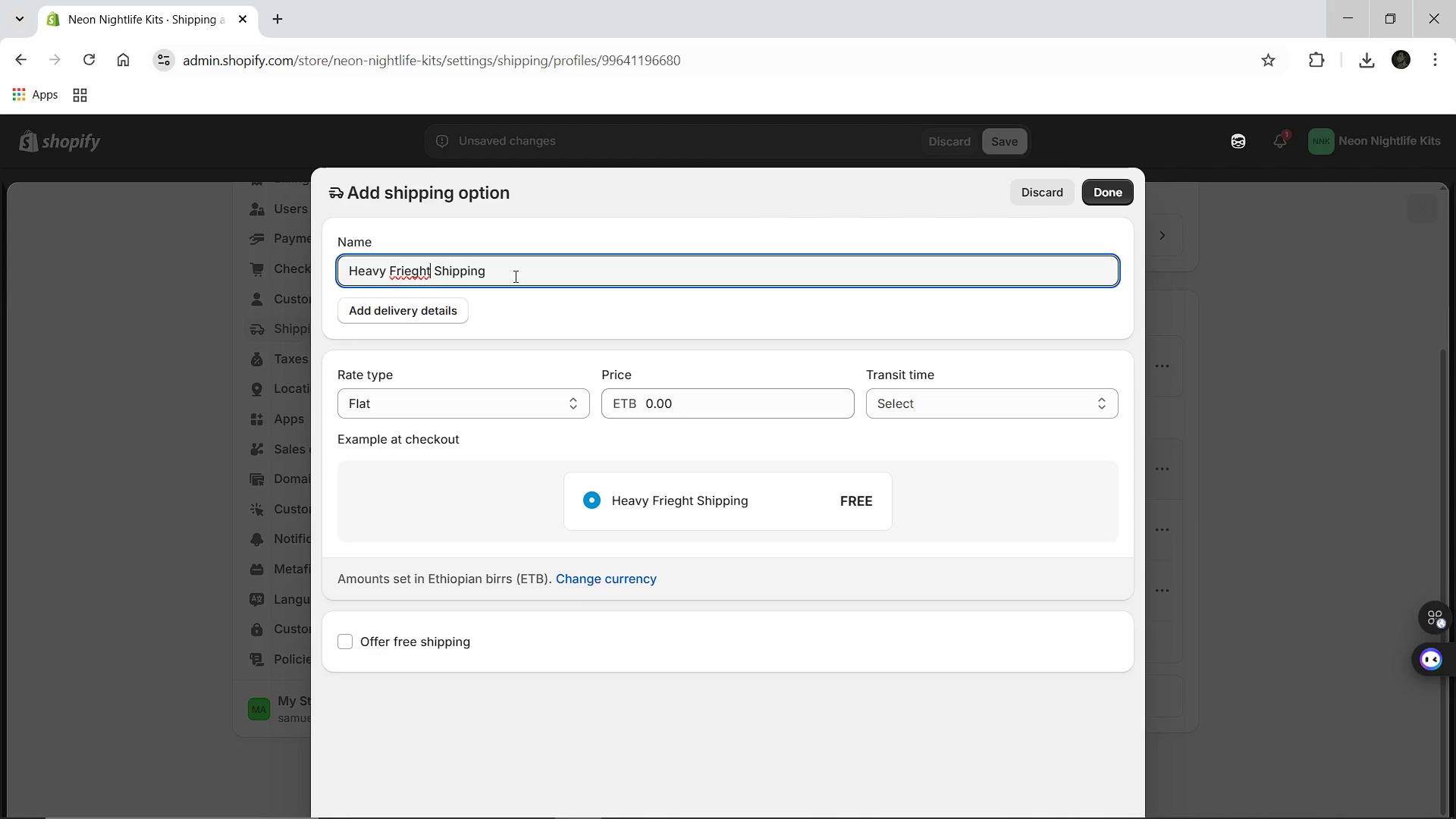 
key(ArrowLeft)
 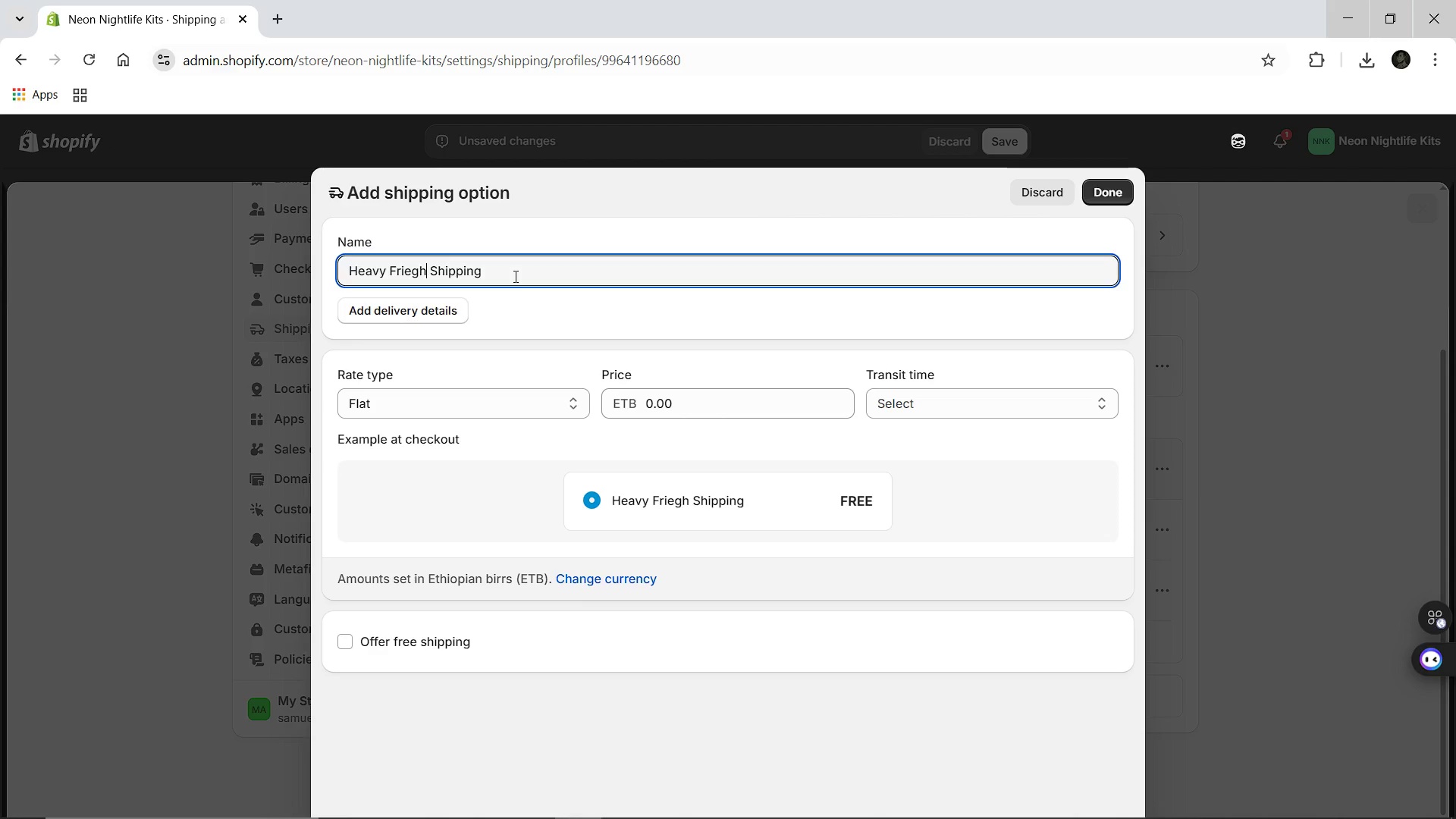 
key(Backspace)
 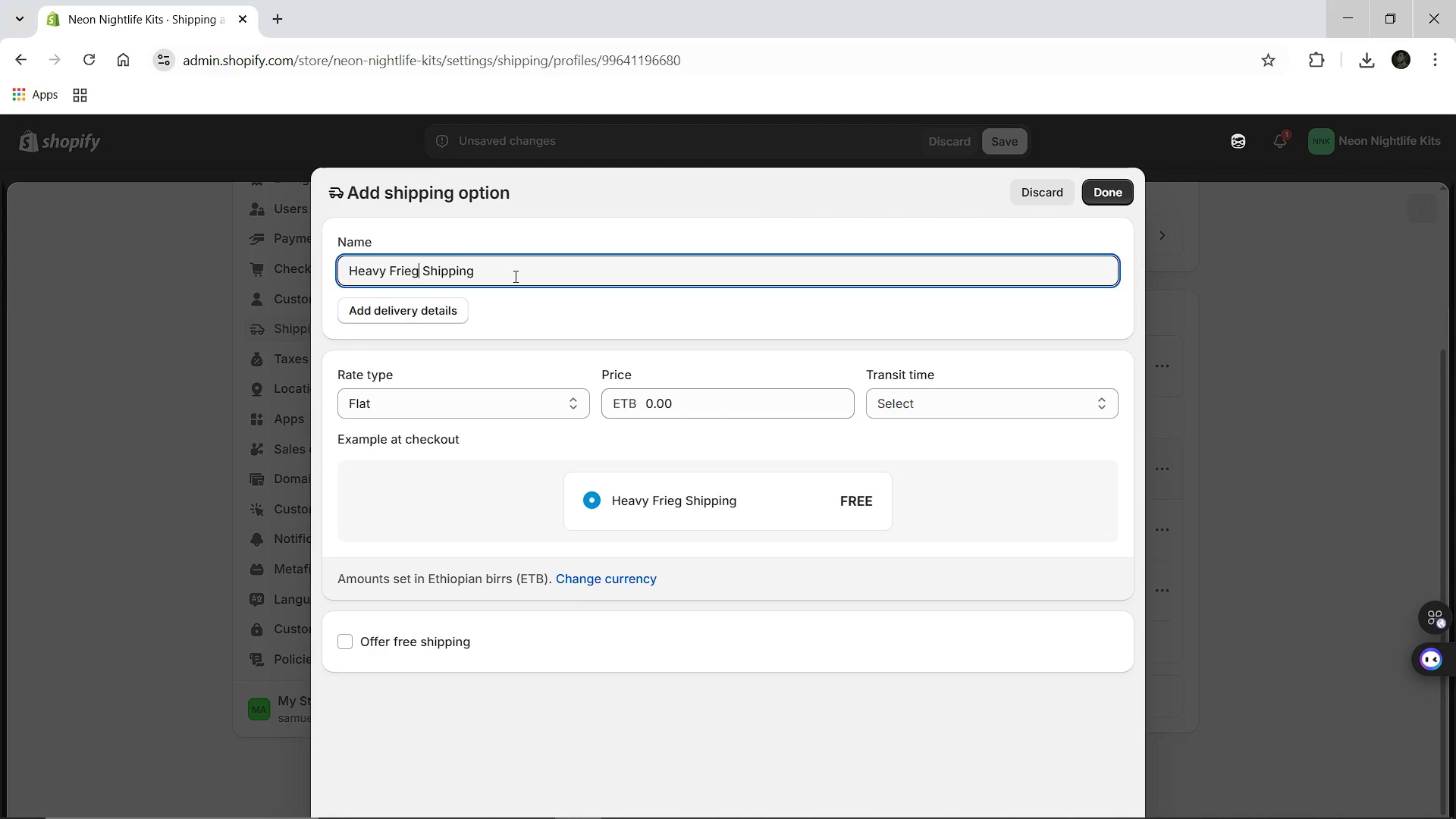 
key(Backspace)
 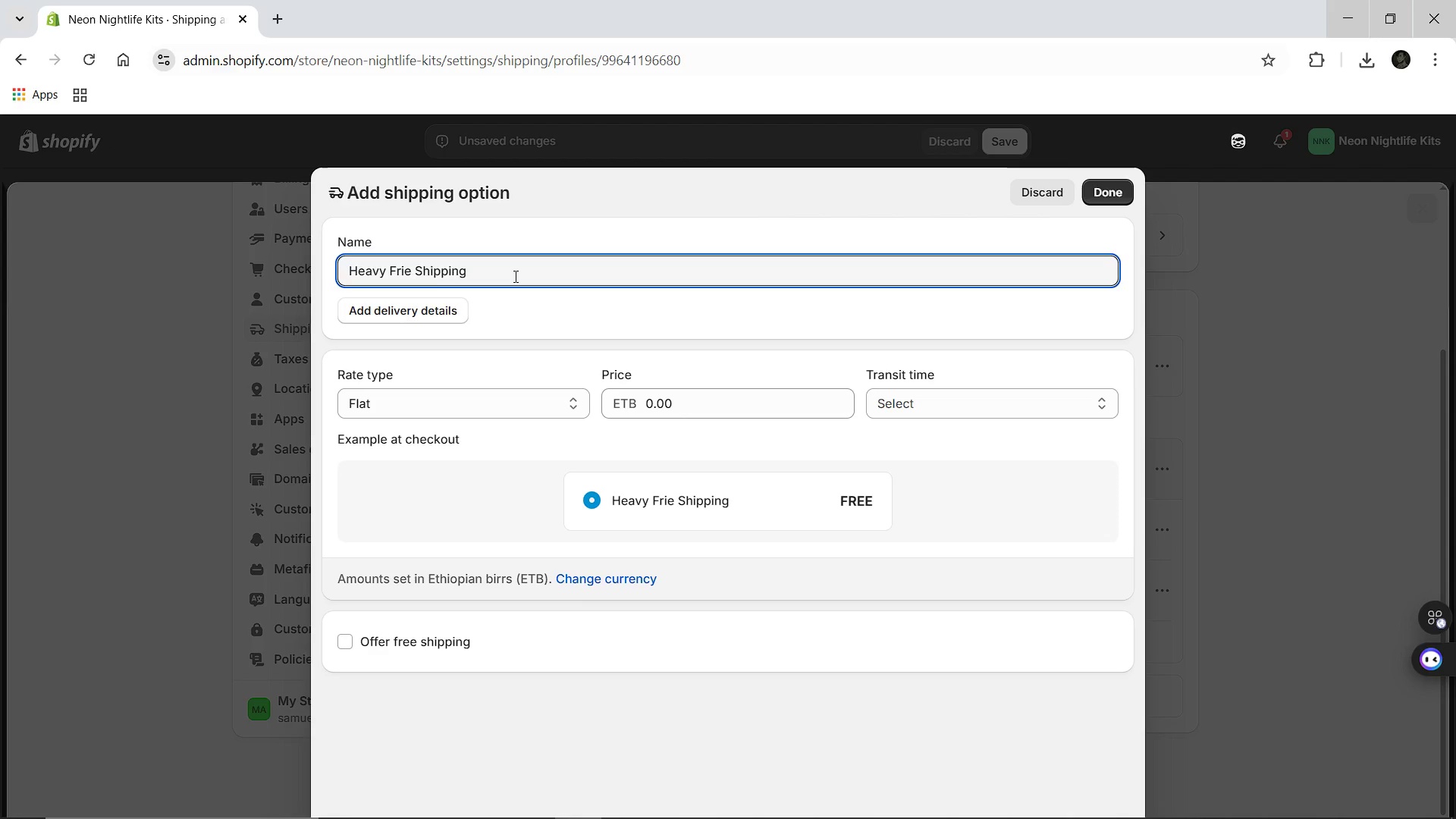 
key(Backspace)
 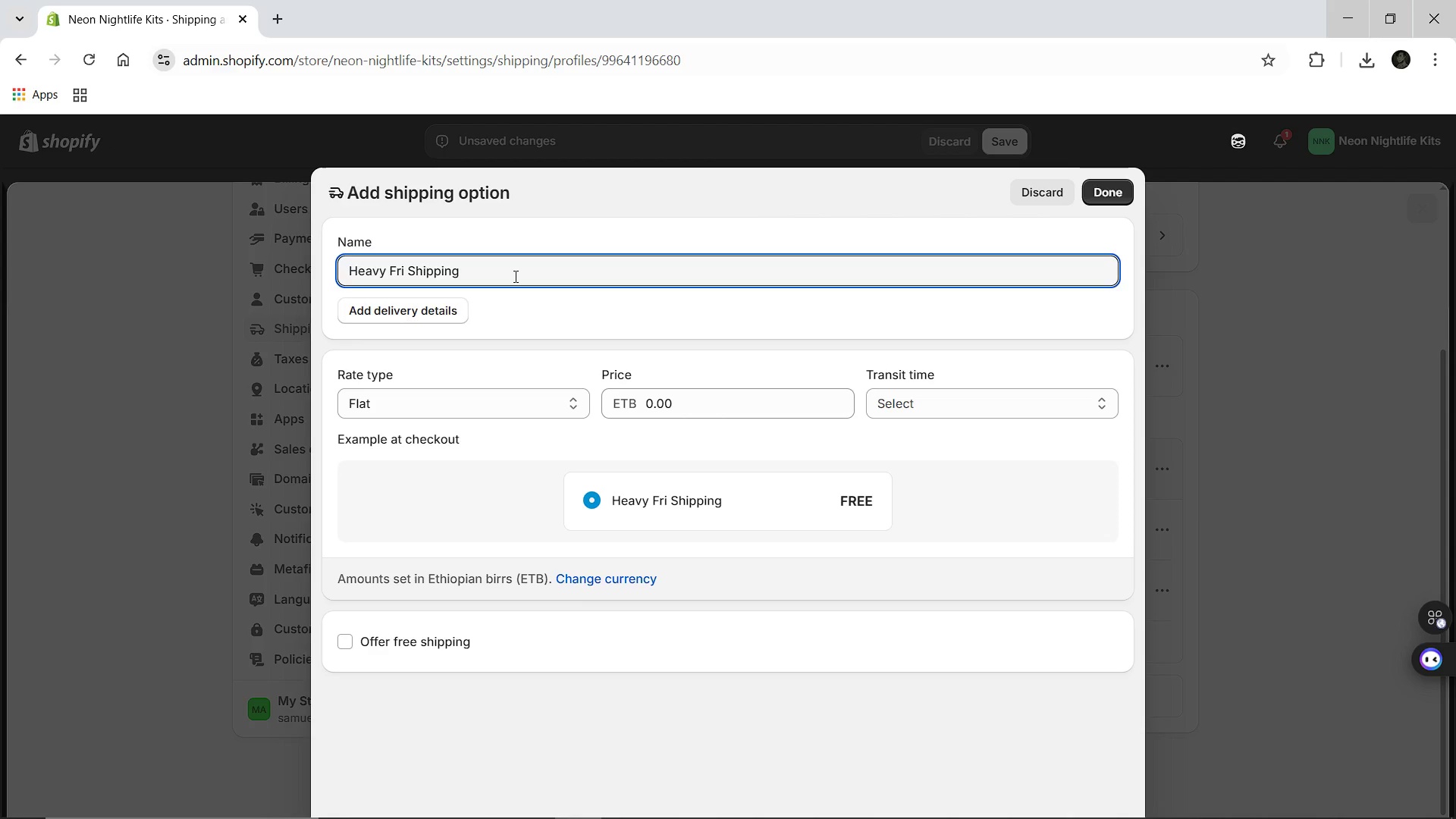 
key(Backspace)
 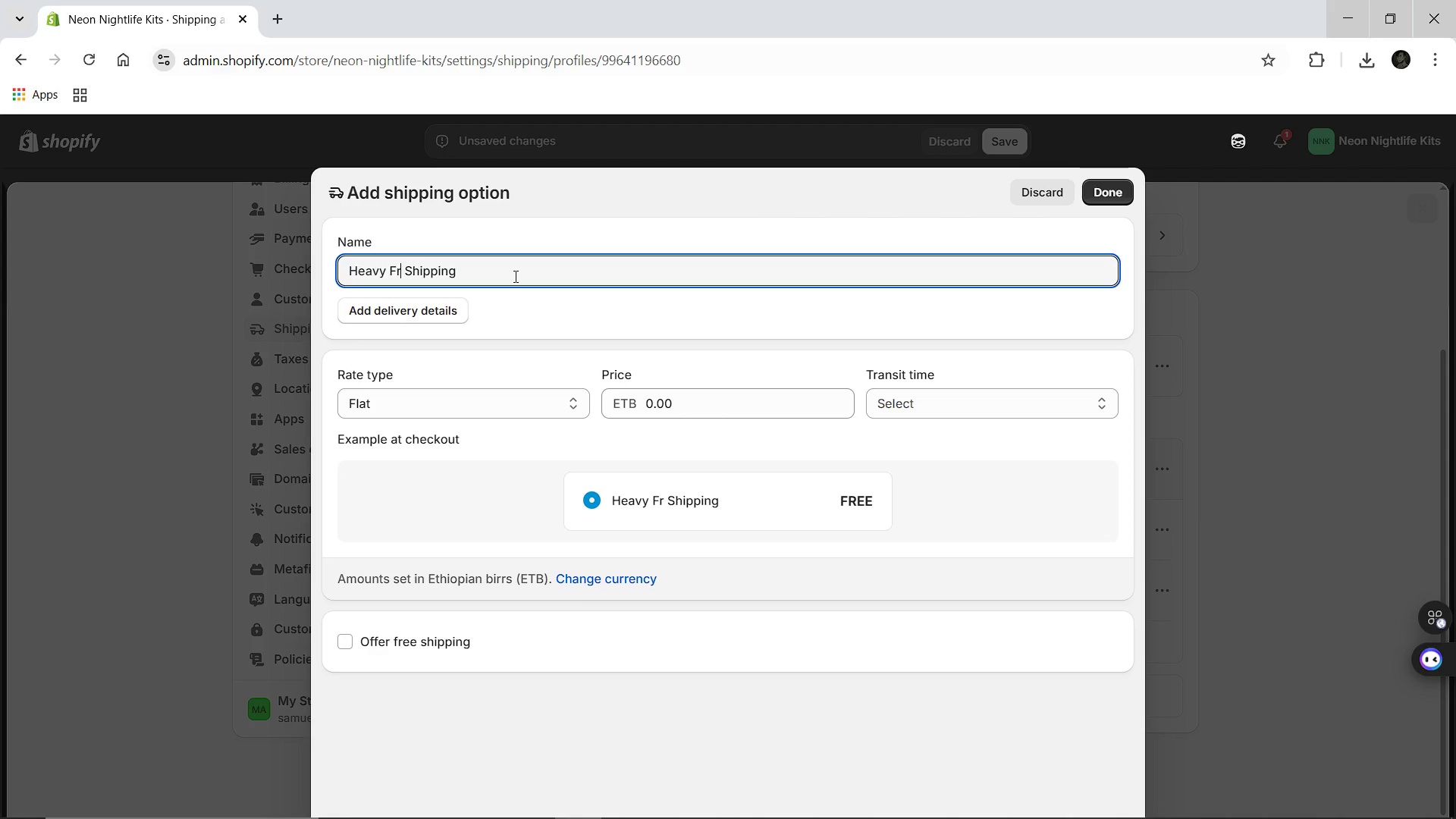 
key(Backspace)
 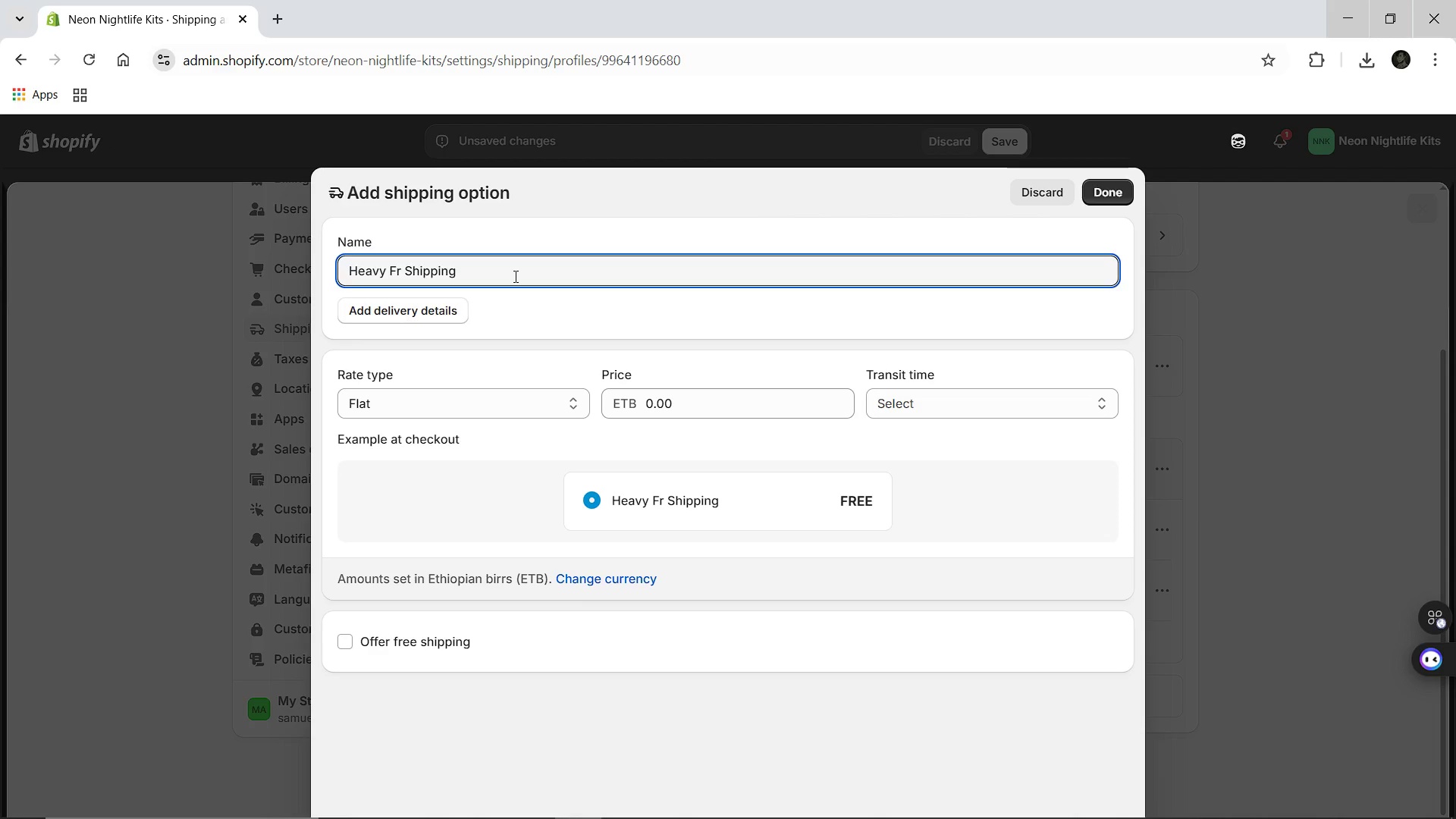 
wait(5.27)
 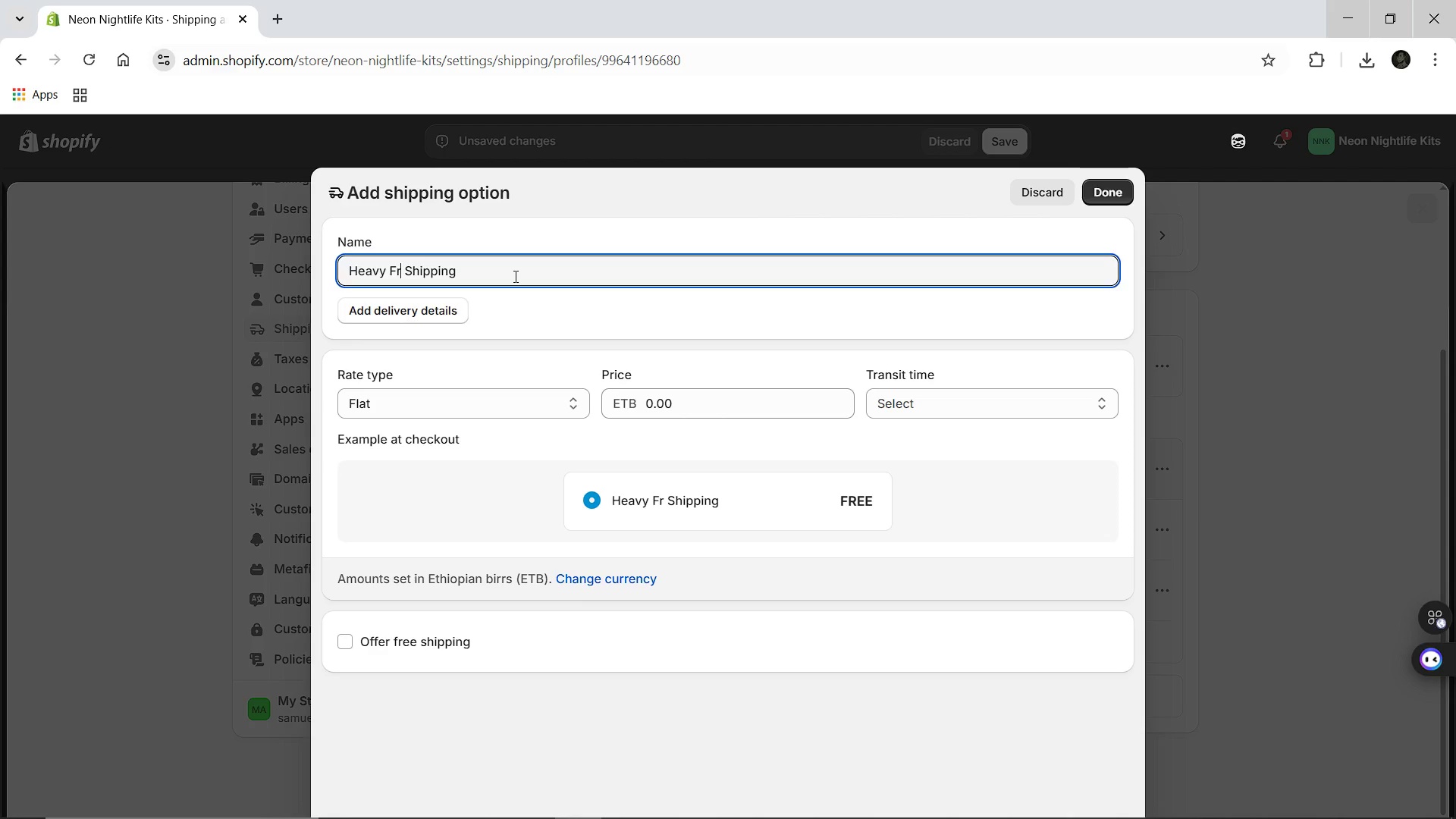 
type(eight)
 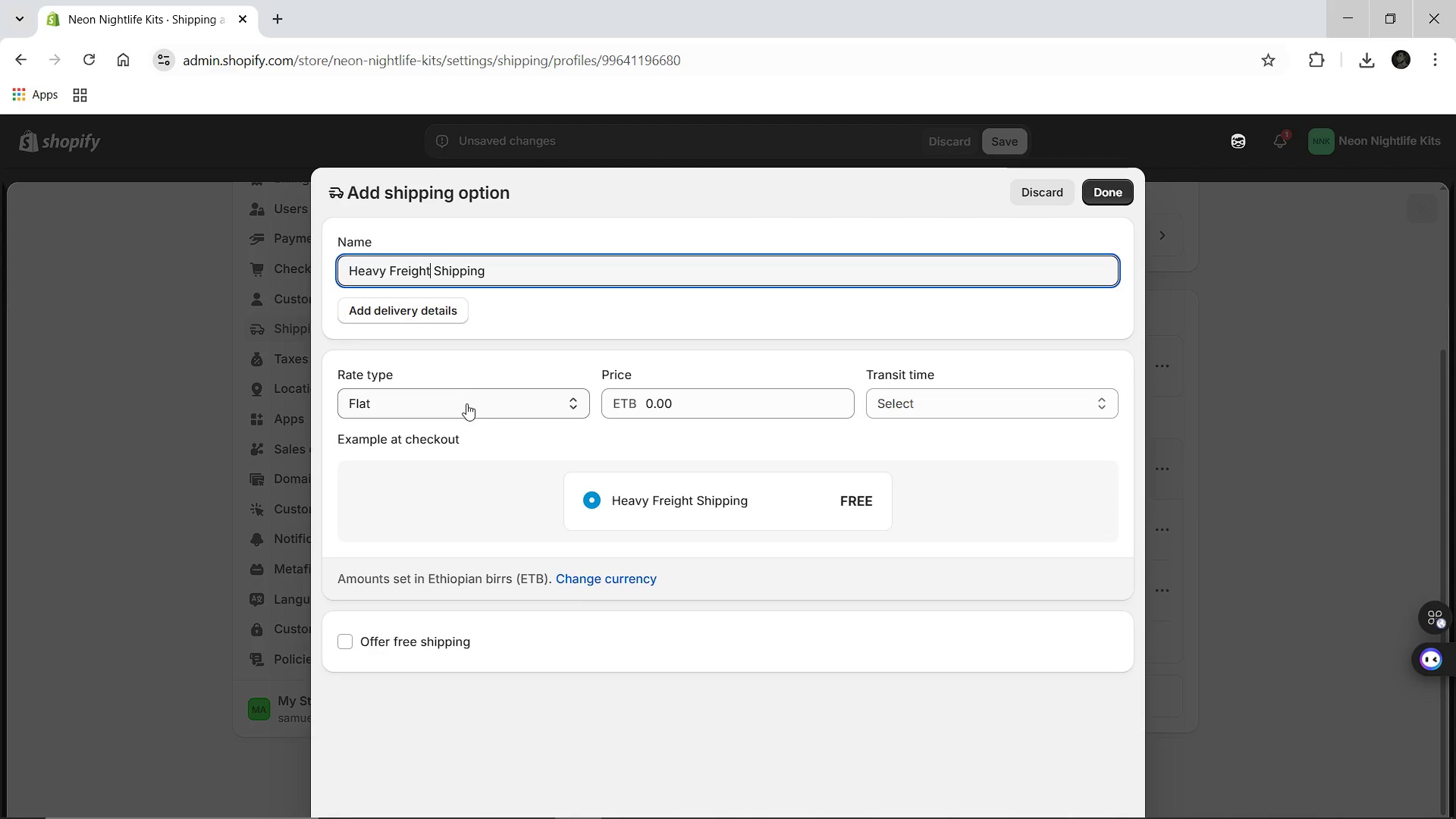 
left_click([466, 403])
 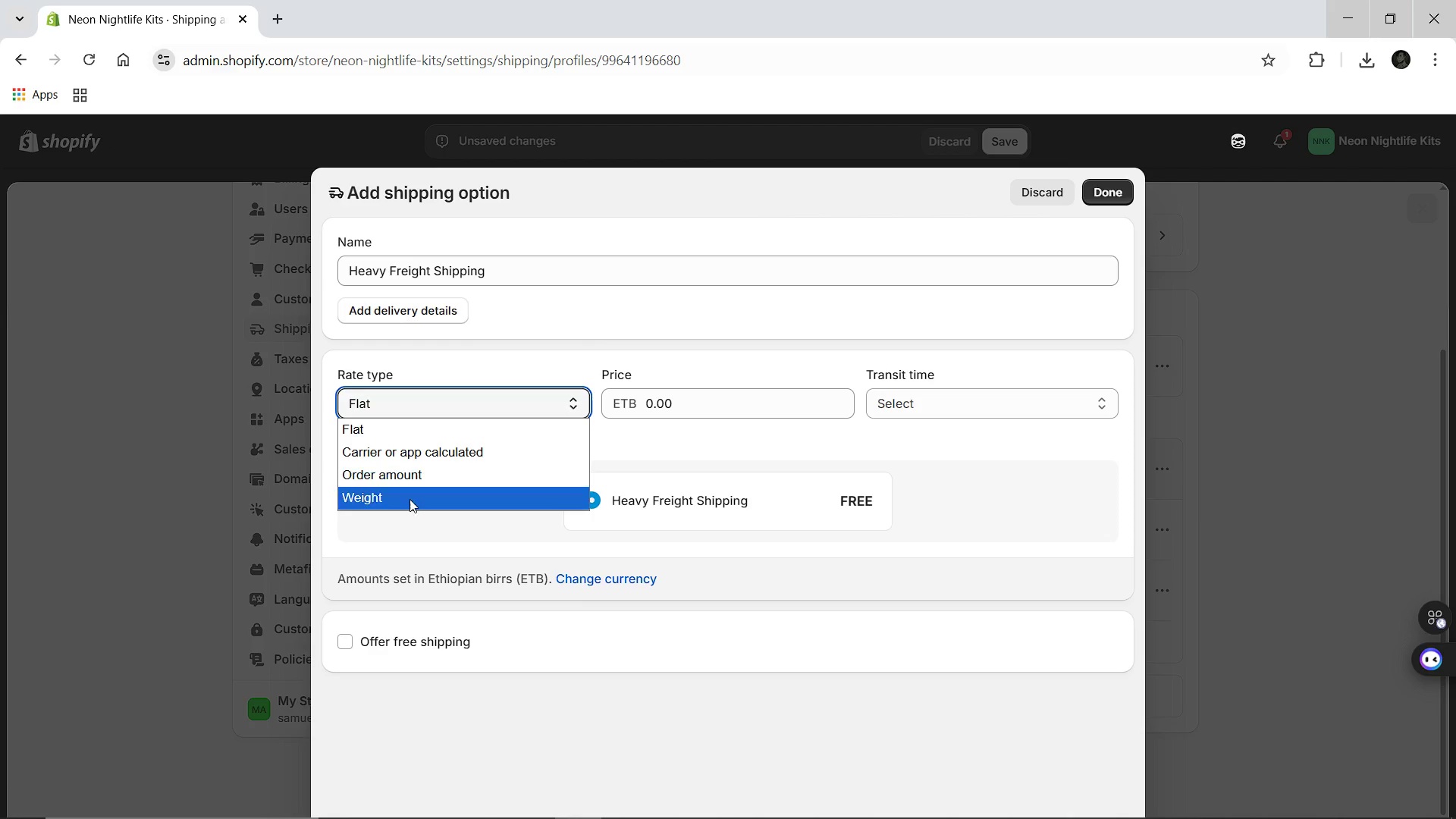 
left_click([410, 499])
 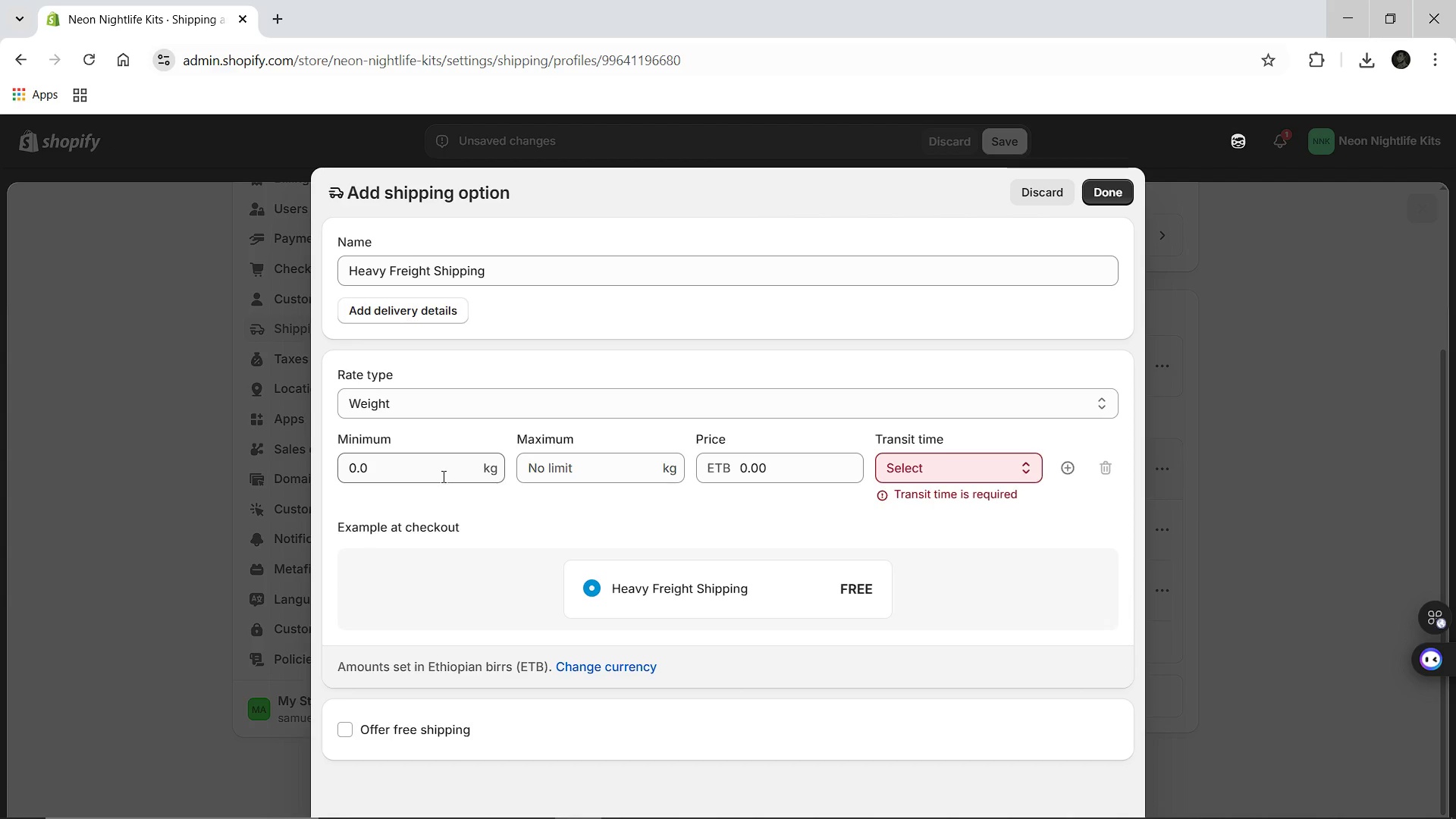 
left_click([442, 476])
 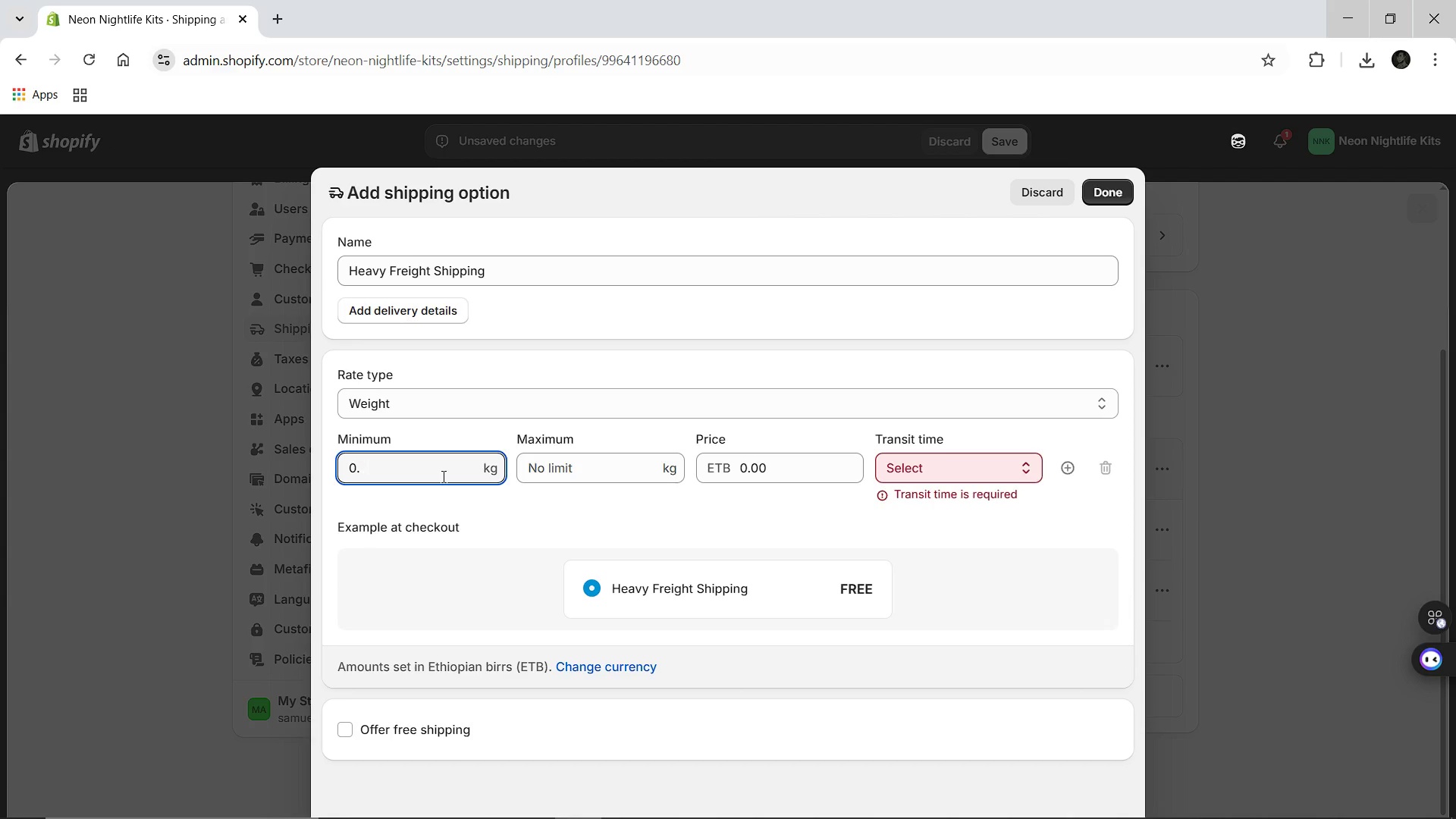 
key(Backspace)
key(Backspace)
key(Backspace)
key(Backspace)
type(13.)
 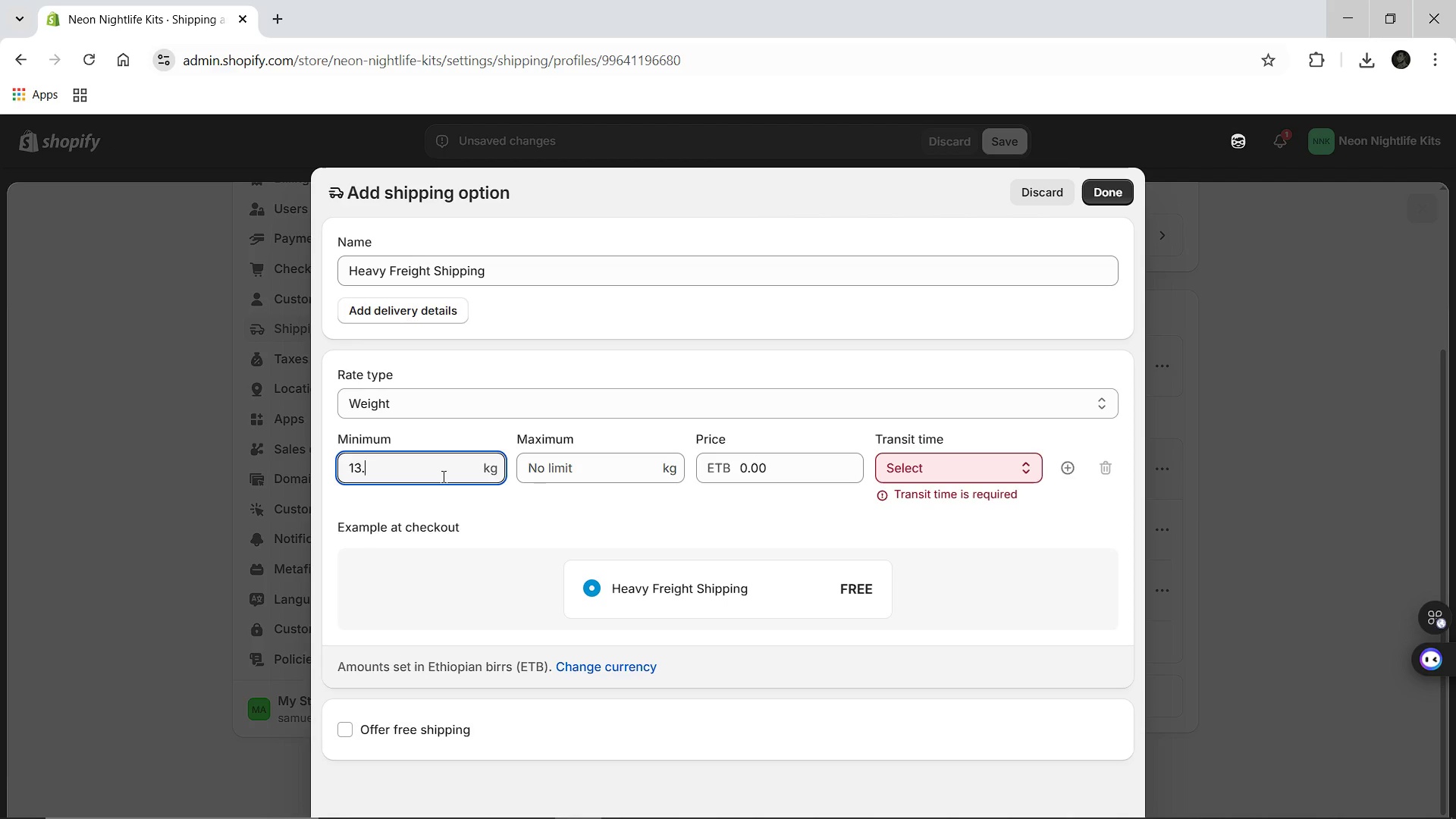 
key(7)
 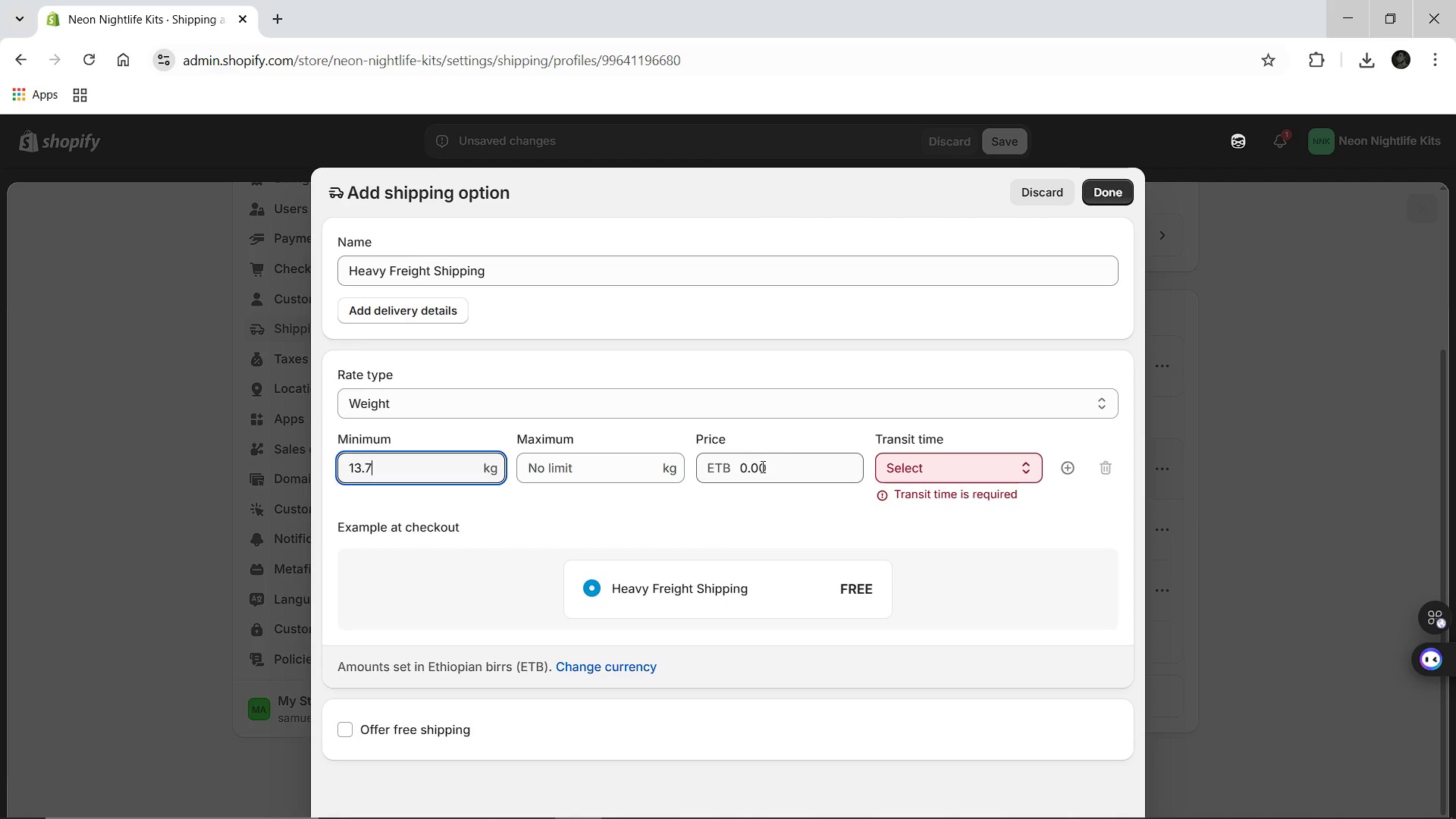 
left_click([782, 466])
 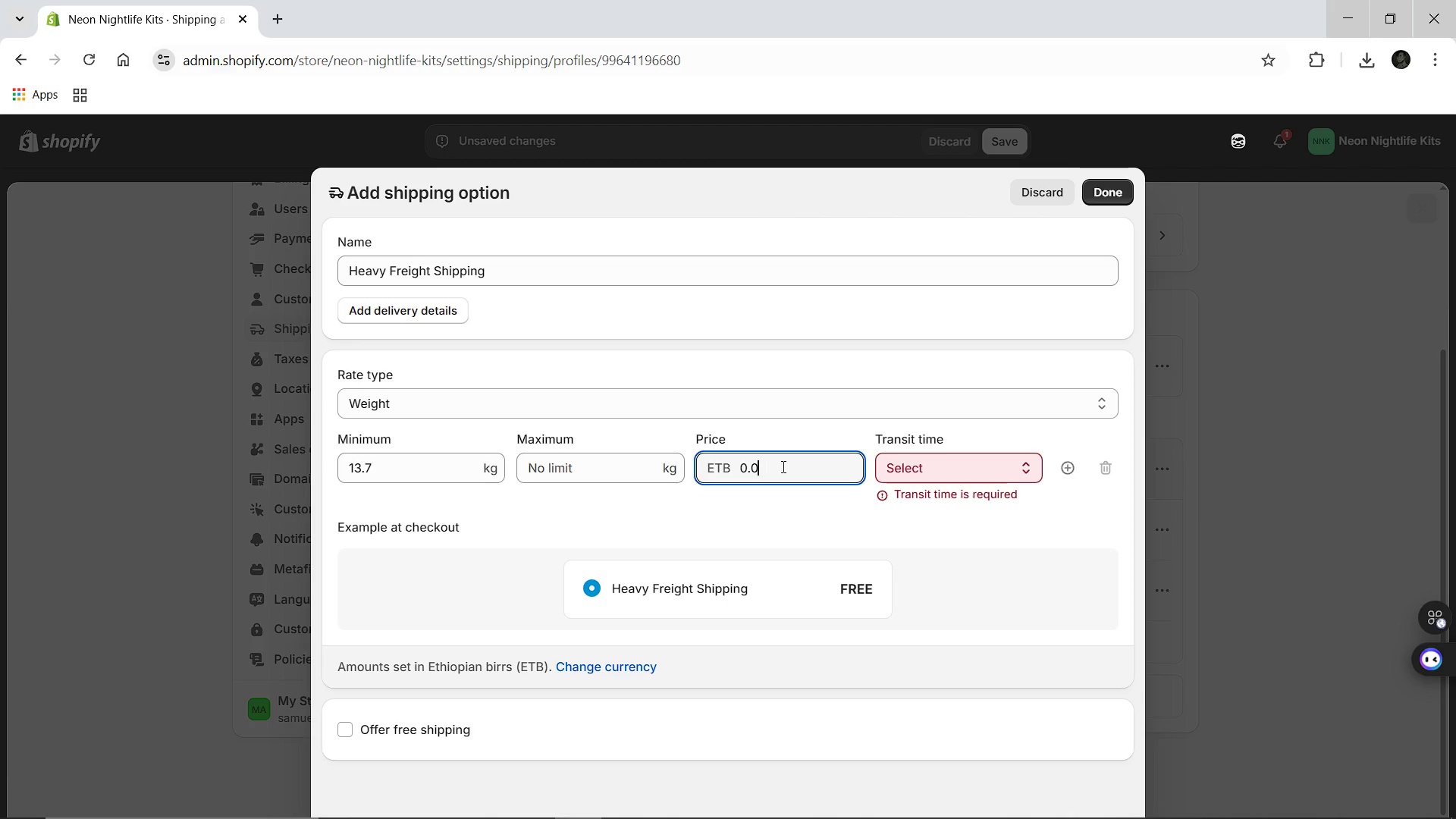 
key(Backspace)
key(Backspace)
key(Backspace)
type(45)
 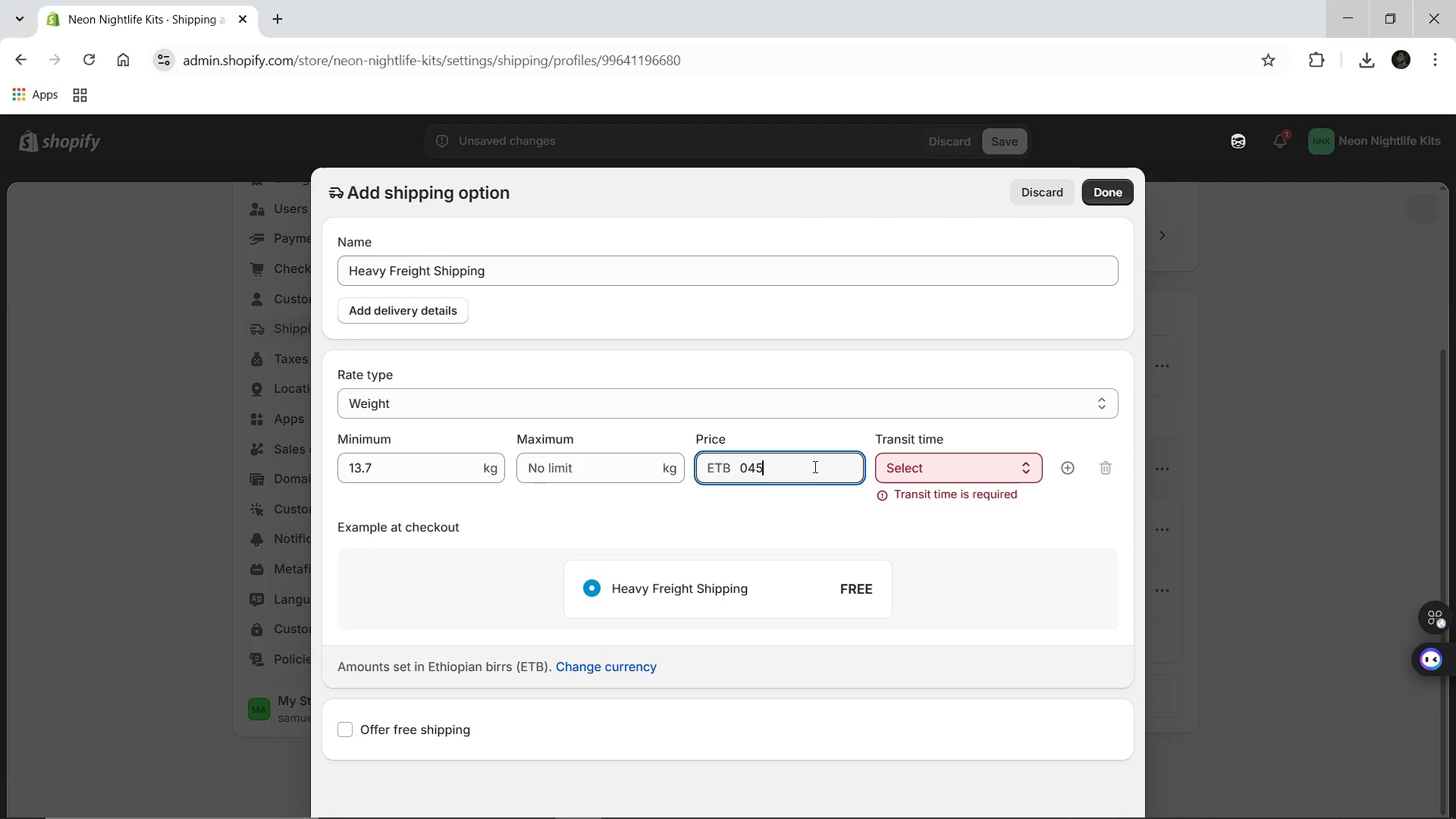 
key(Backspace)
key(Backspace)
key(Backspace)
type(45.00)
 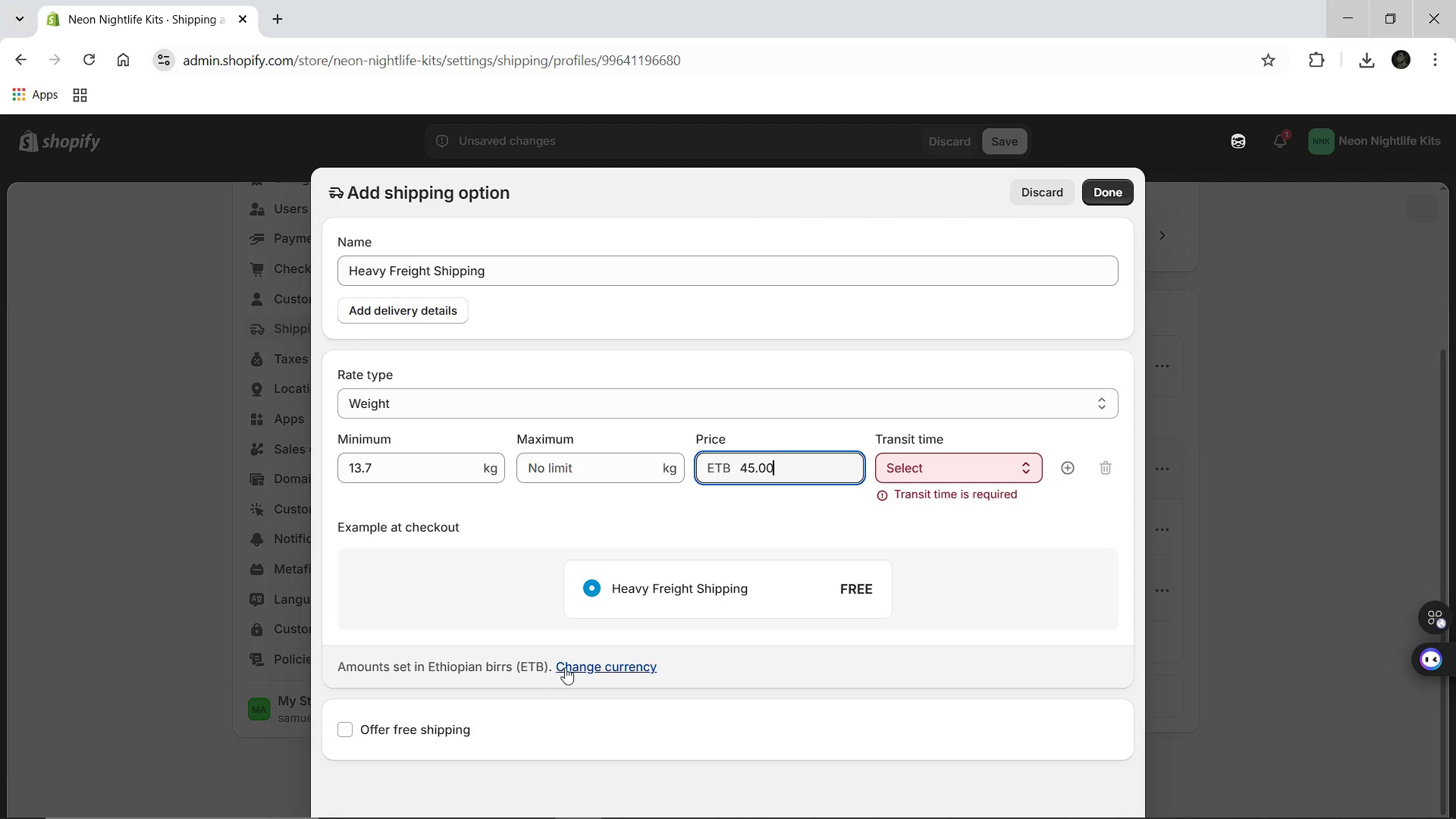 
left_click([565, 667])
 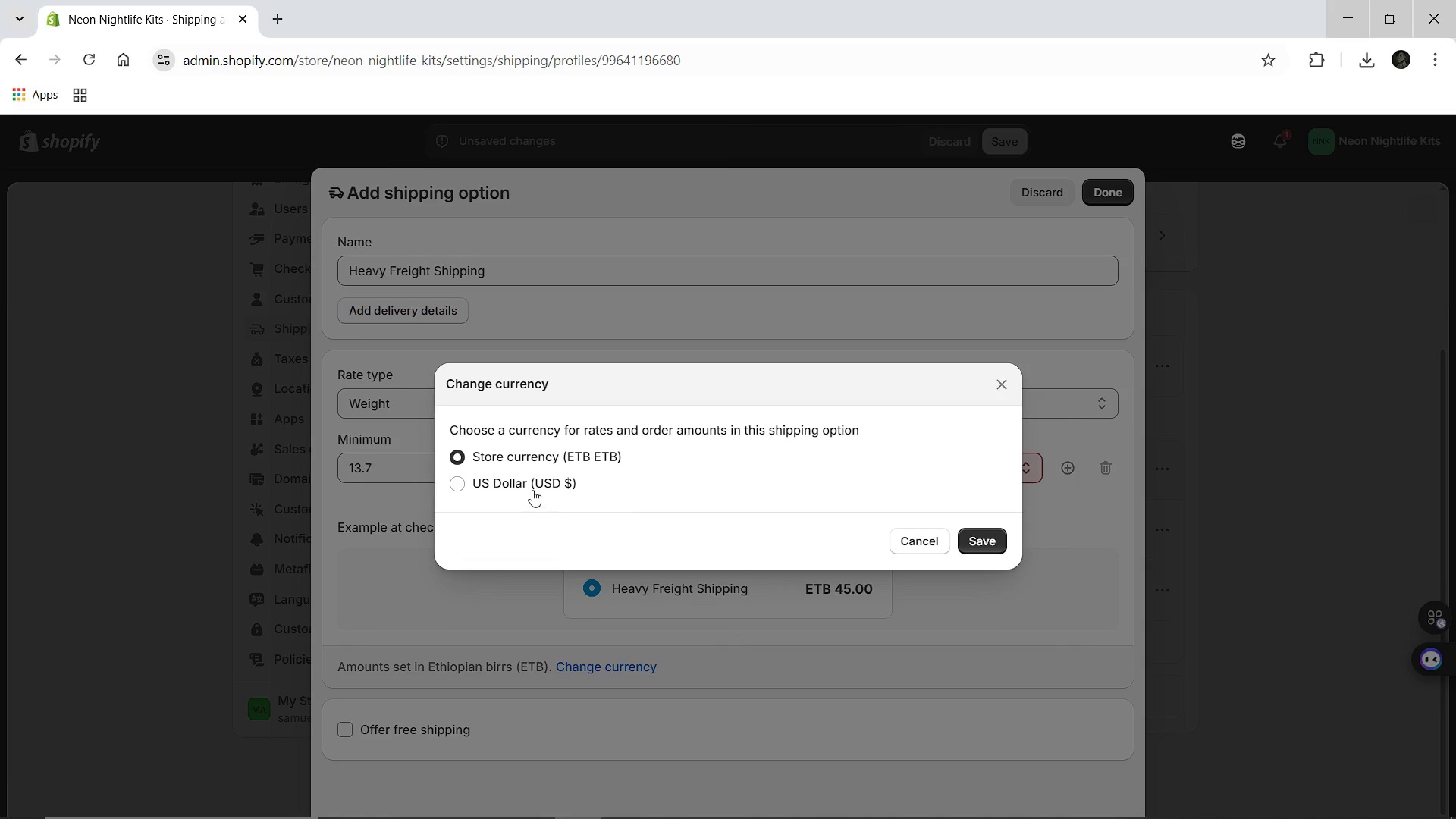 
left_click([532, 490])
 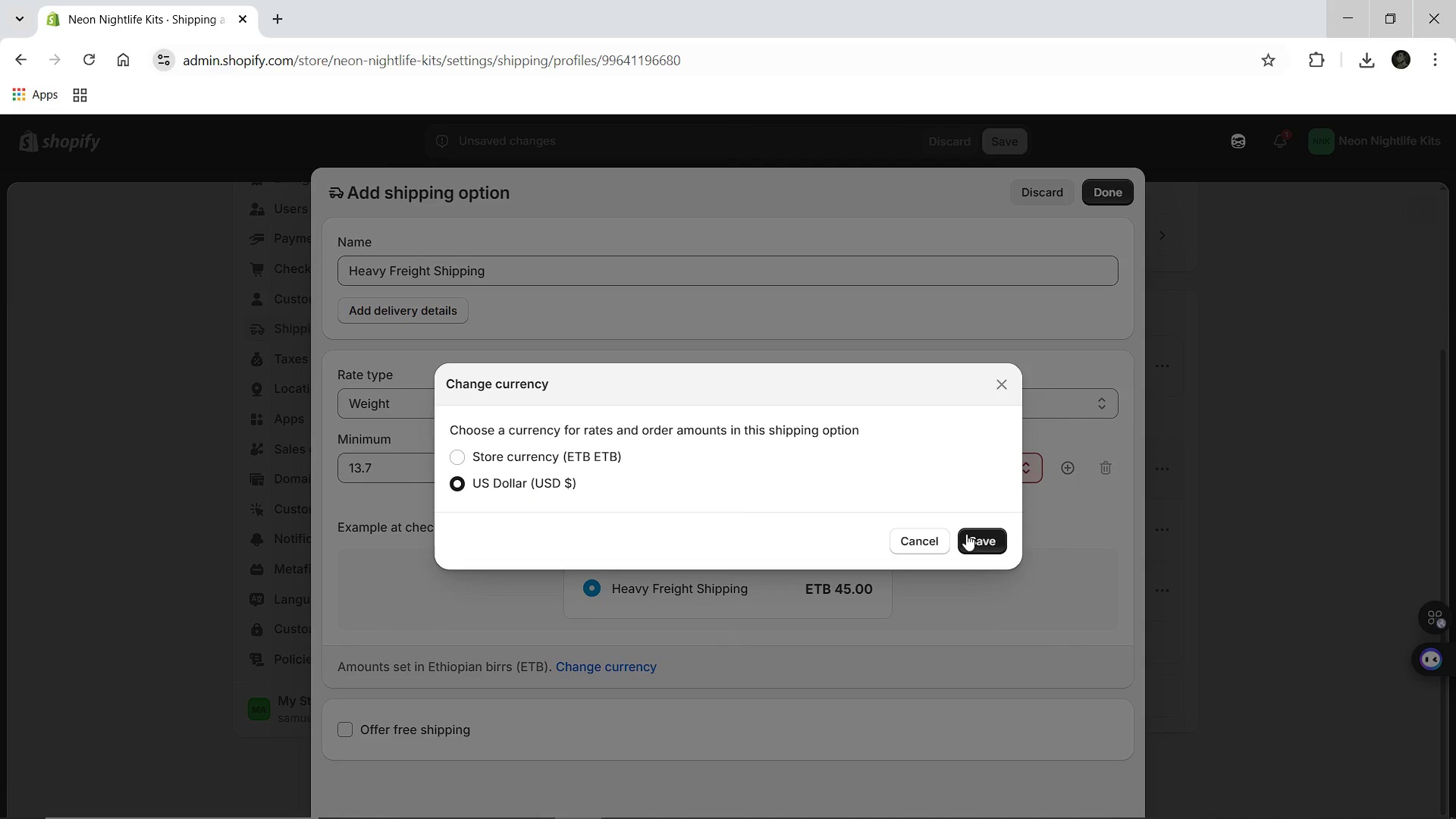 
left_click([966, 534])
 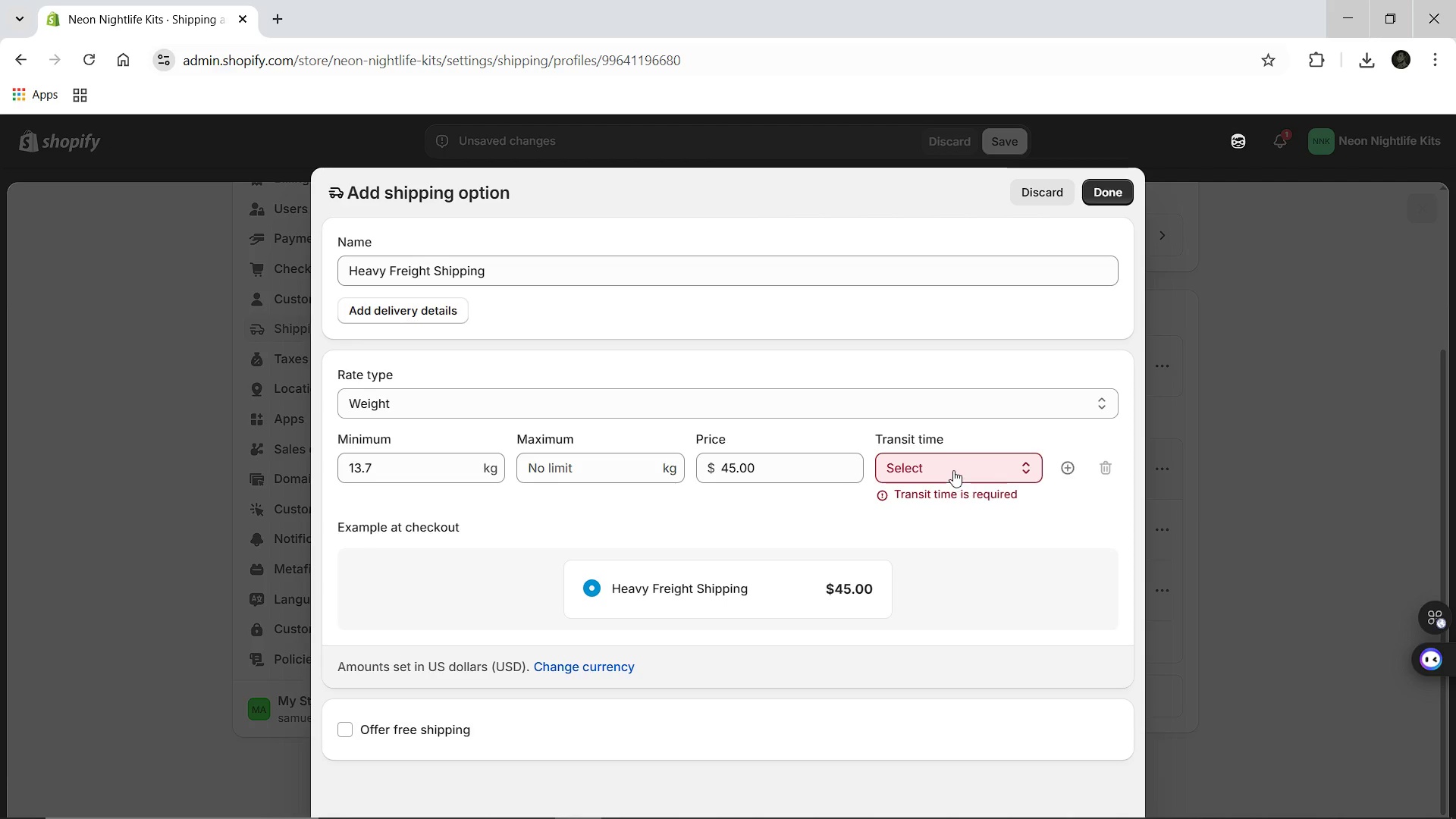 
left_click([953, 470])
 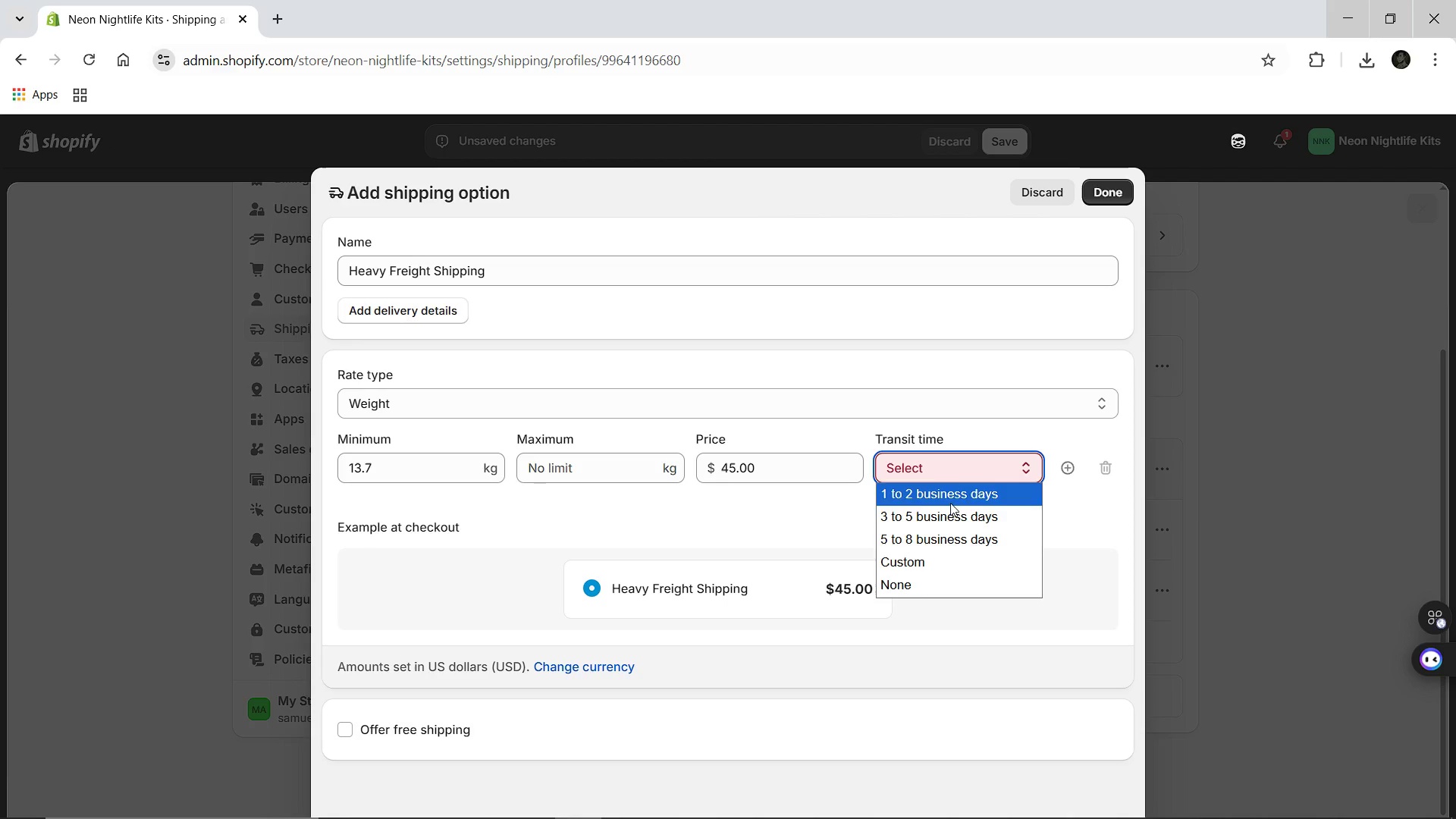 
left_click([944, 523])
 